 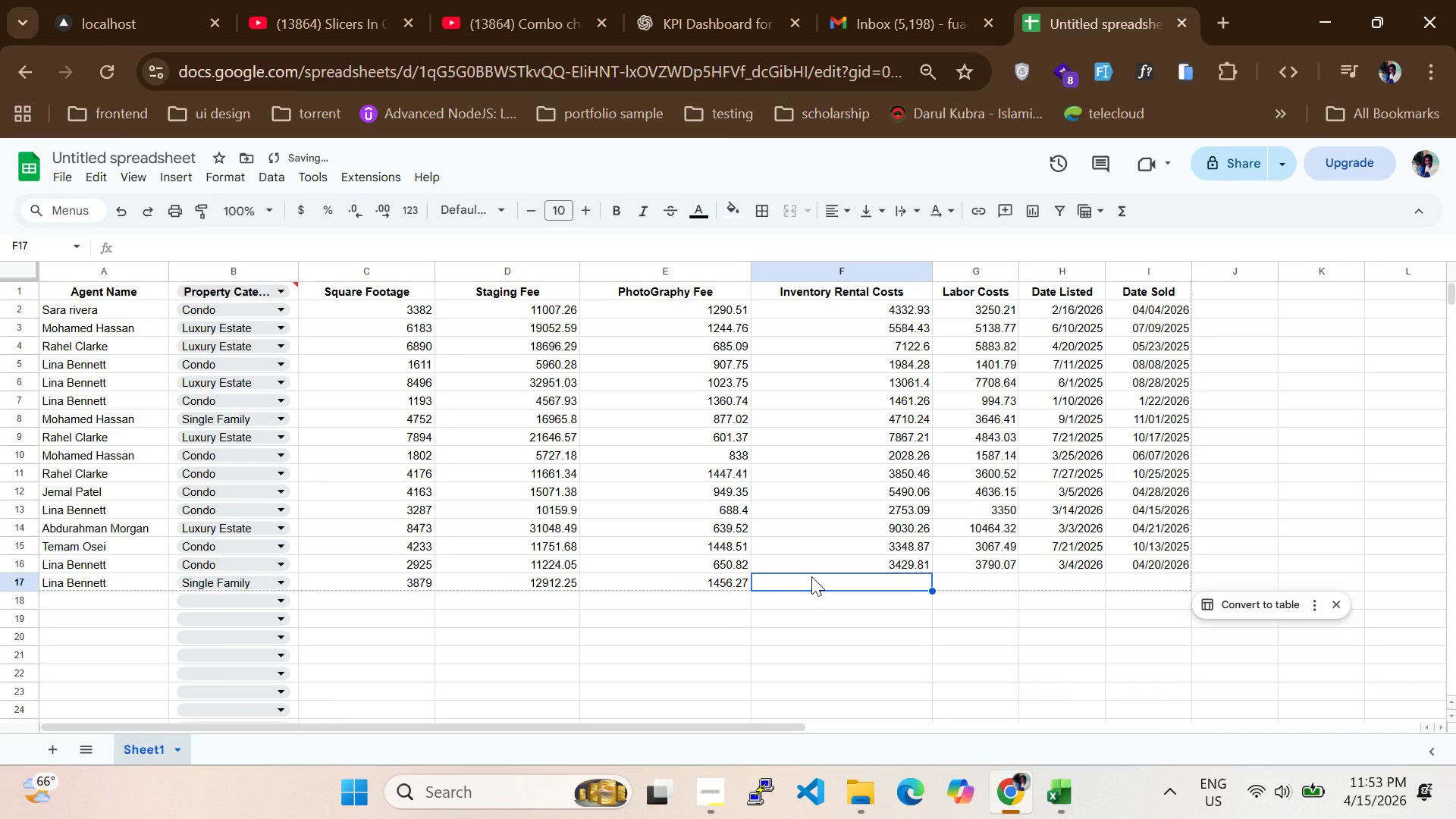 
type(4284)
 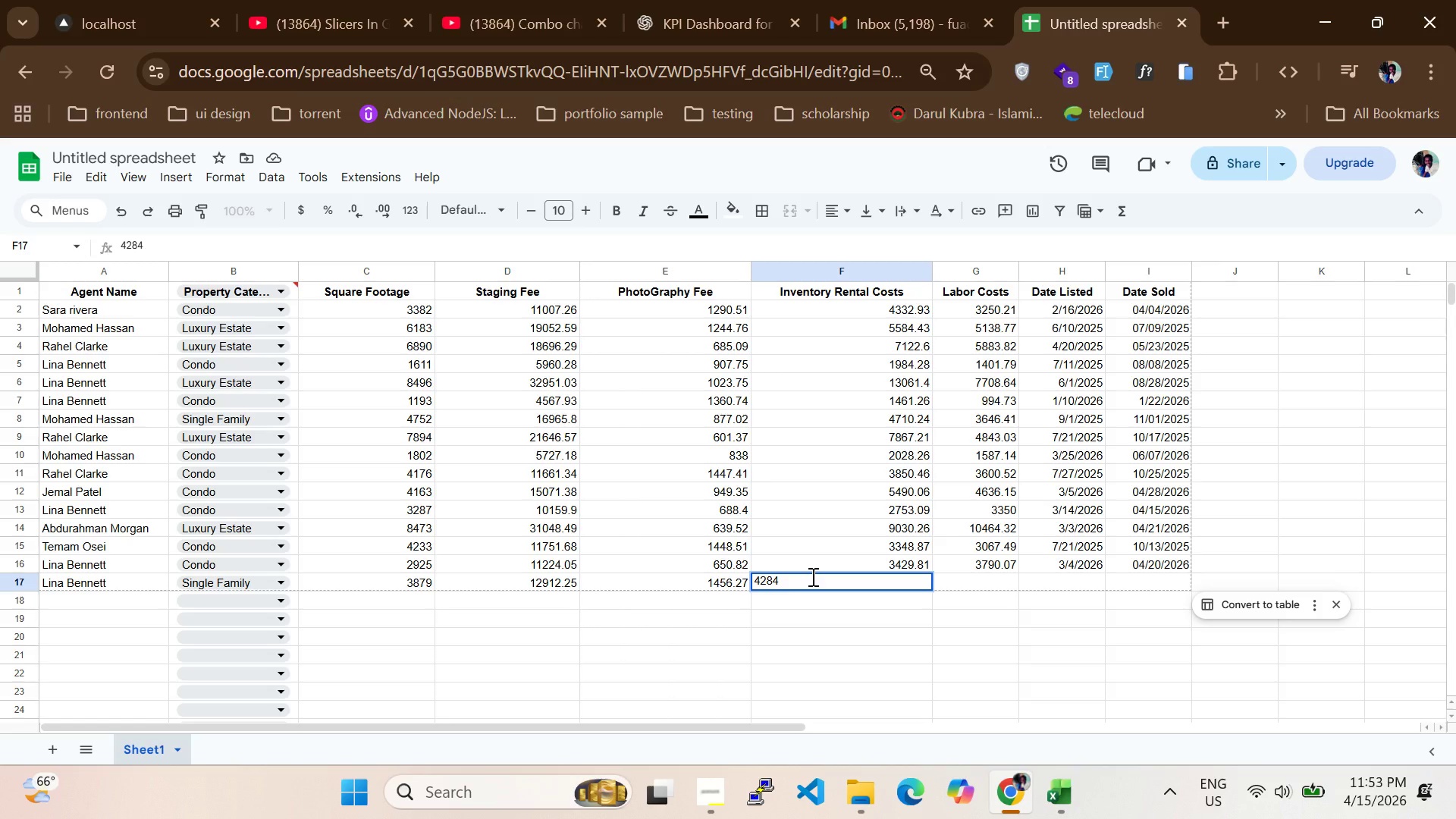 
type(.97)
 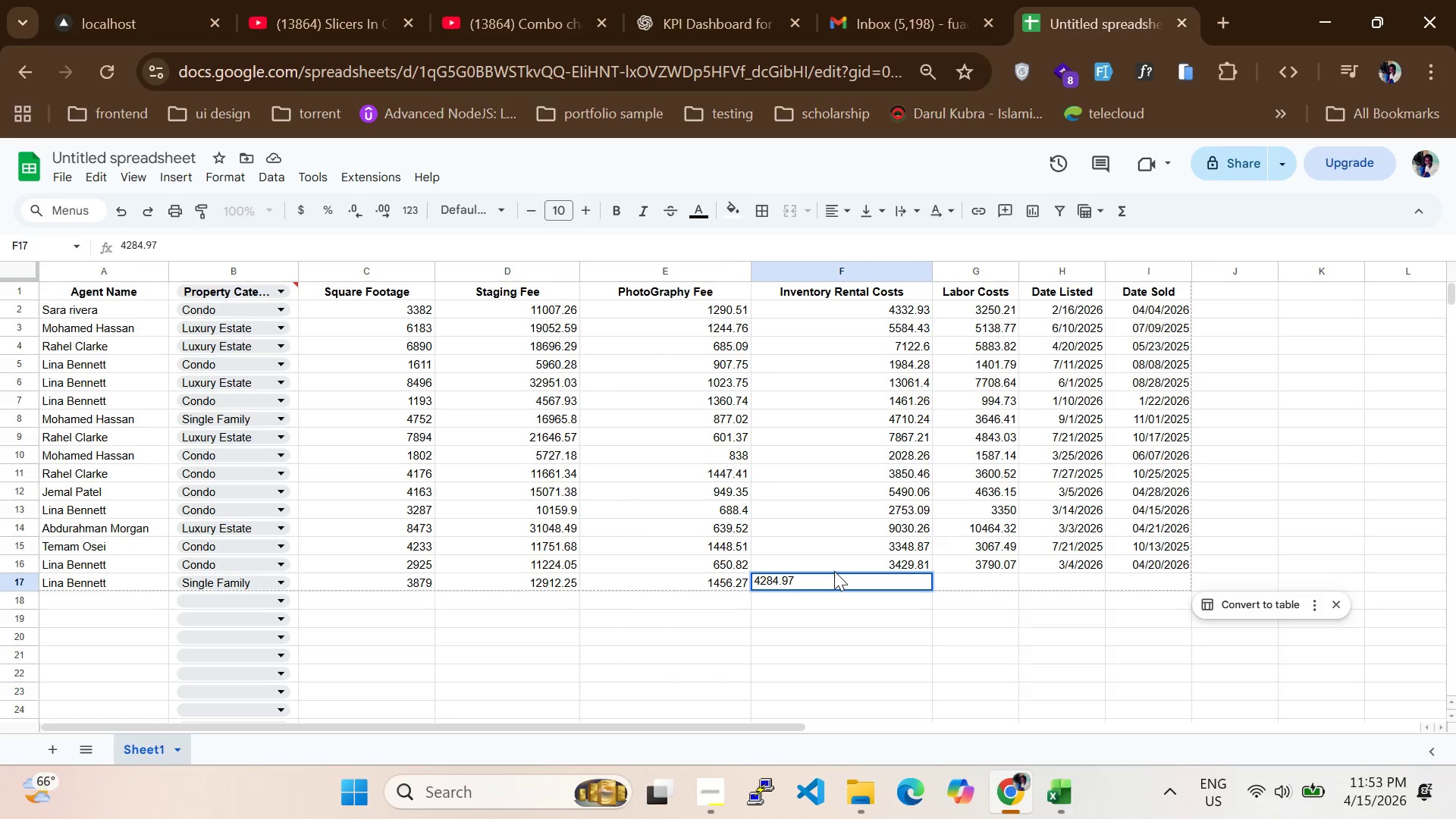 
left_click([974, 579])
 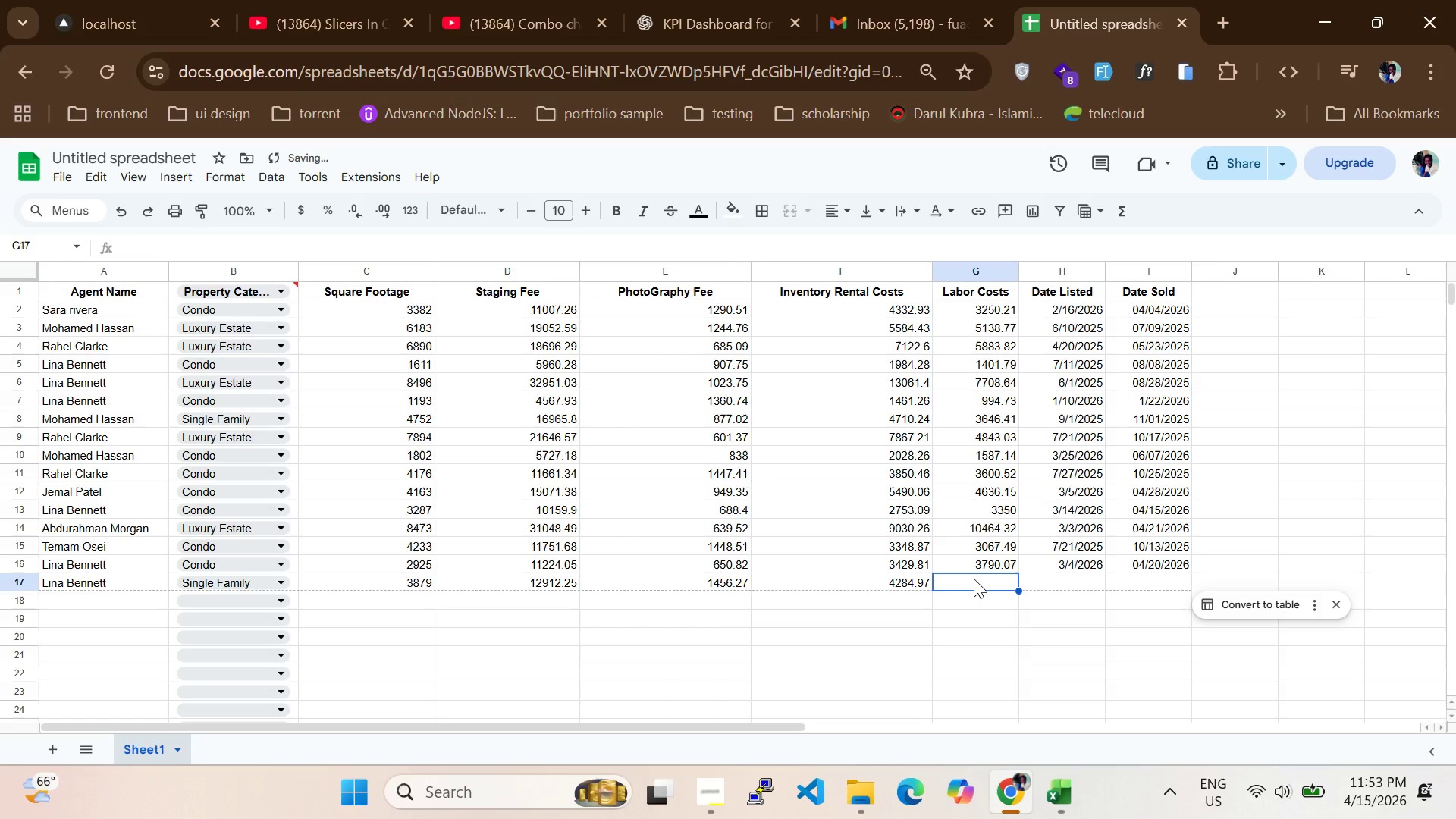 
type(3782.37)
 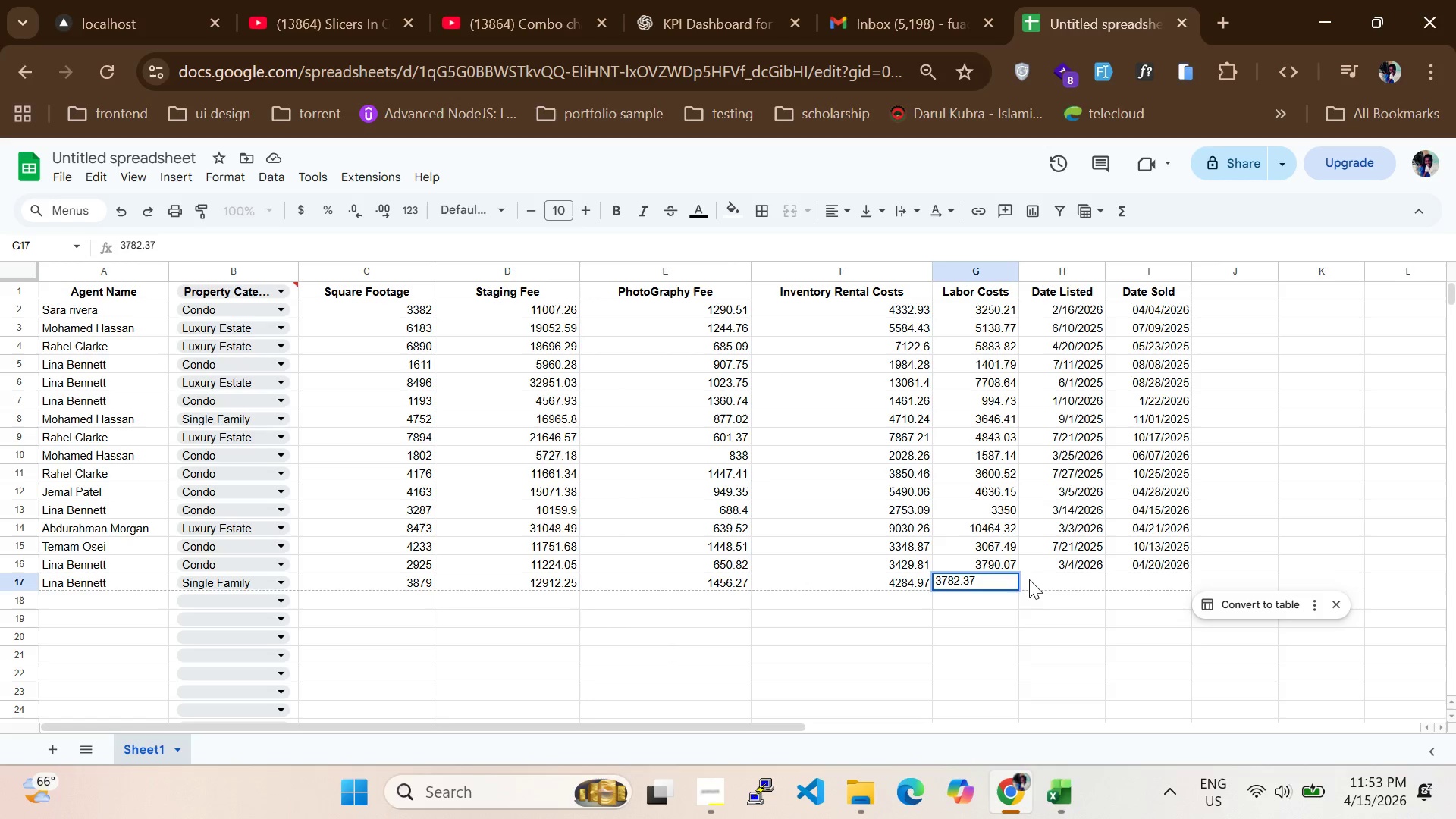 
left_click([1037, 583])
 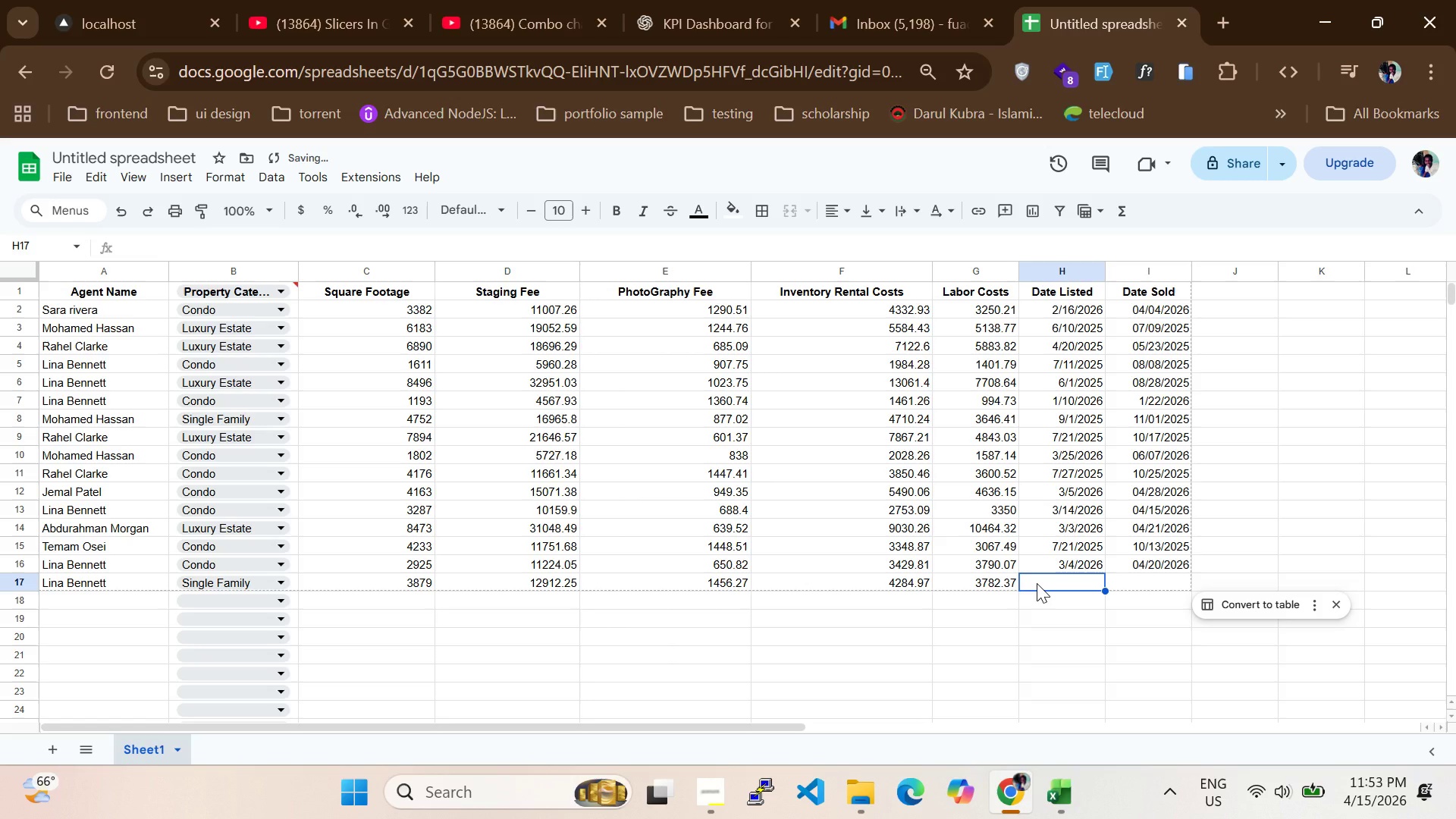 
type(10/14/2025)
 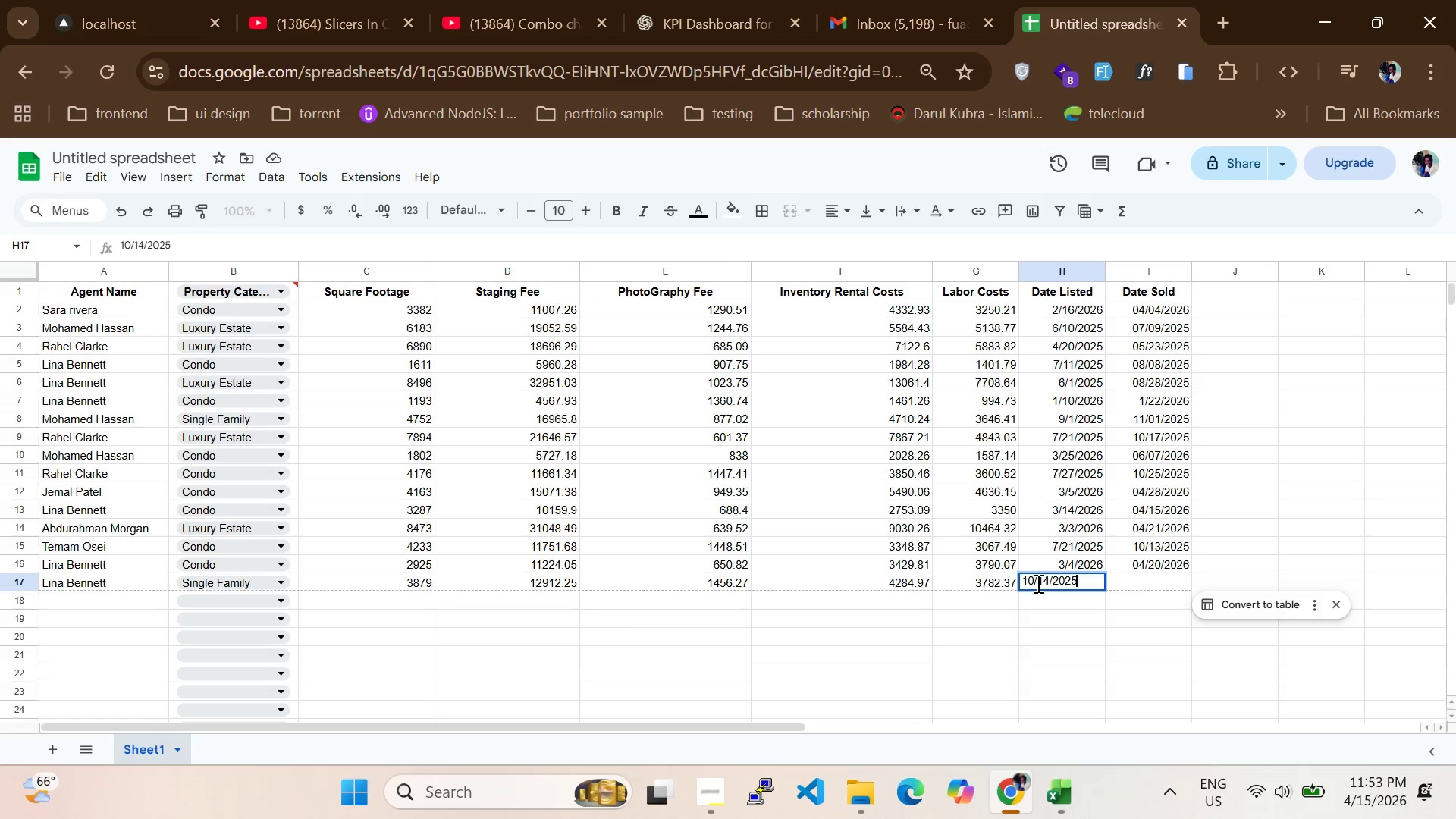 
key(Enter)
 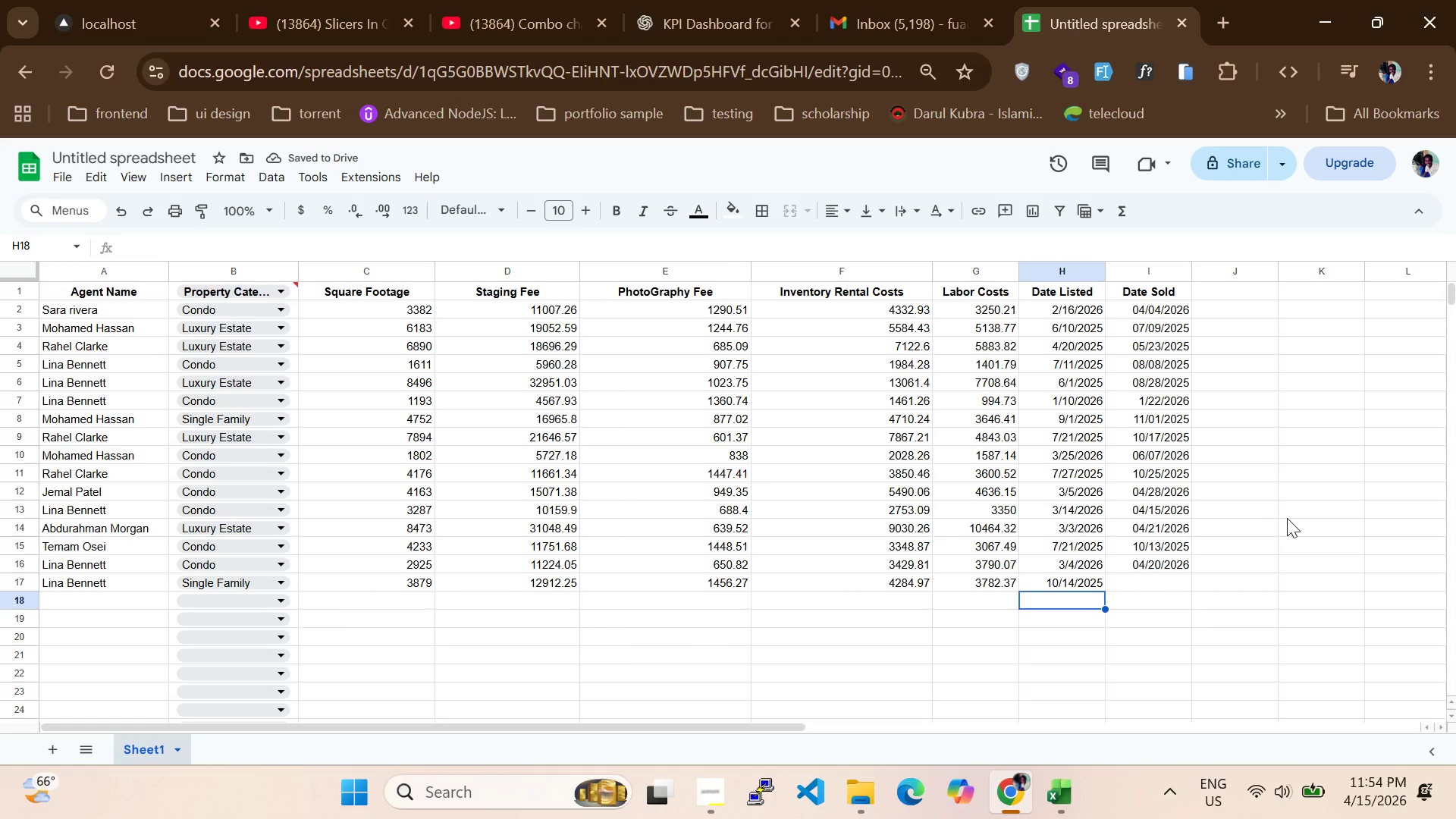 
wait(5.06)
 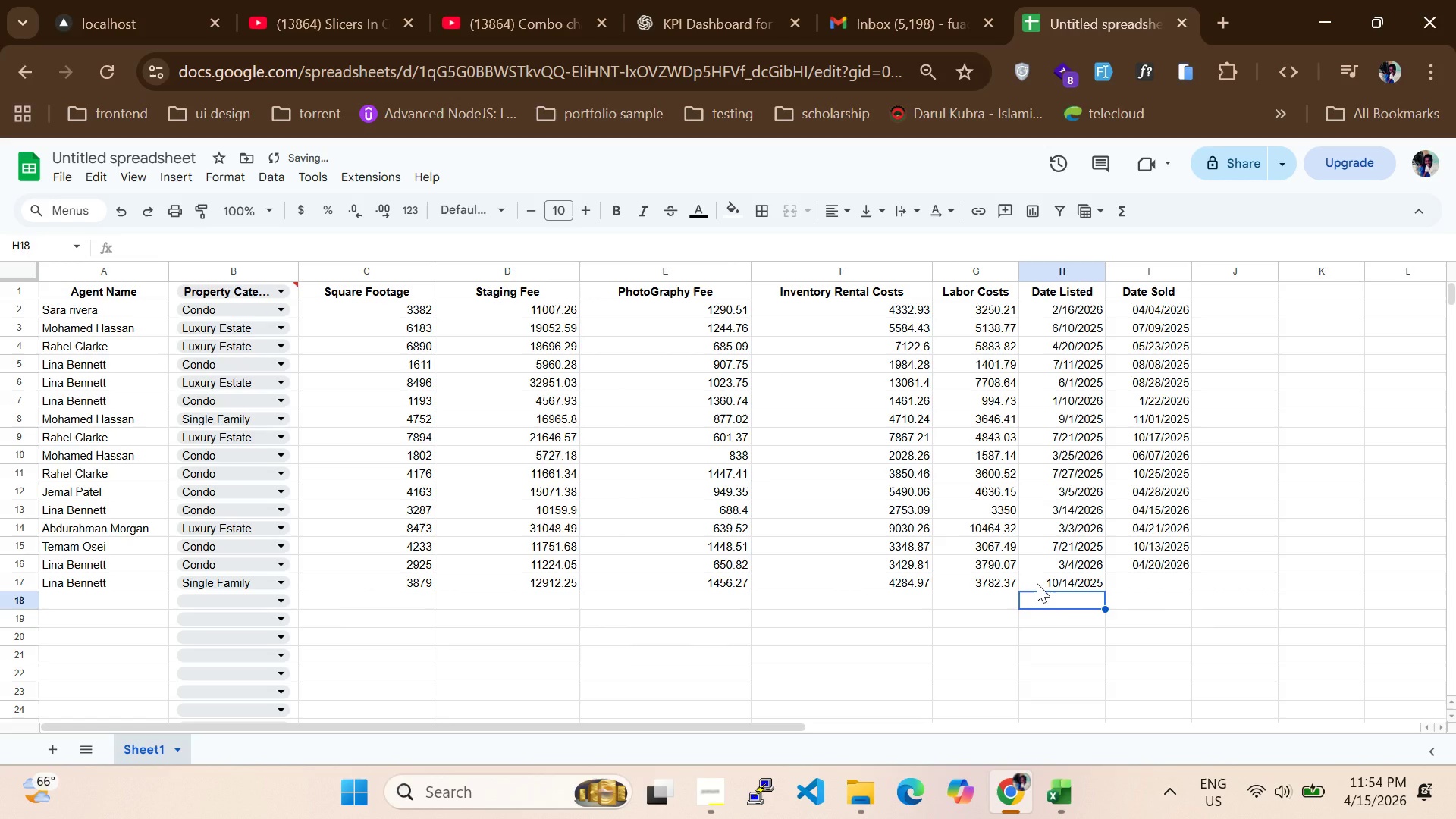 
left_click([1173, 582])
 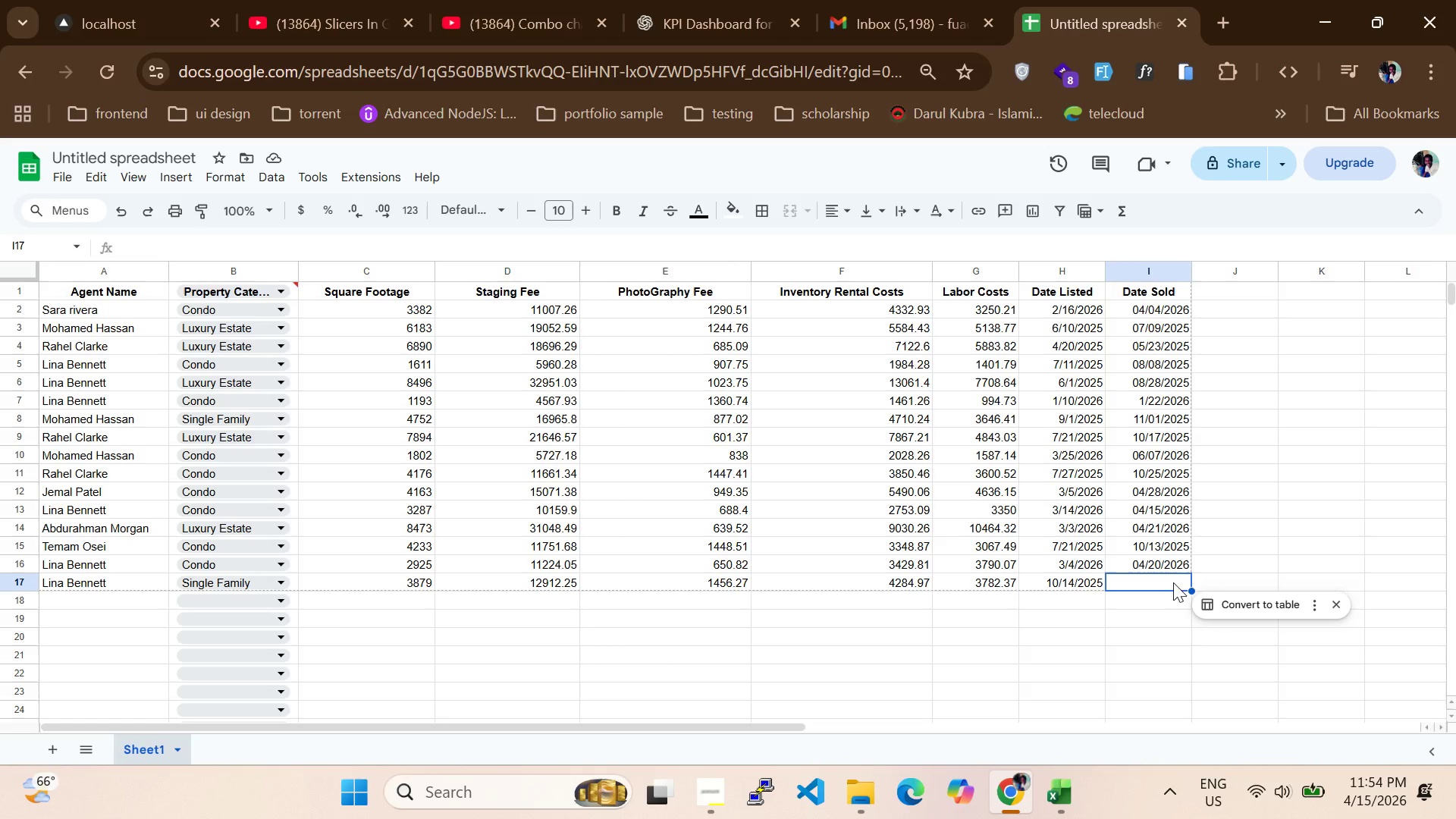 
type(11/09/2025)
 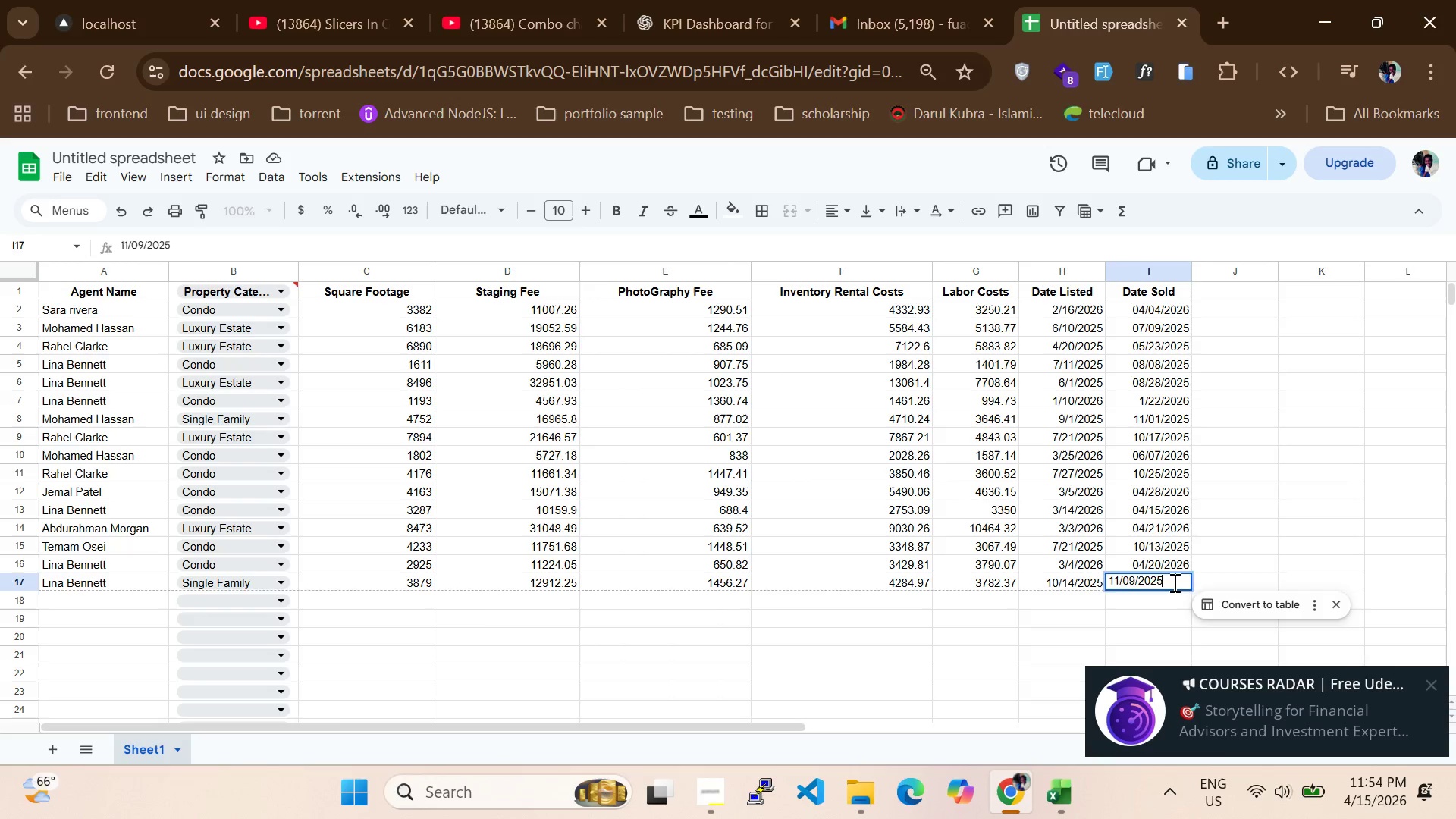 
key(Enter)
 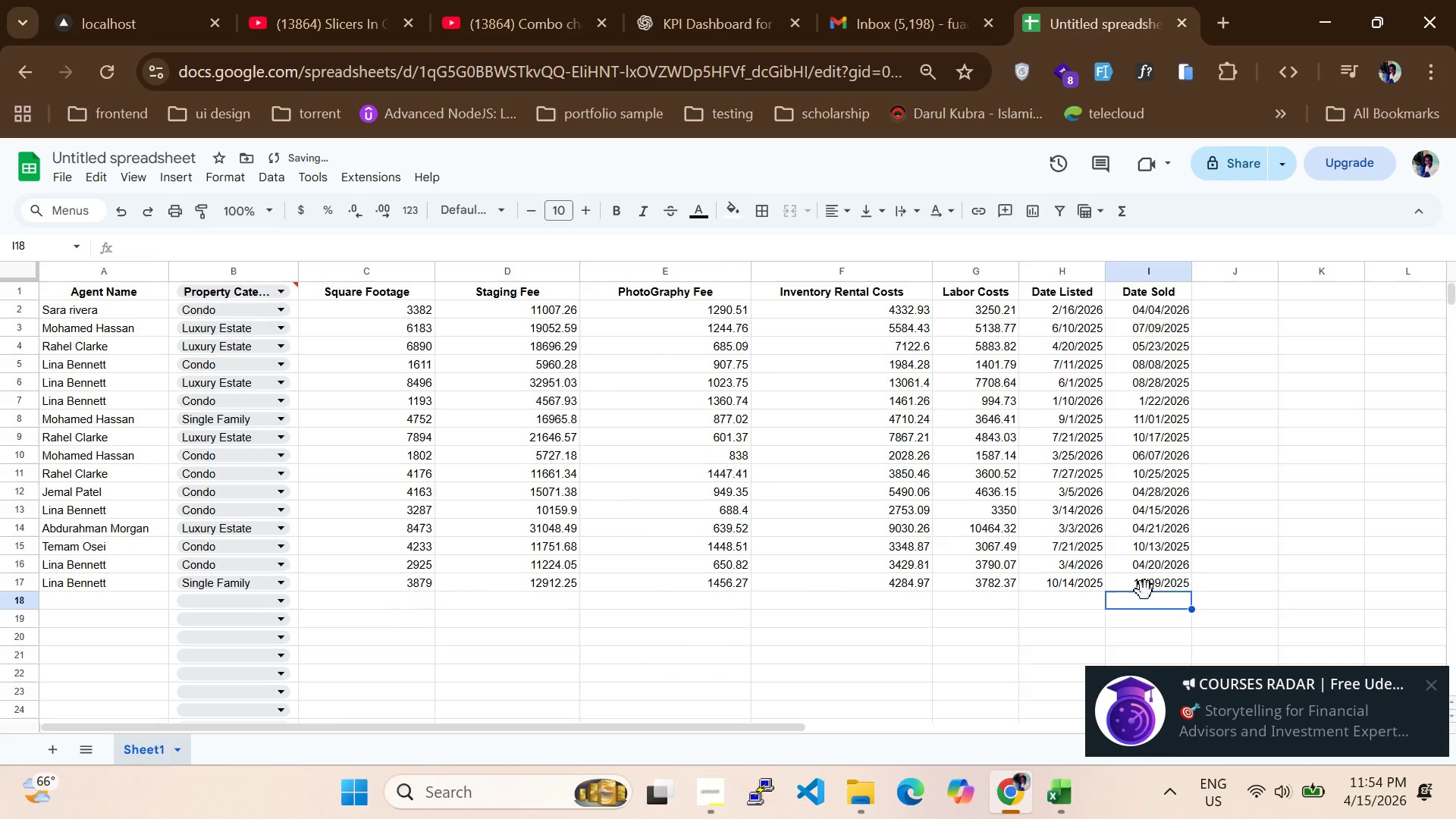 
scroll: coordinate [792, 632], scroll_direction: up, amount: 5.0
 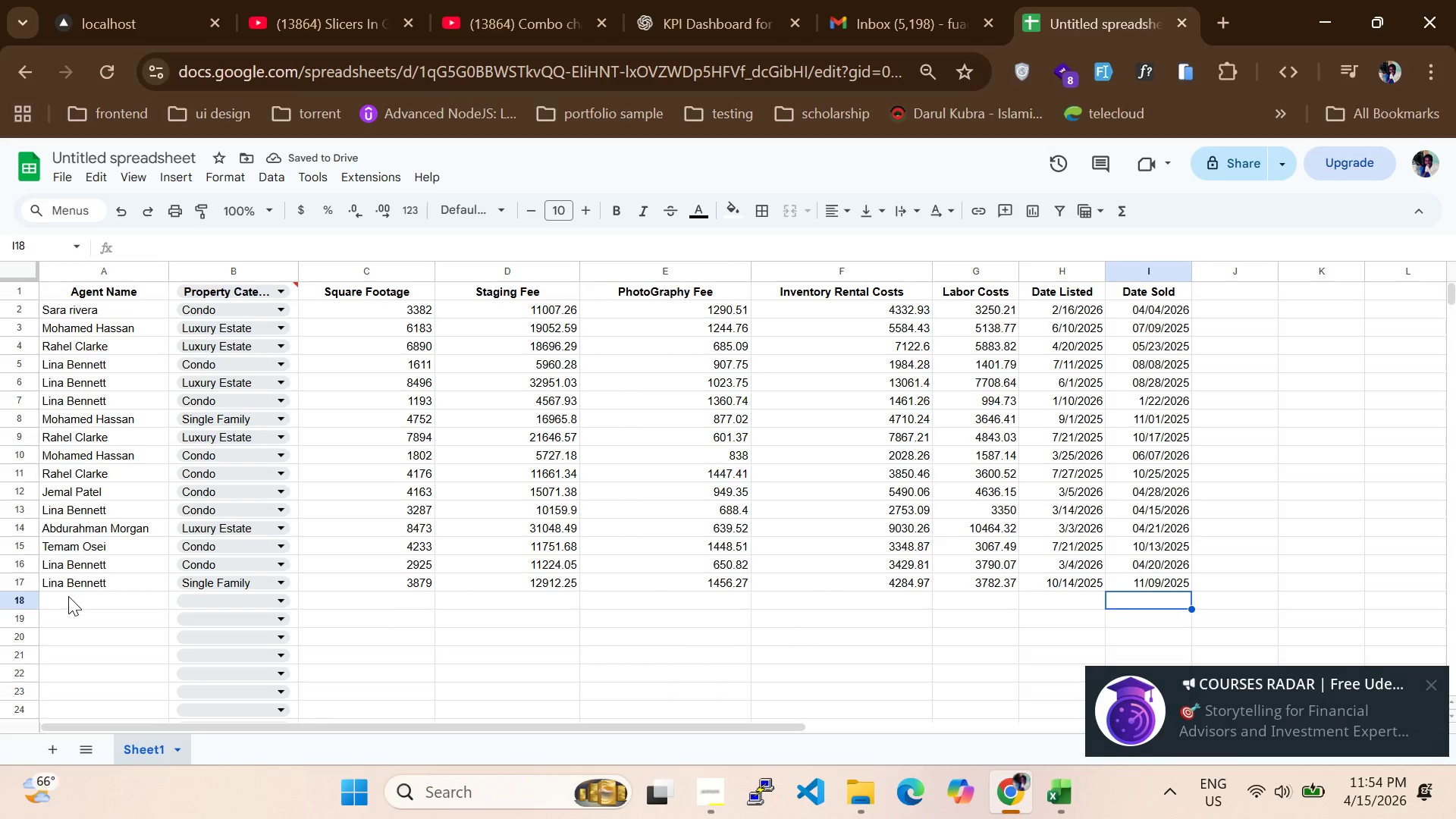 
left_click([68, 596])
 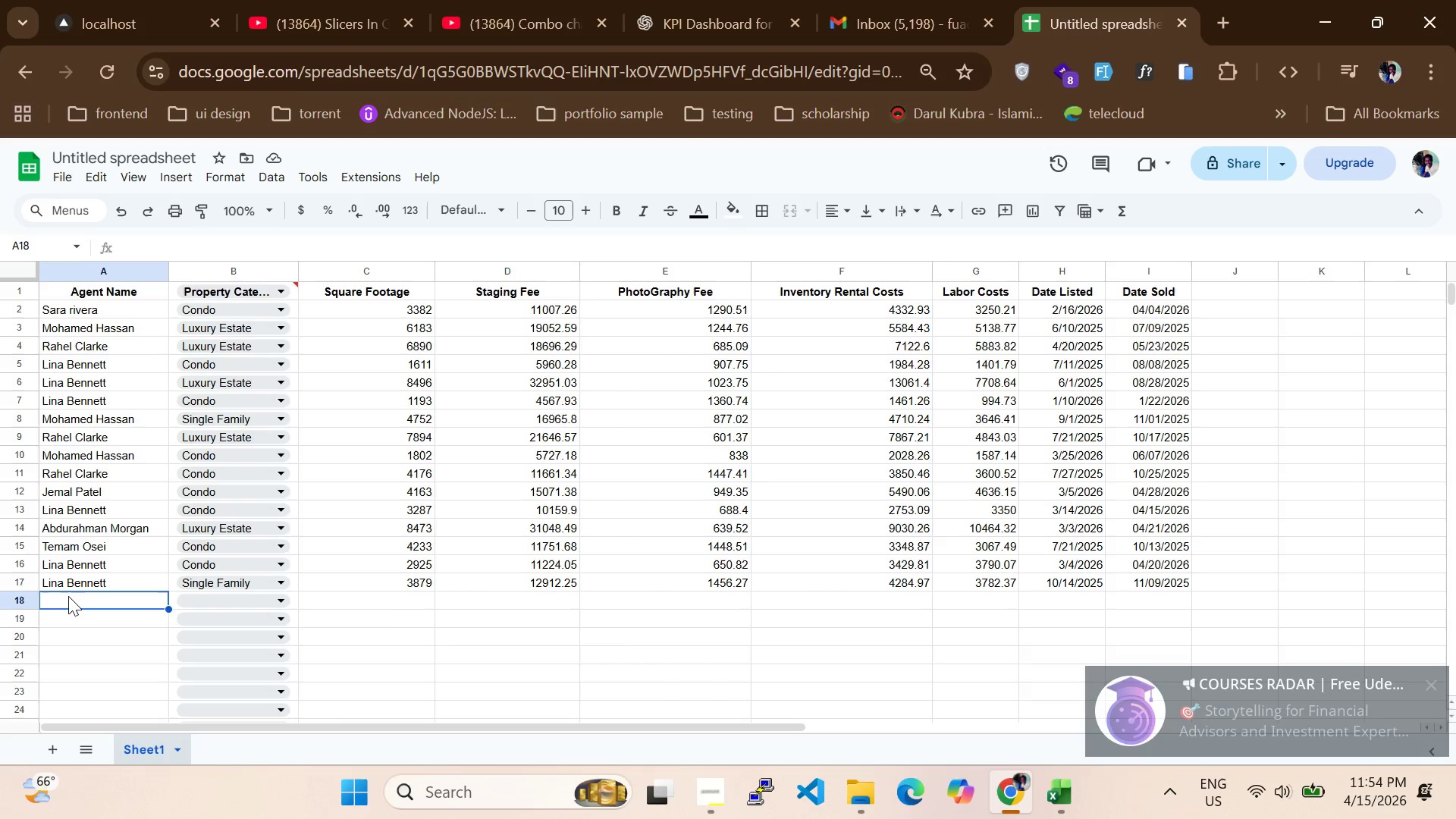 
type(Dina Kim)
 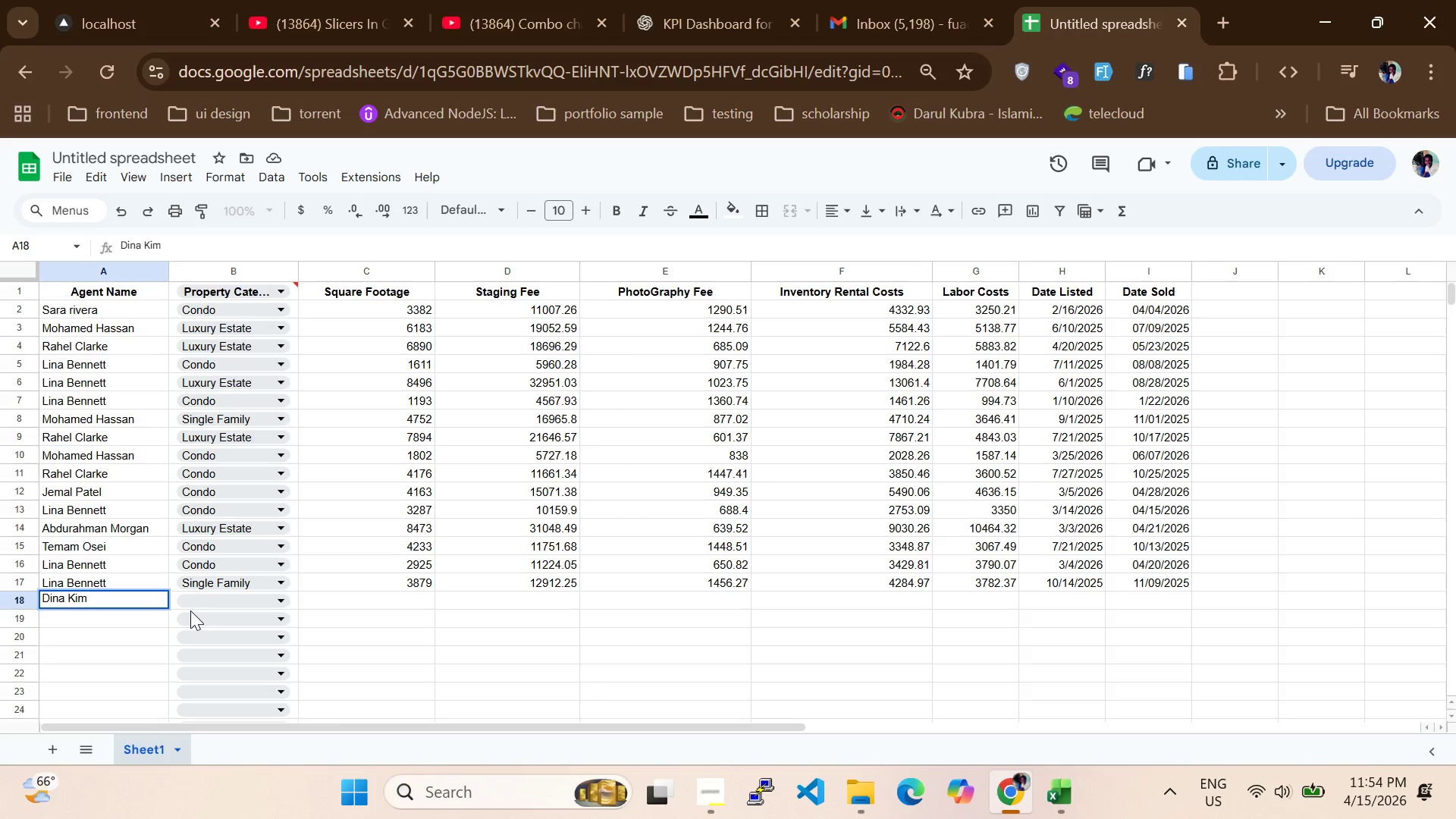 
wait(10.12)
 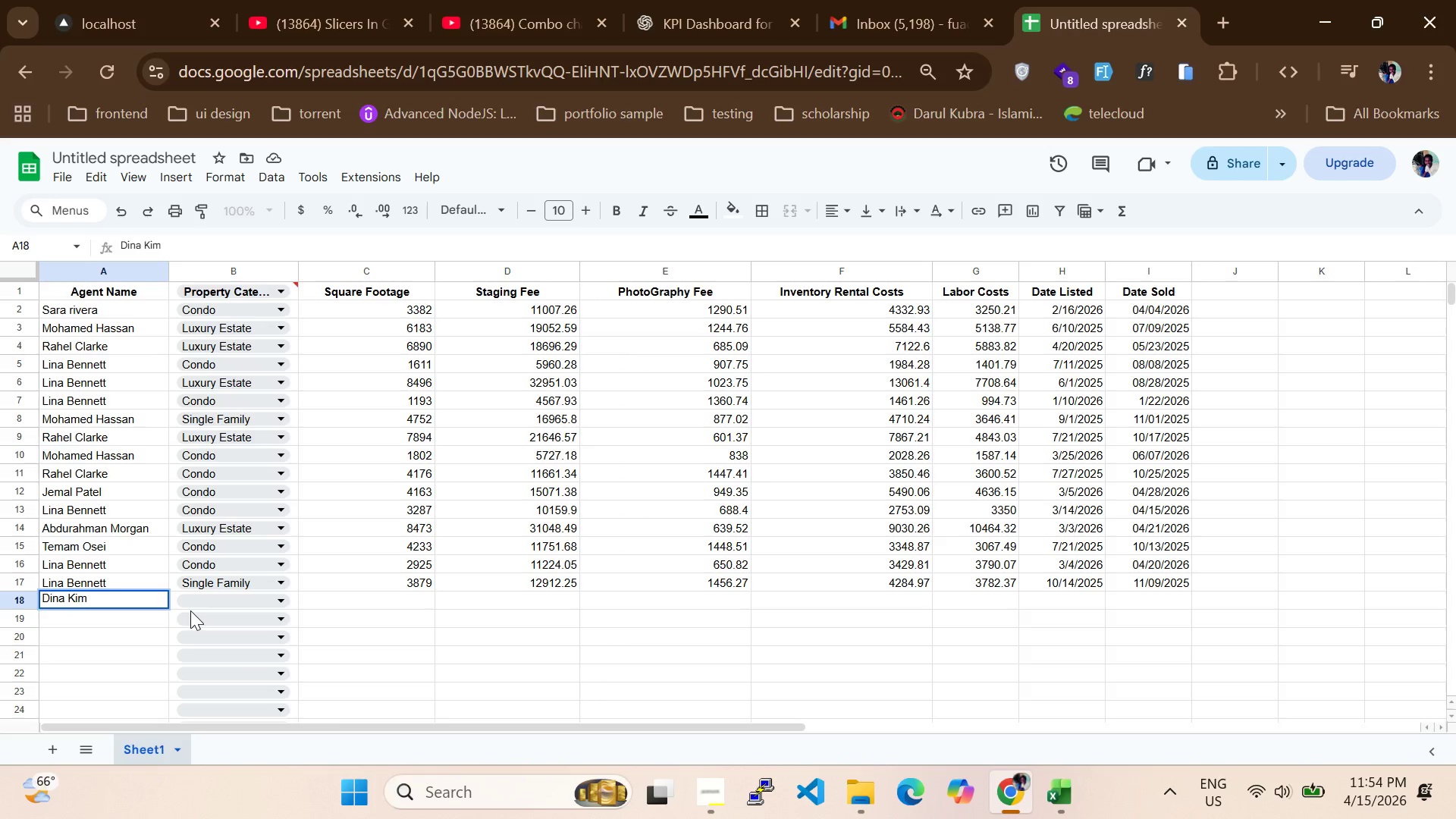 
left_click([216, 600])
 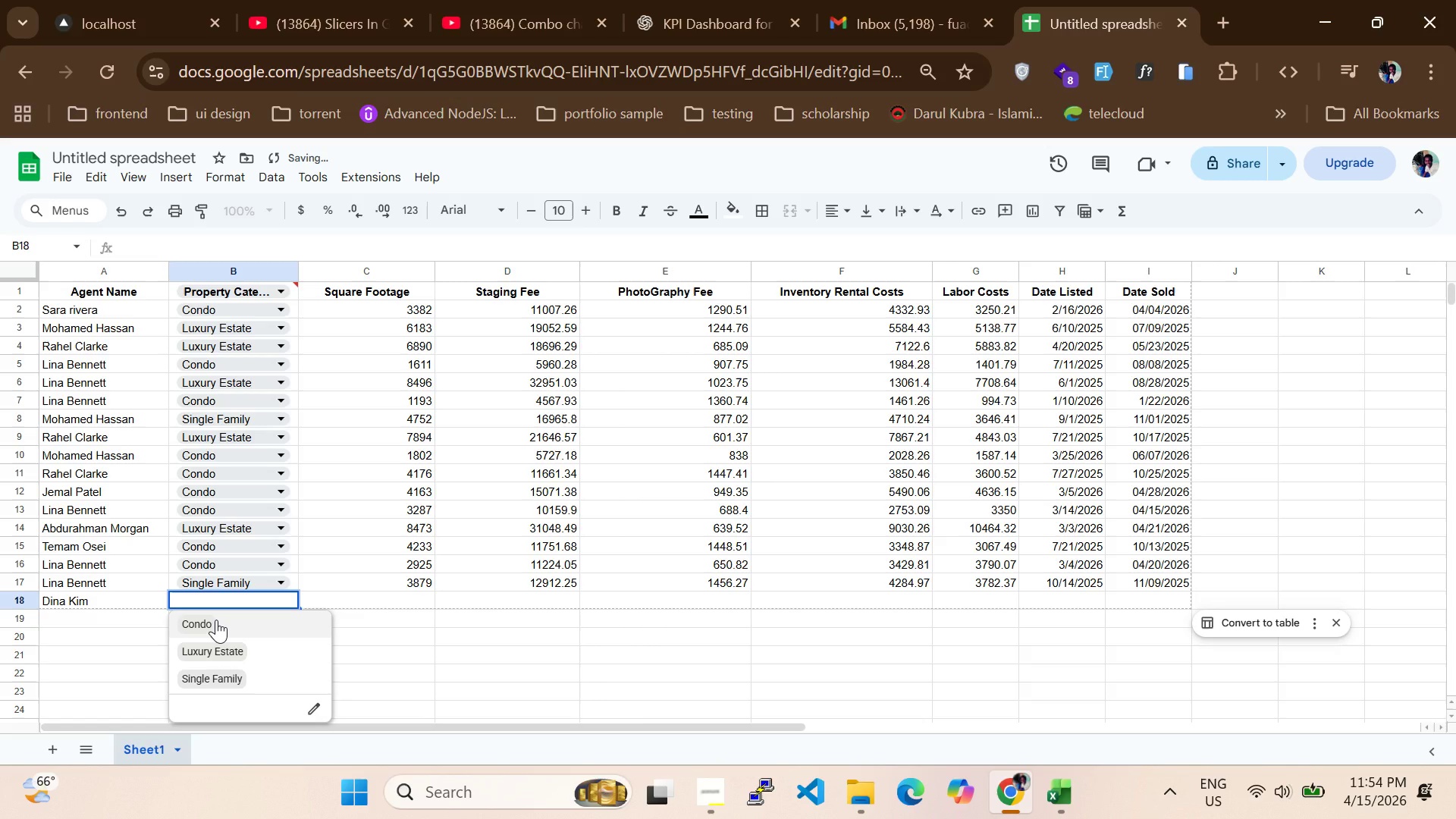 
left_click([216, 620])
 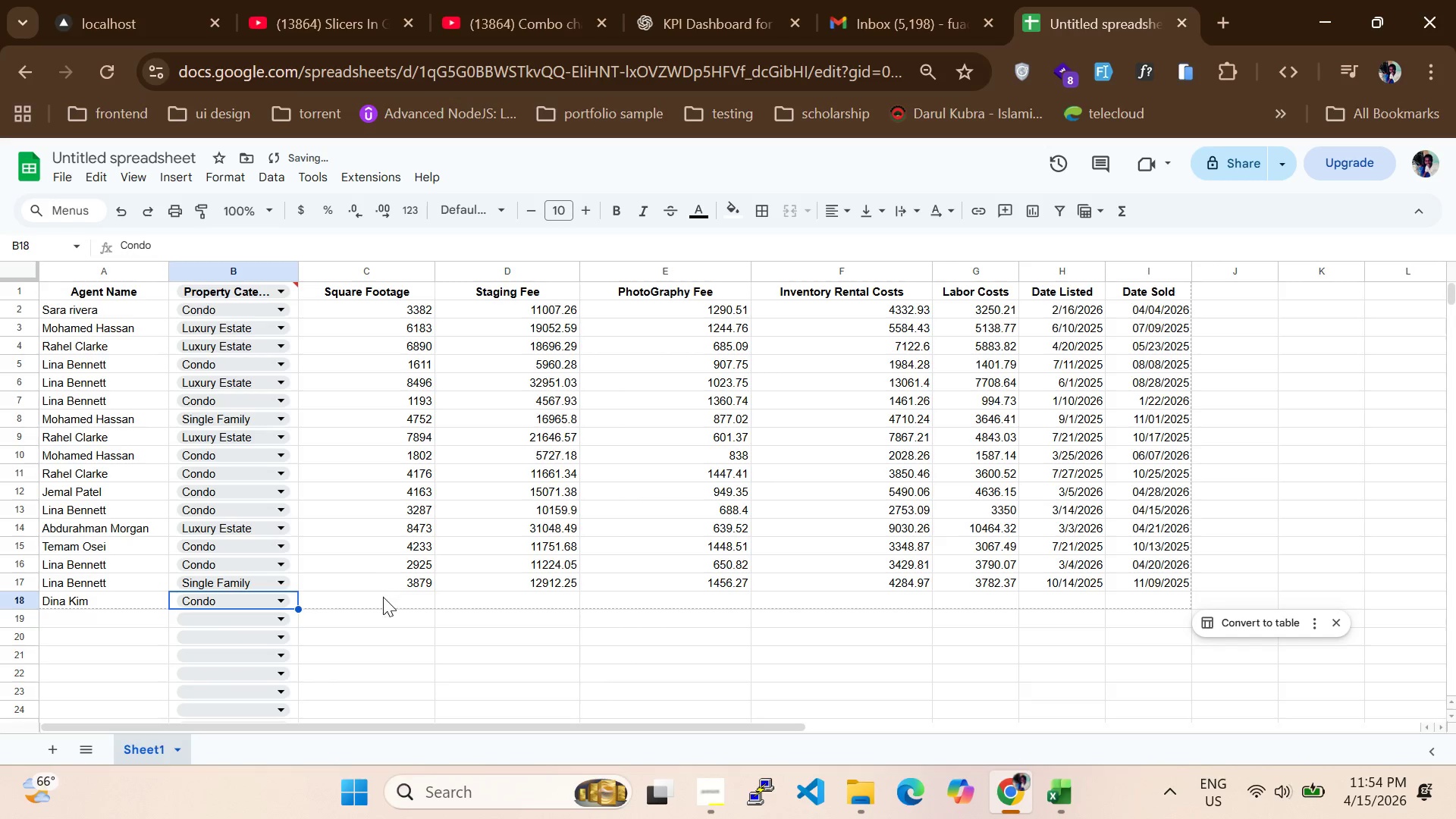 
left_click([383, 600])
 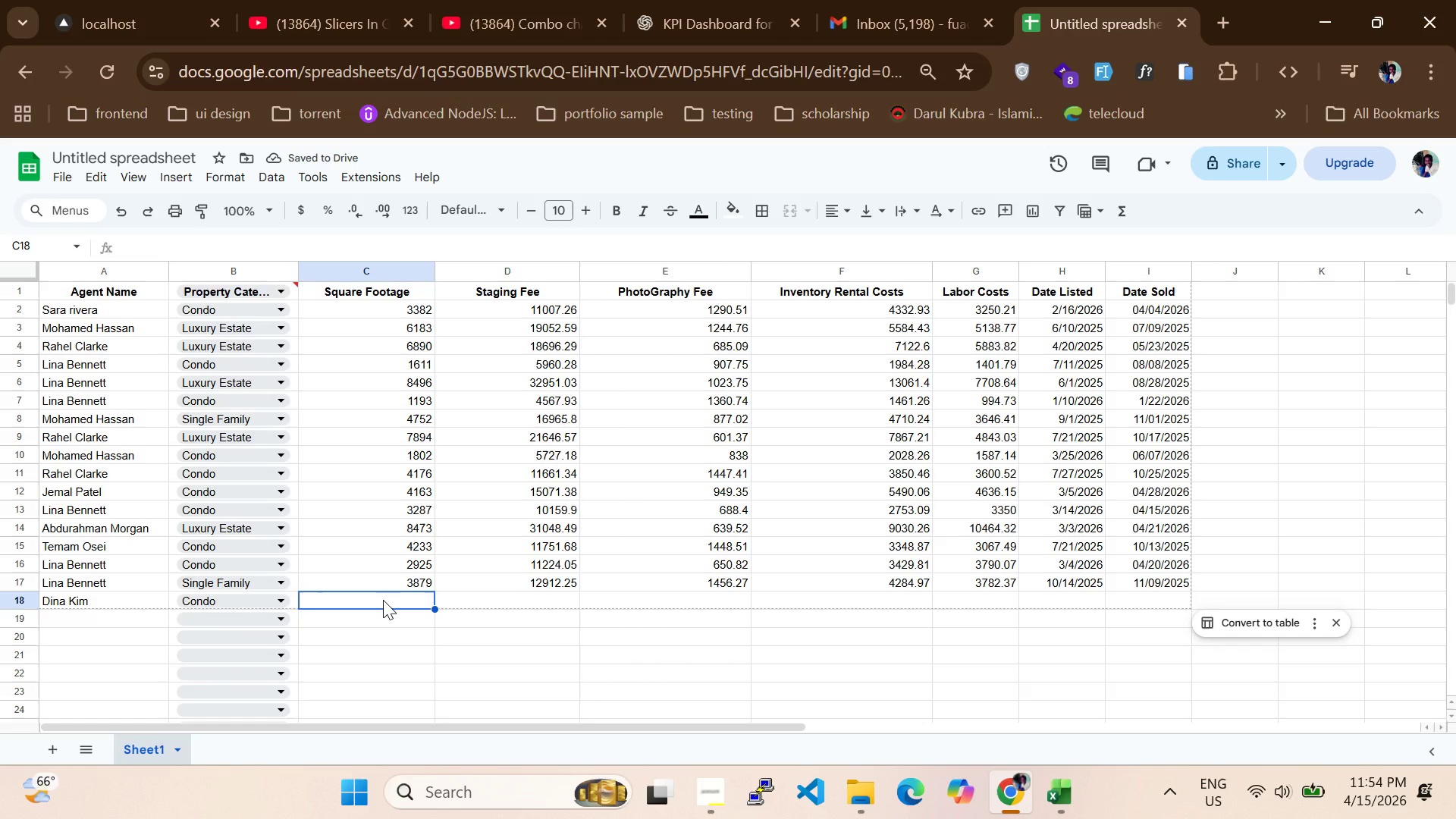 
type(880)
 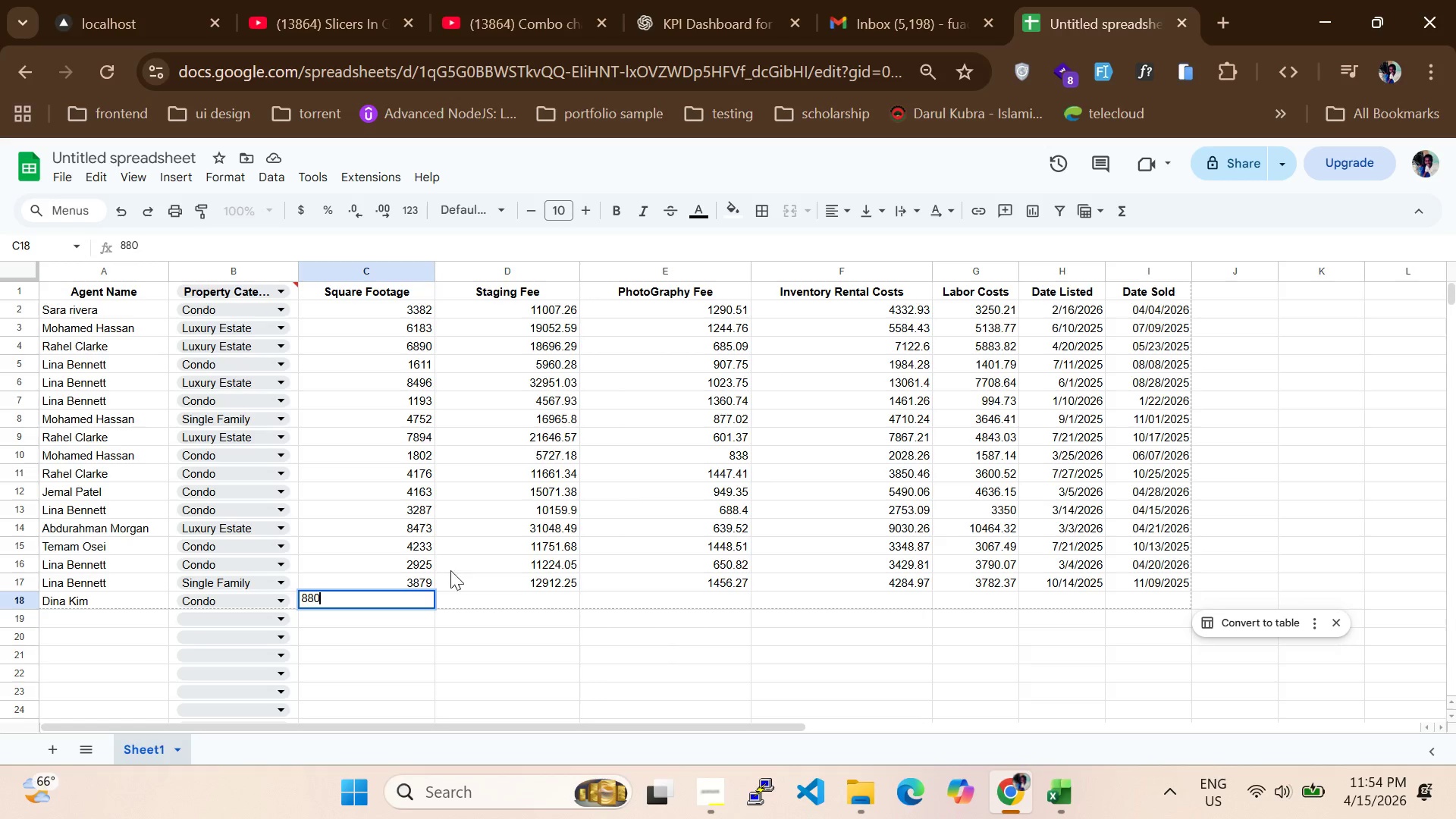 
left_click([491, 604])
 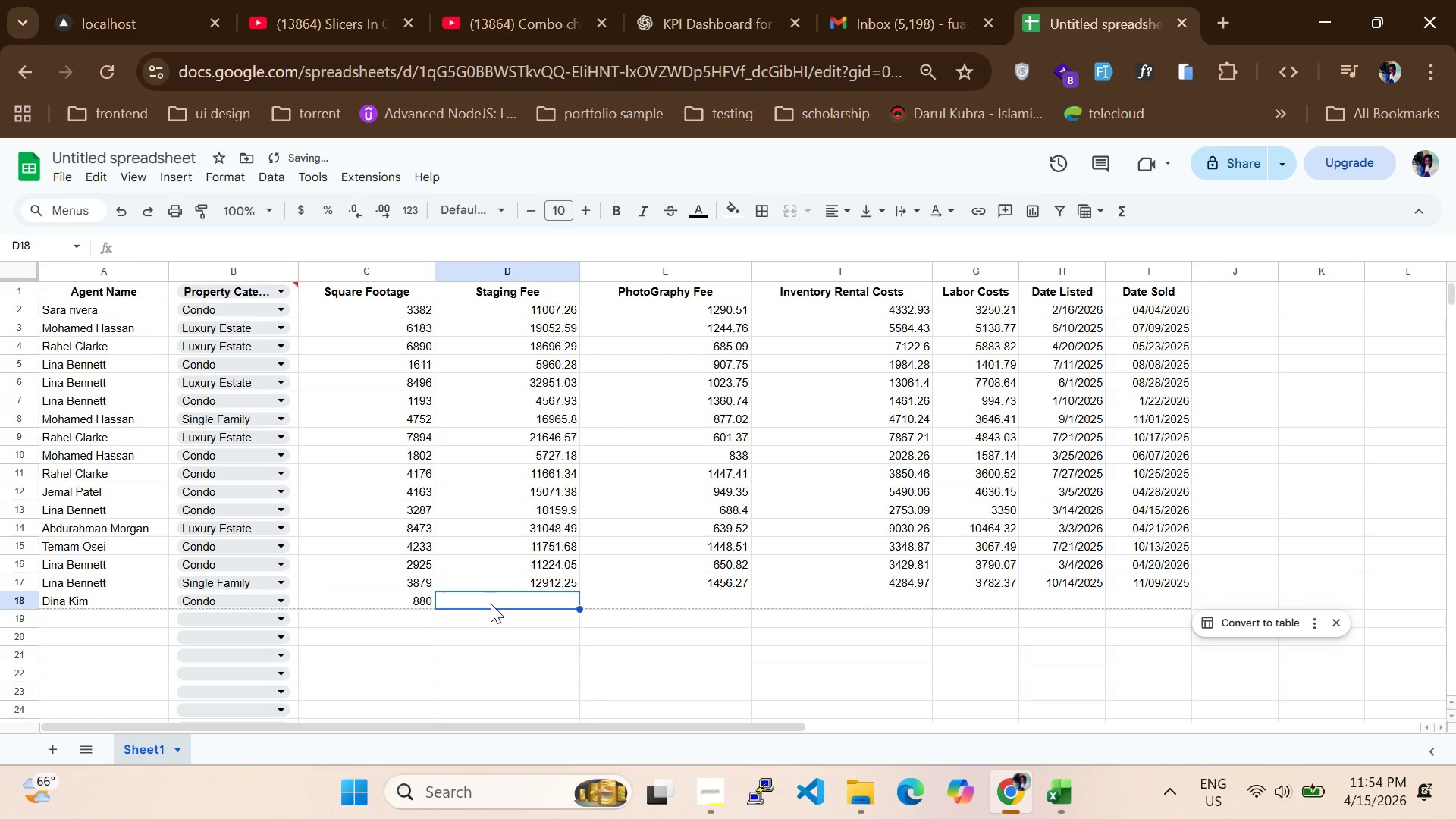 
type(2507.47)
 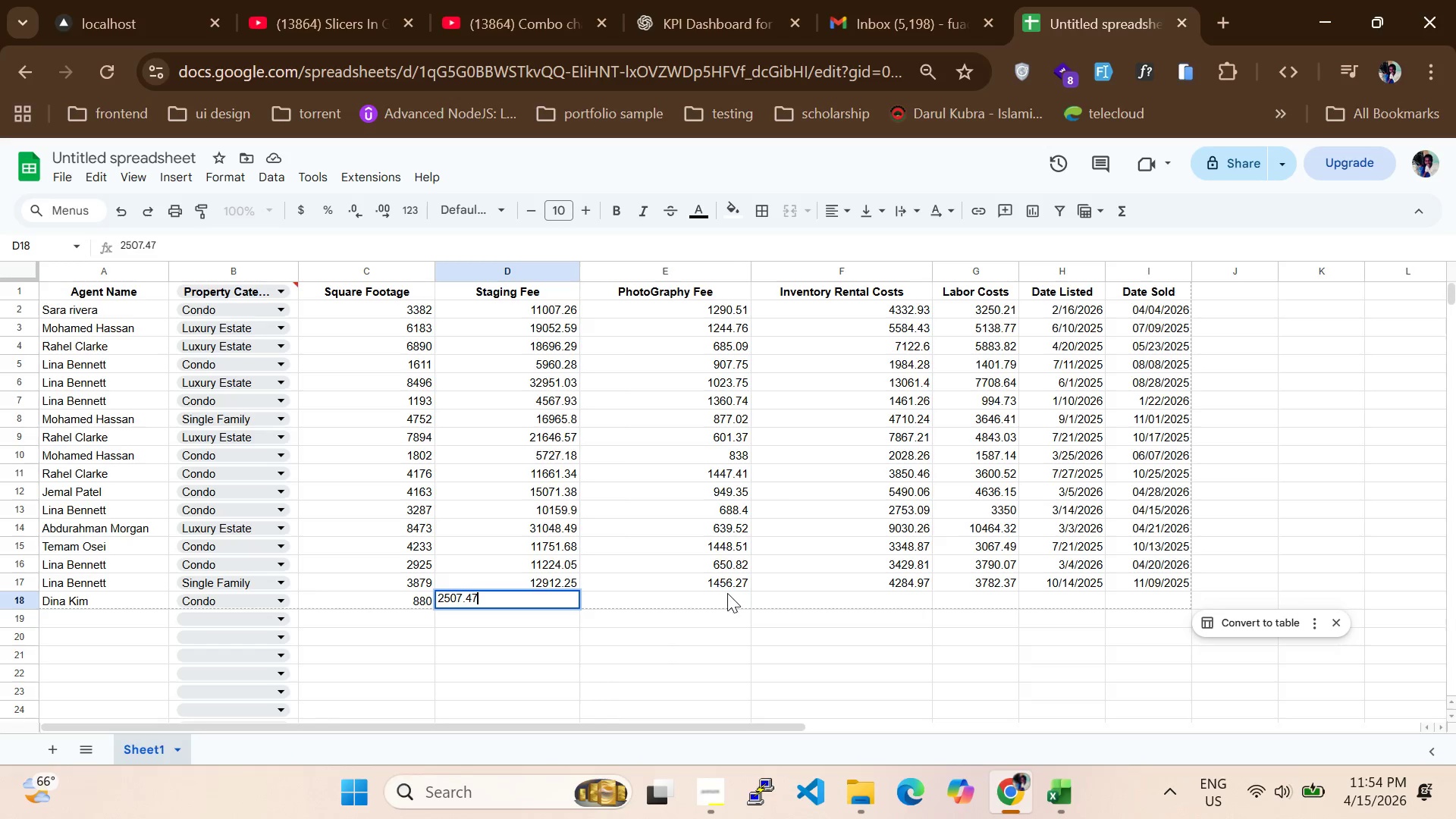 
left_click([727, 595])
 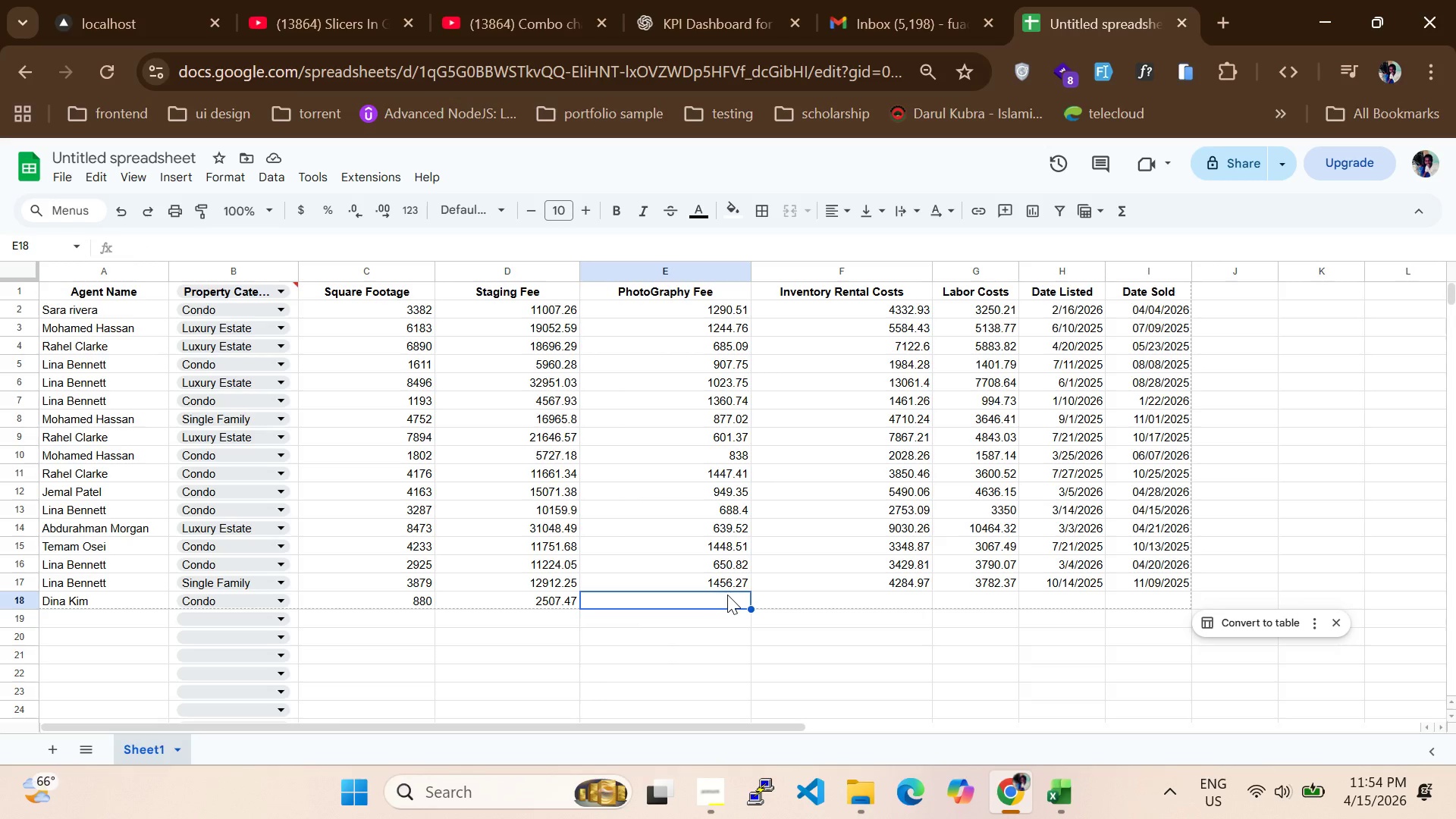 
wait(7.22)
 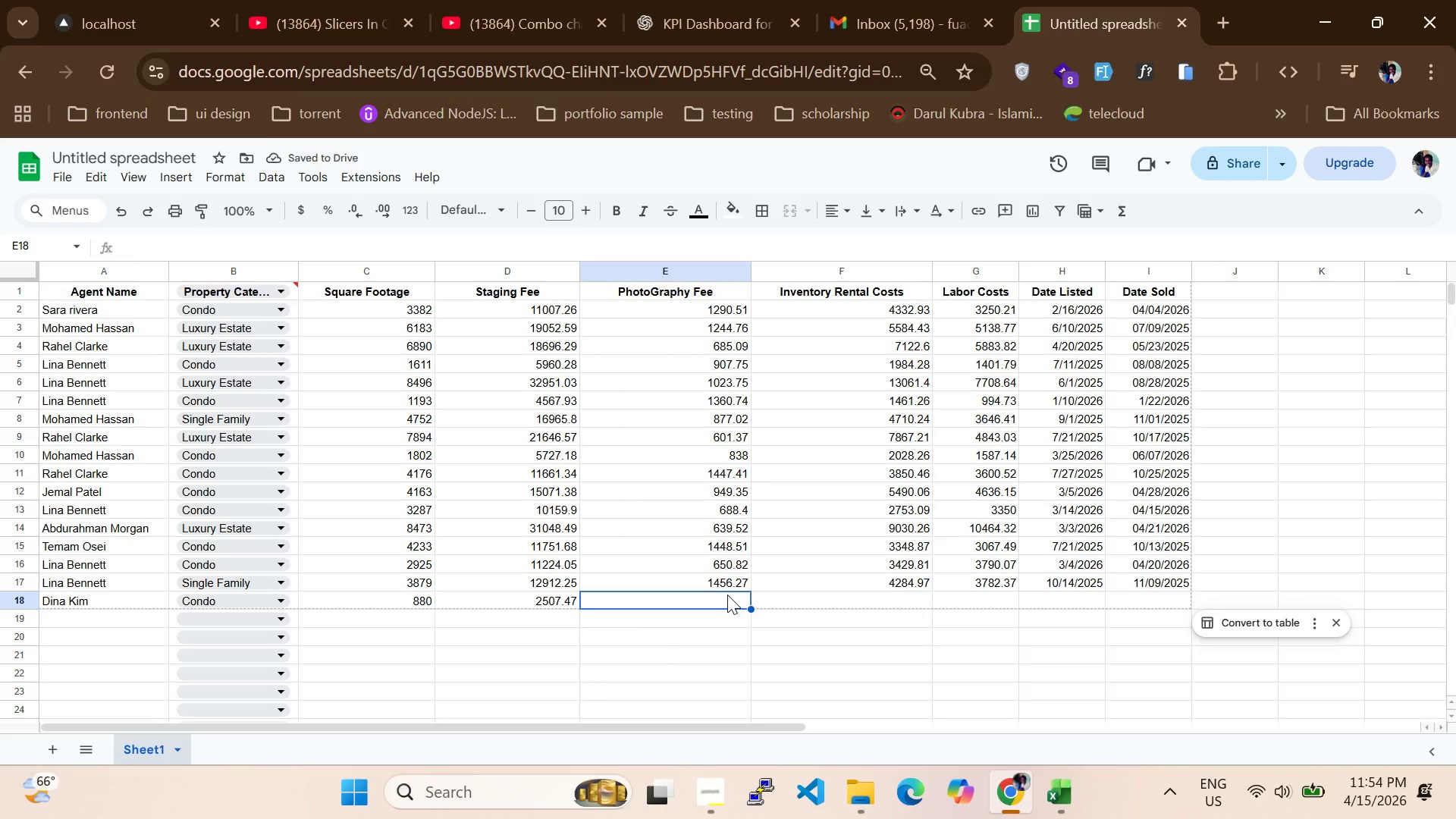 
type(852.51)
 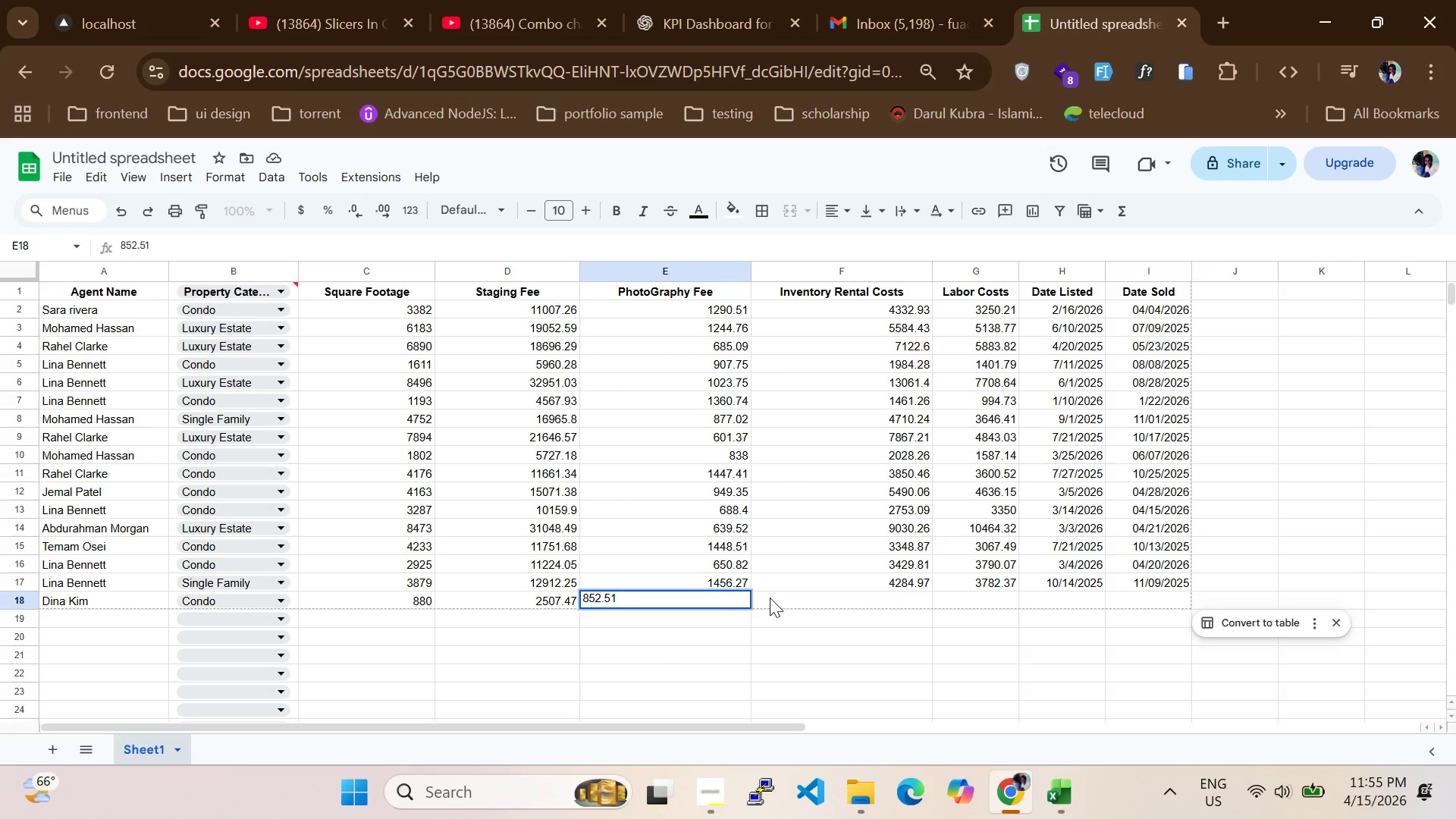 
left_click([771, 598])
 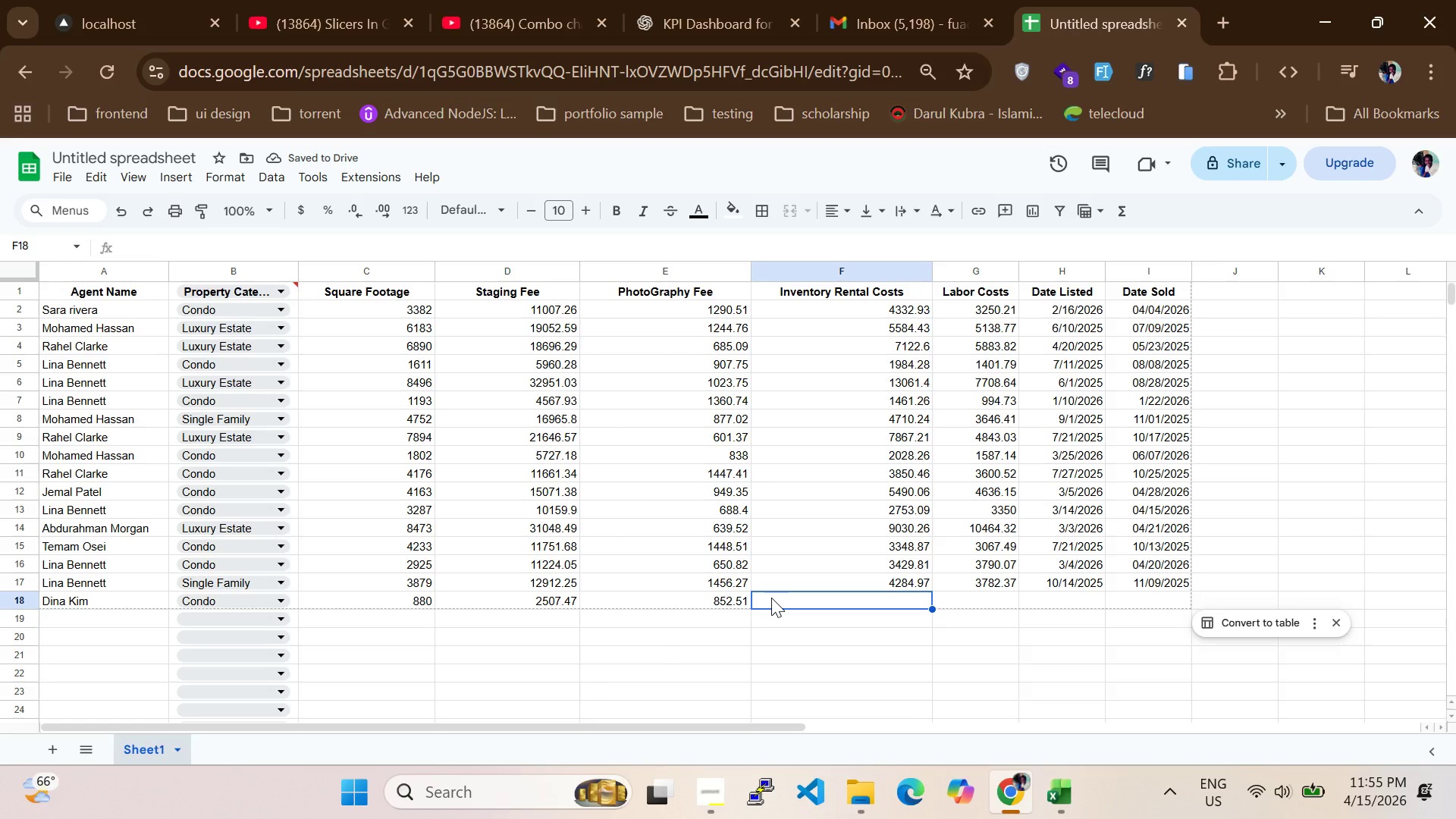 
type(870.86)
 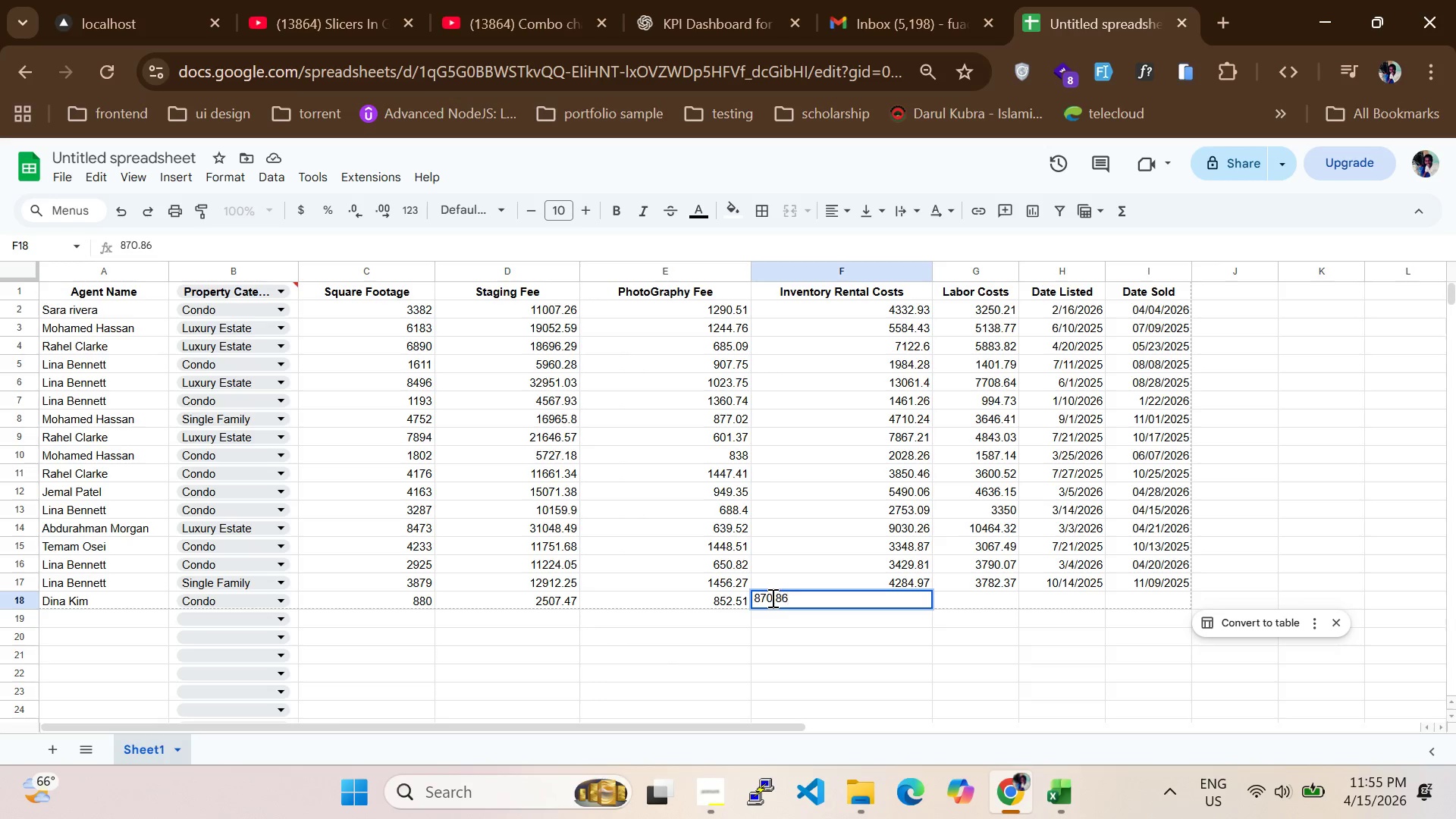 
key(Enter)
 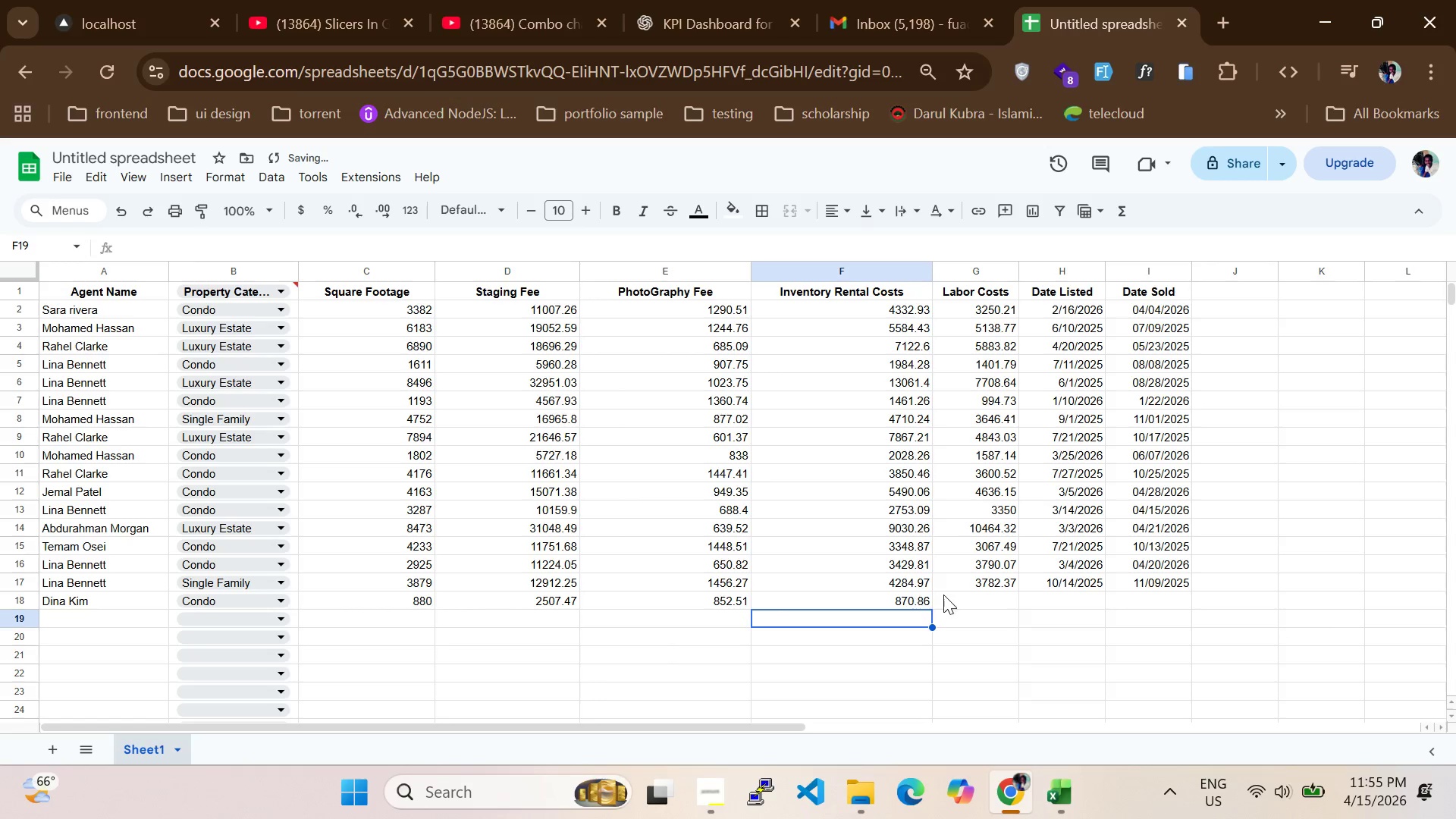 
left_click([956, 597])
 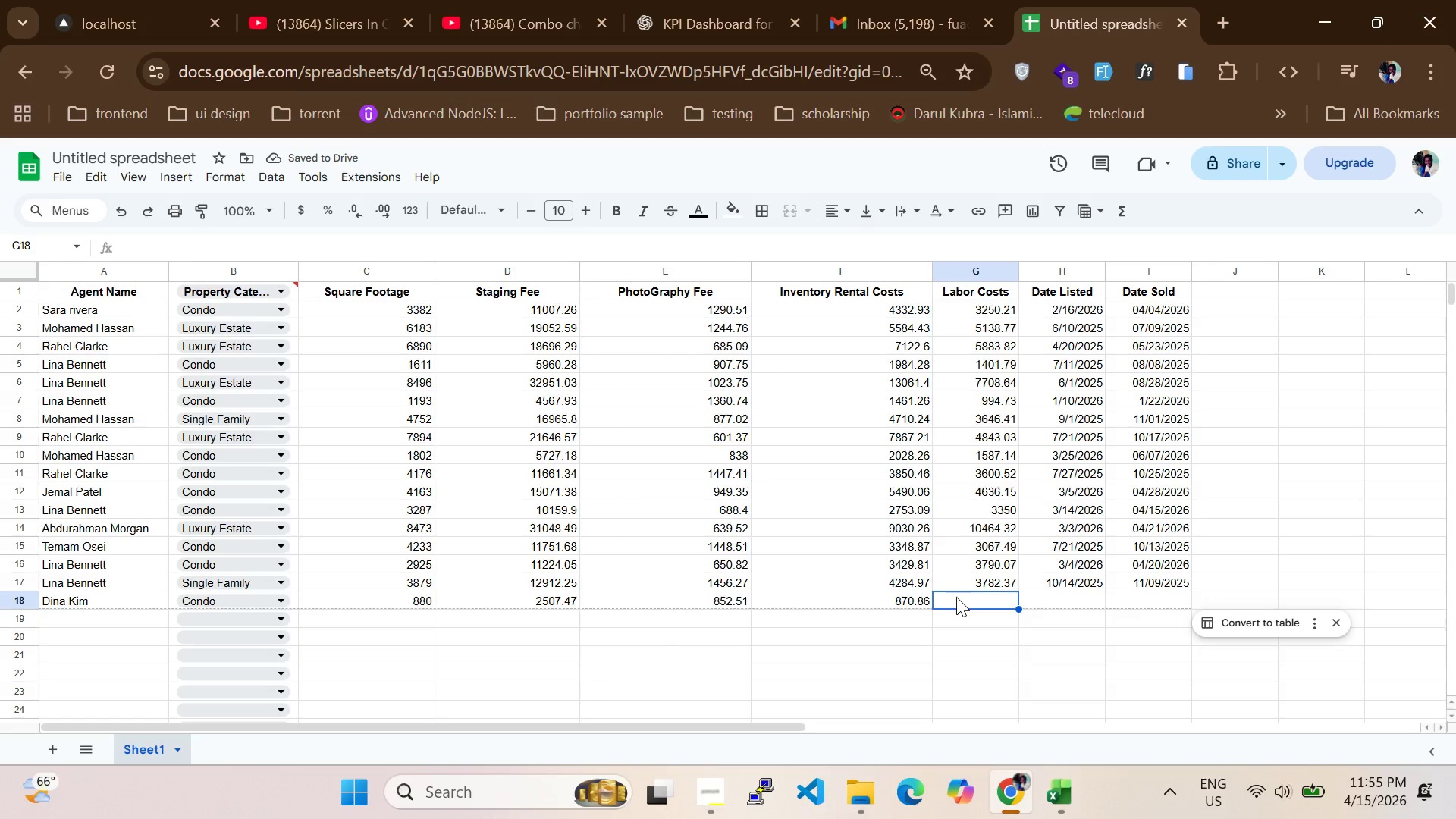 
type(844.99)
 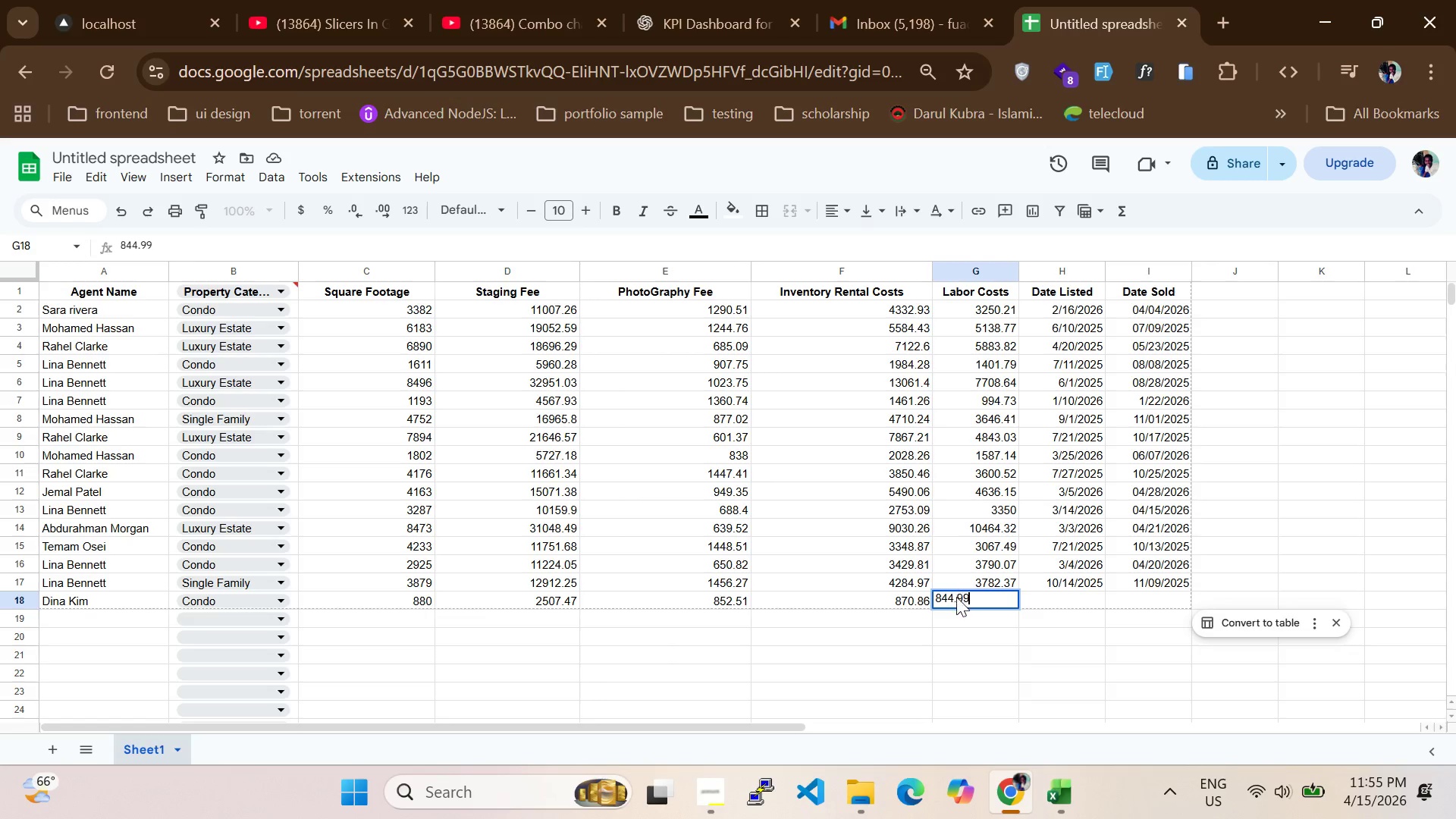 
key(Enter)
 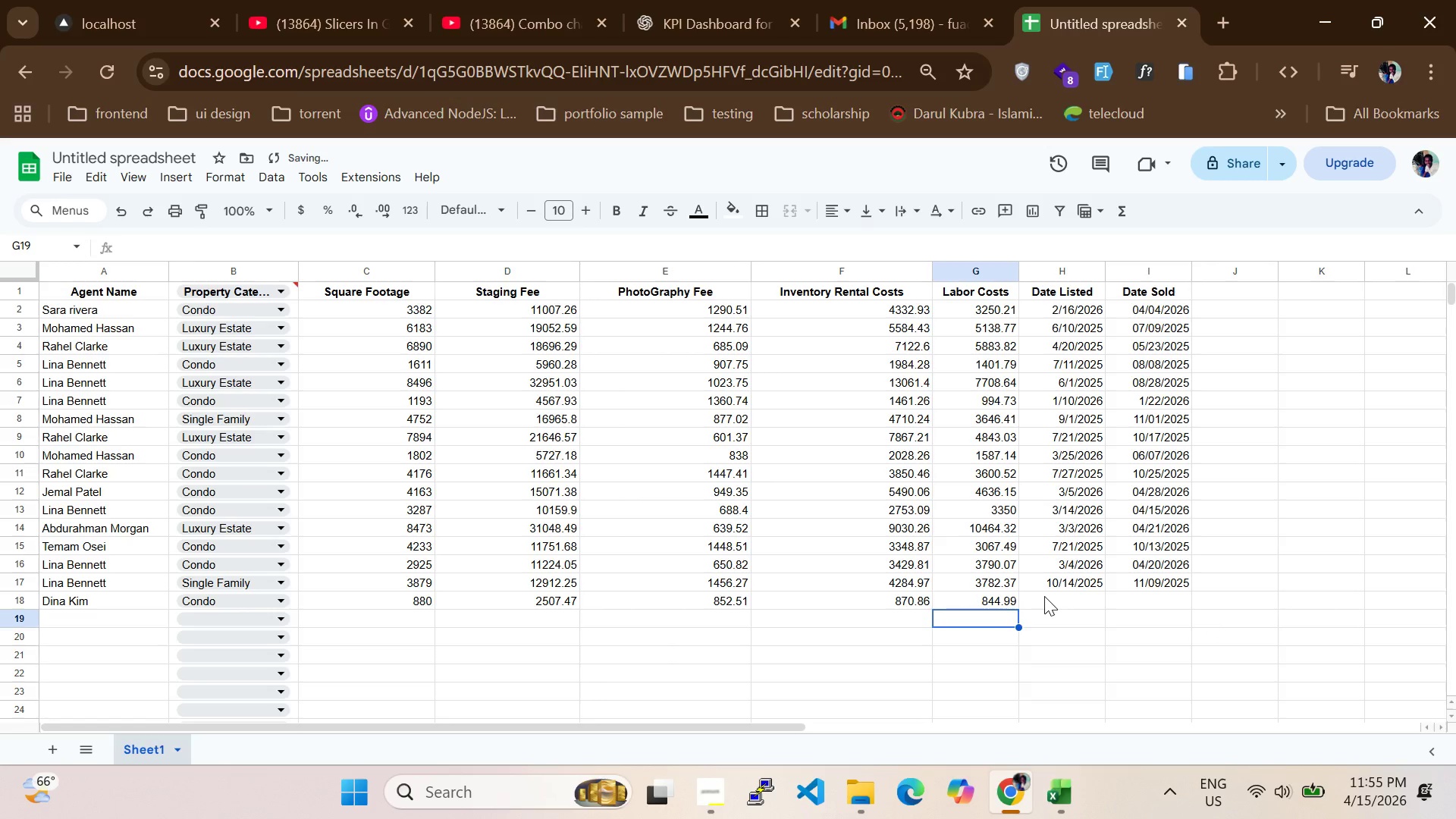 
left_click([1044, 596])
 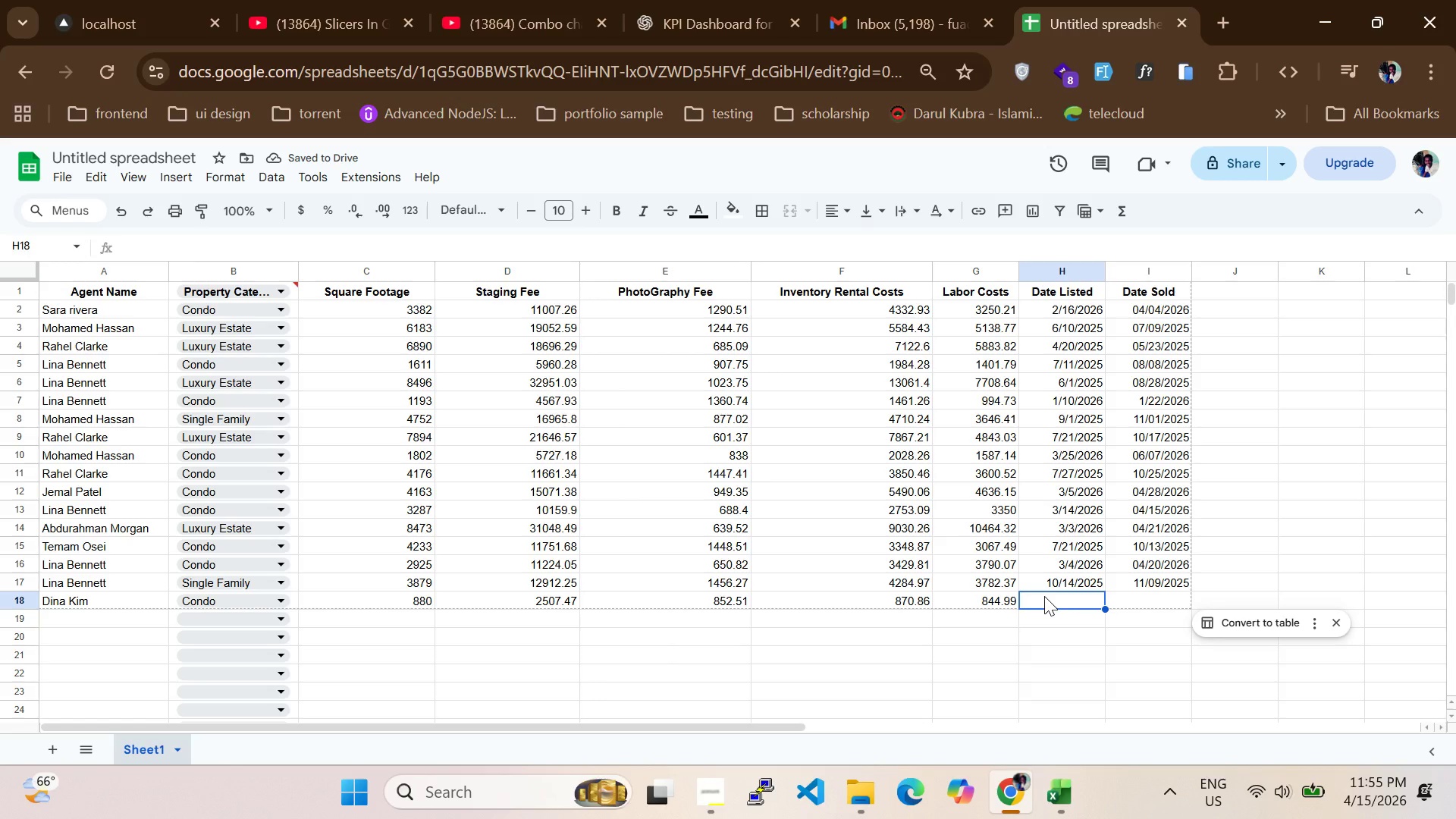 
type(02/08/2026)
 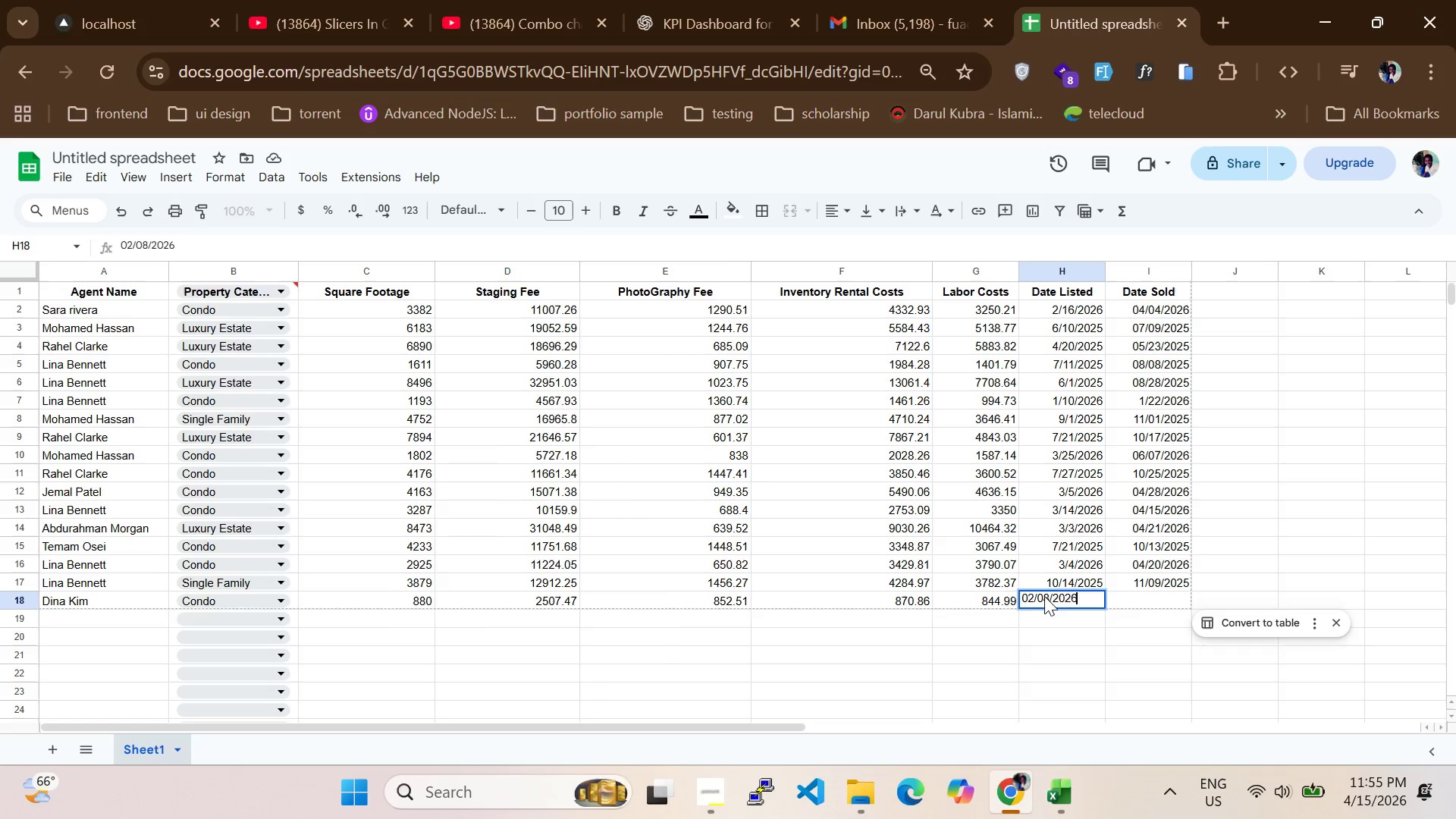 
key(Enter)
 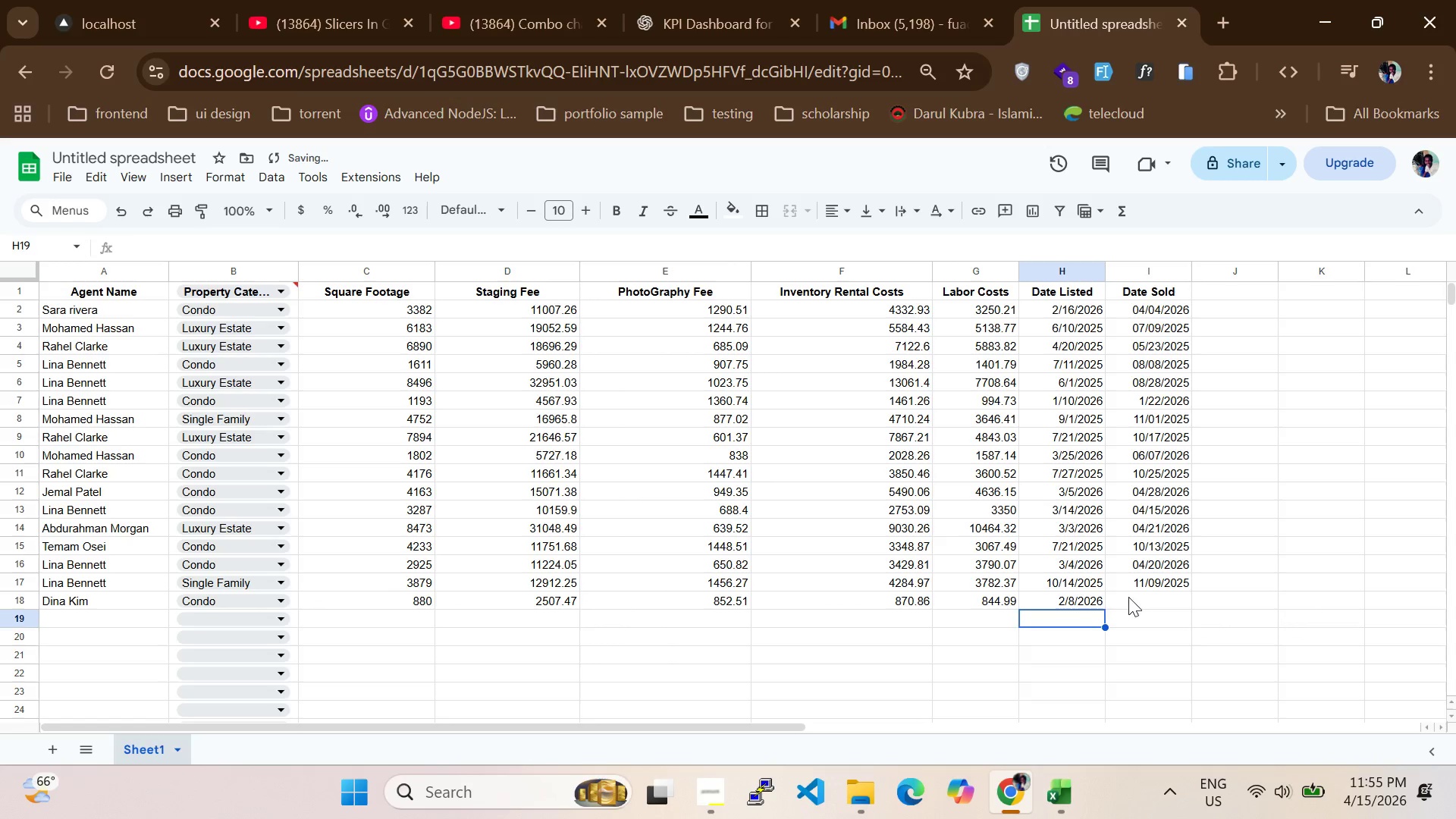 
left_click([1131, 597])
 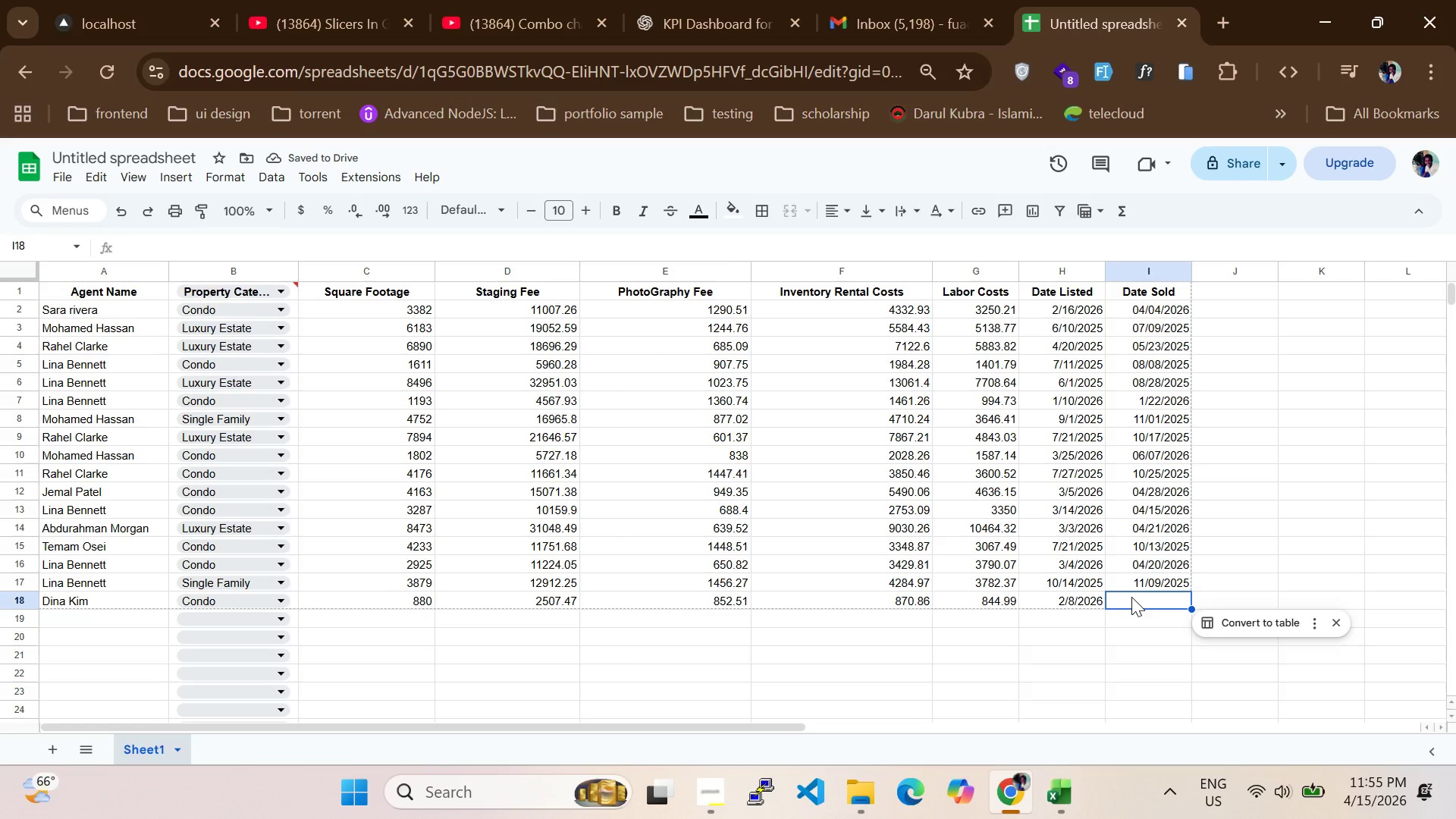 
type(04/05/2026)
 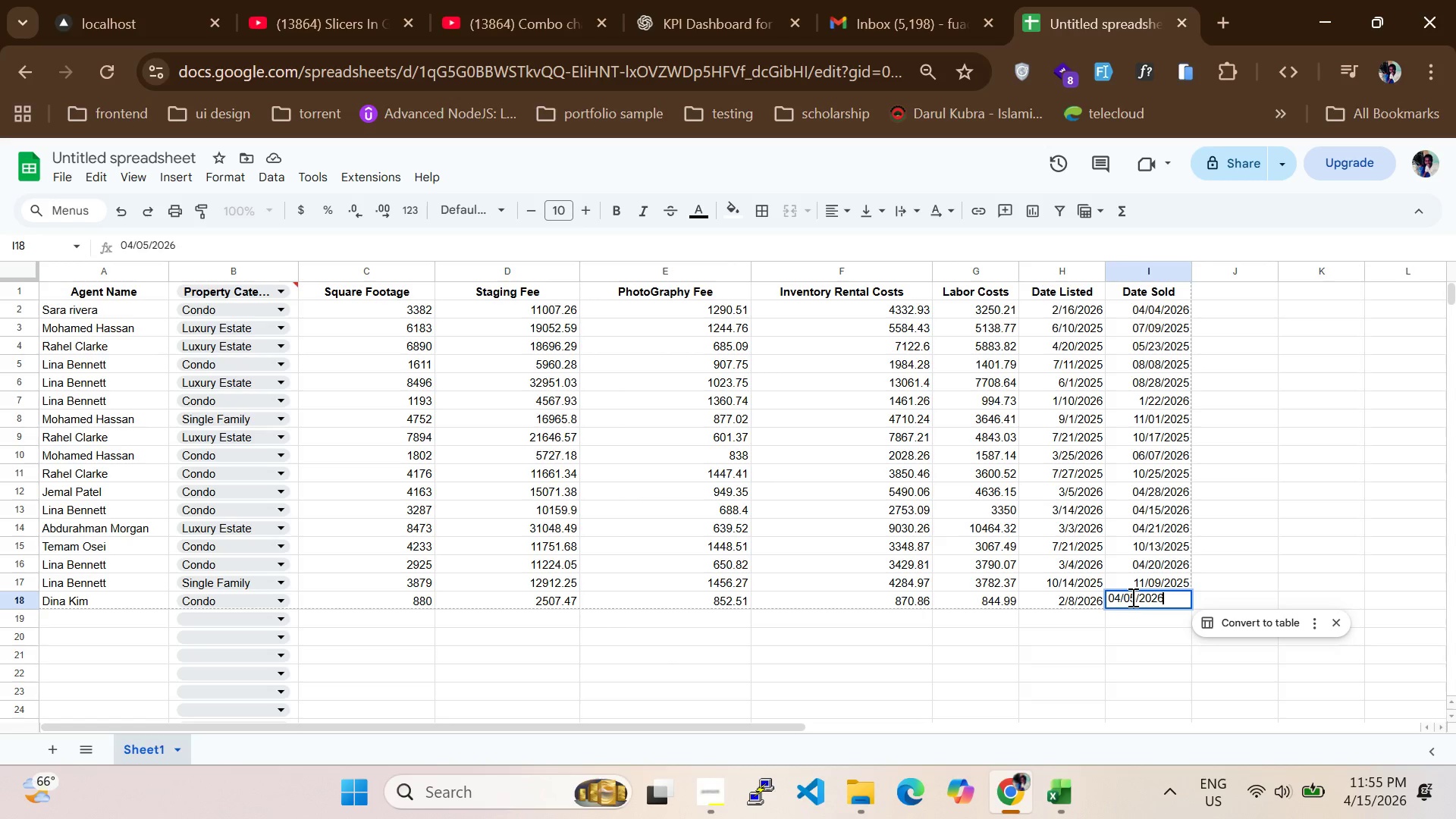 
key(Enter)
 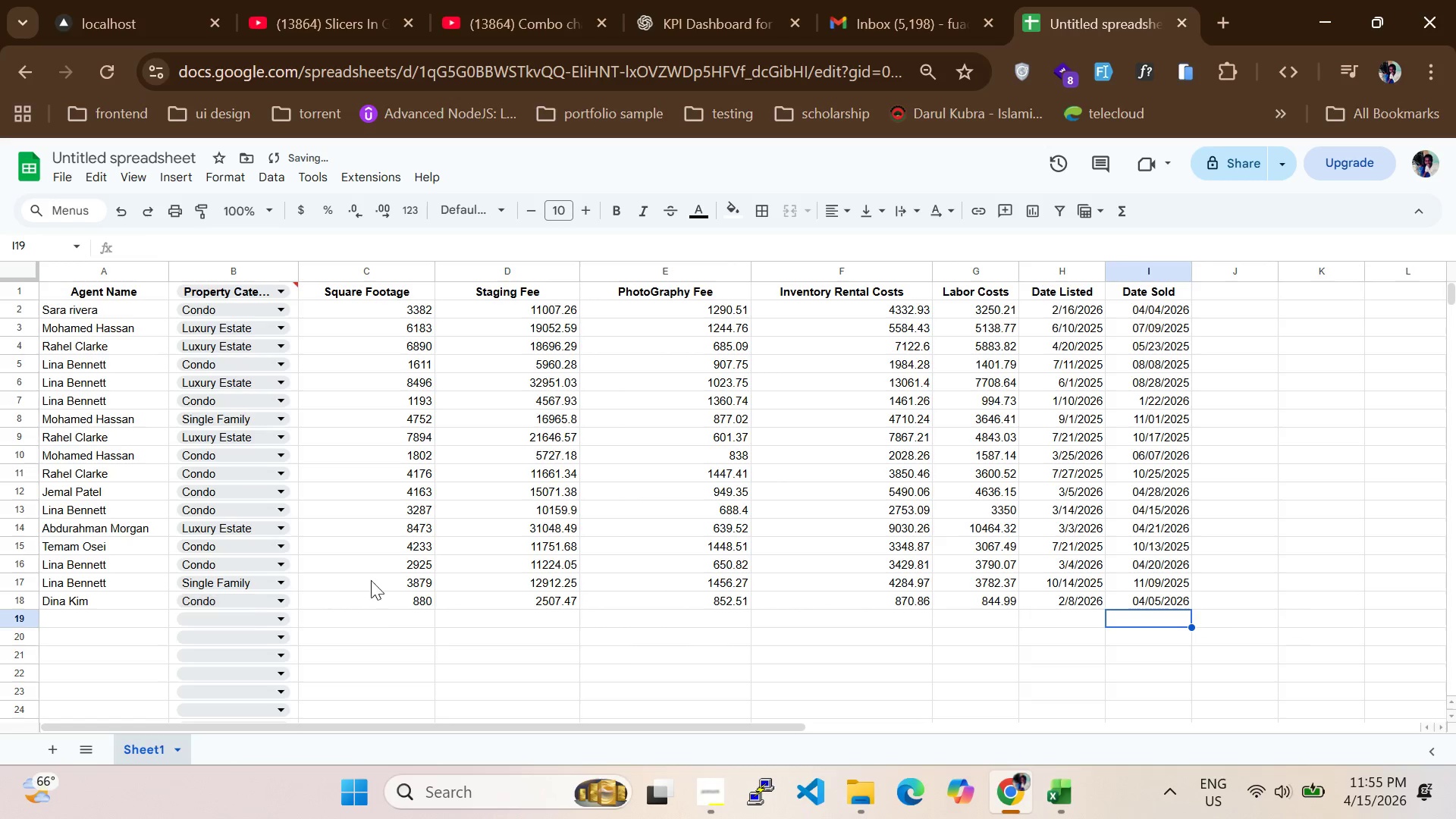 
left_click([930, 457])
 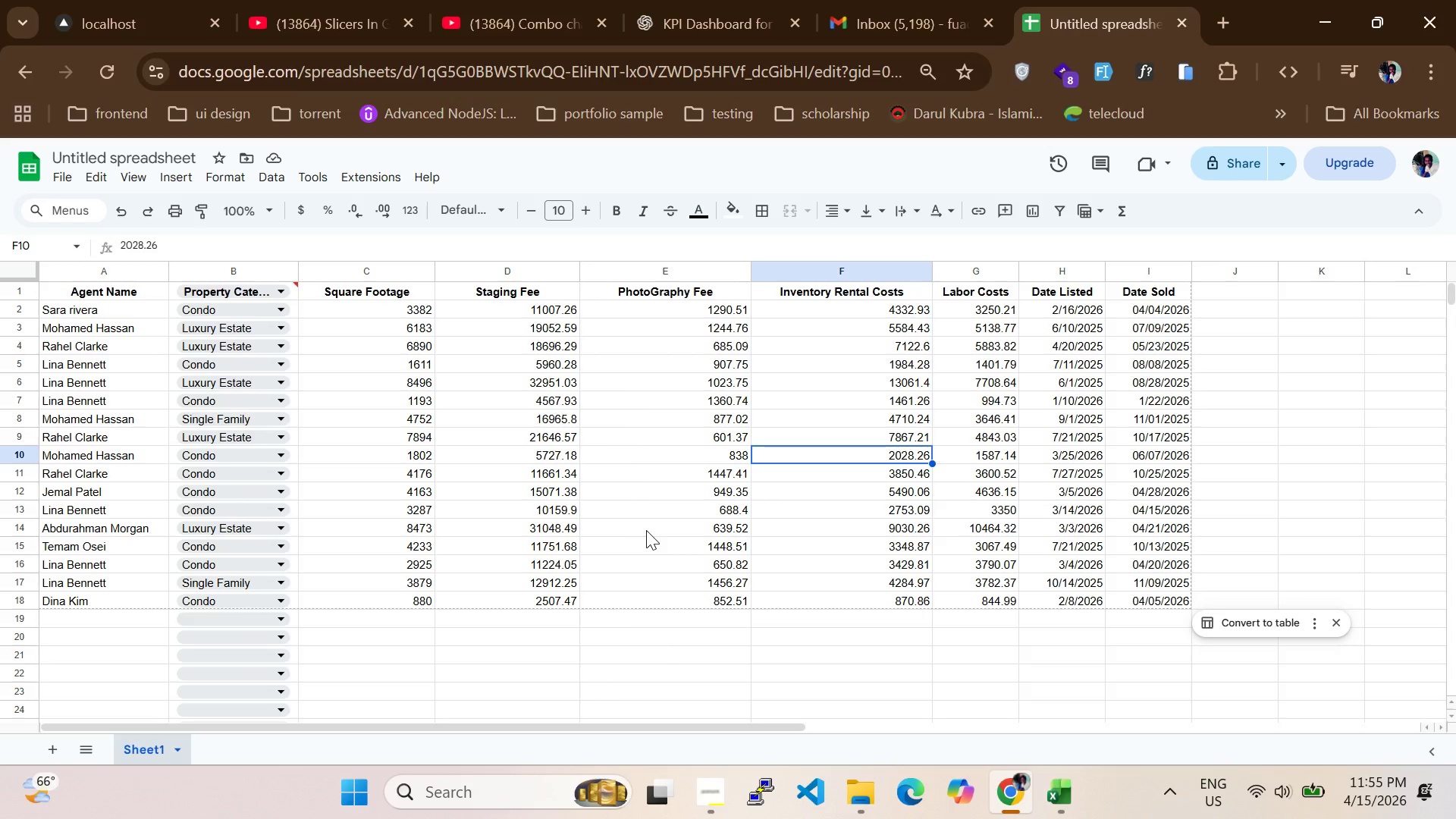 
wait(6.59)
 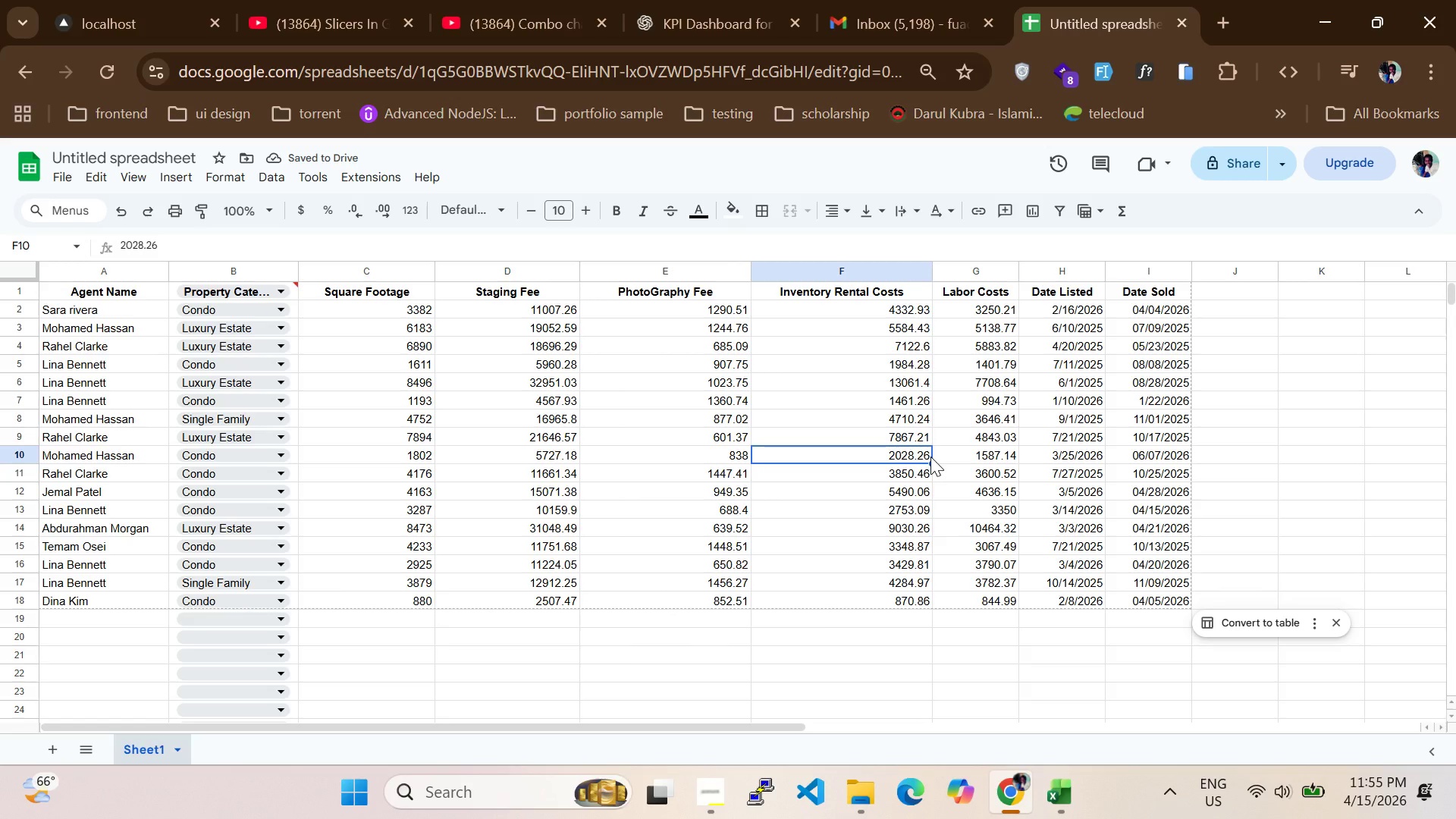 
left_click([133, 617])
 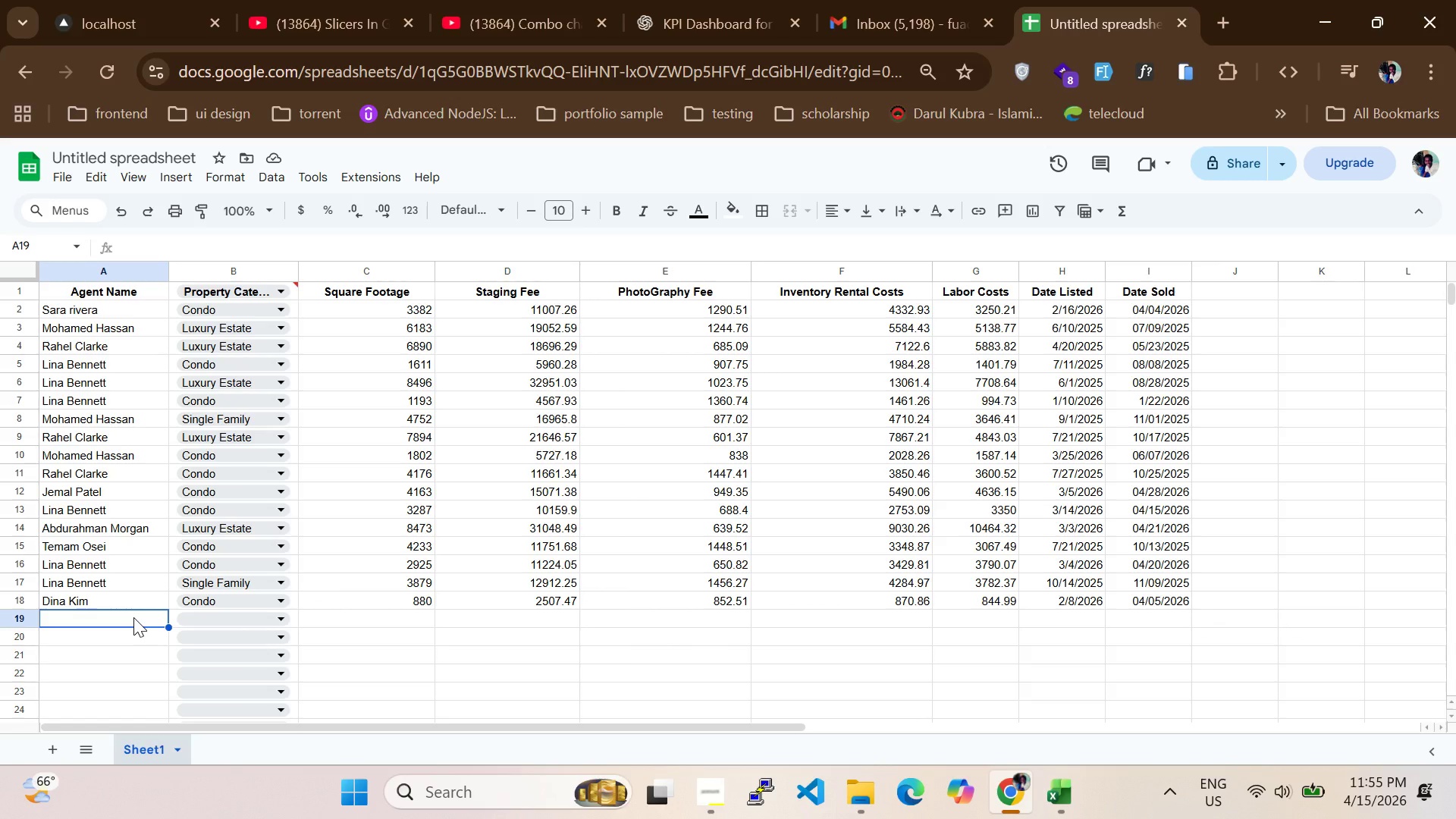 
key(CapsLock)
 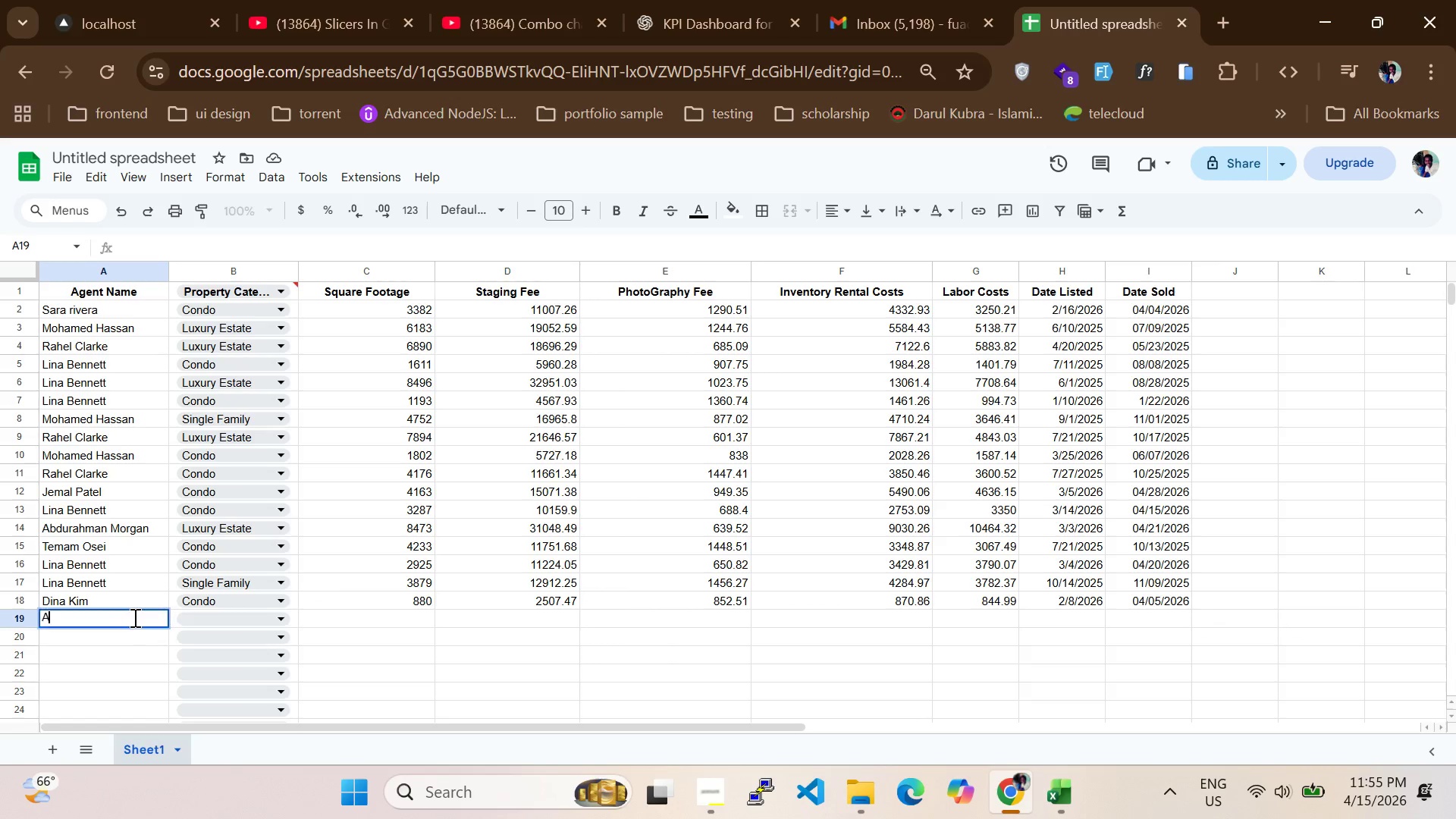 
key(A)
 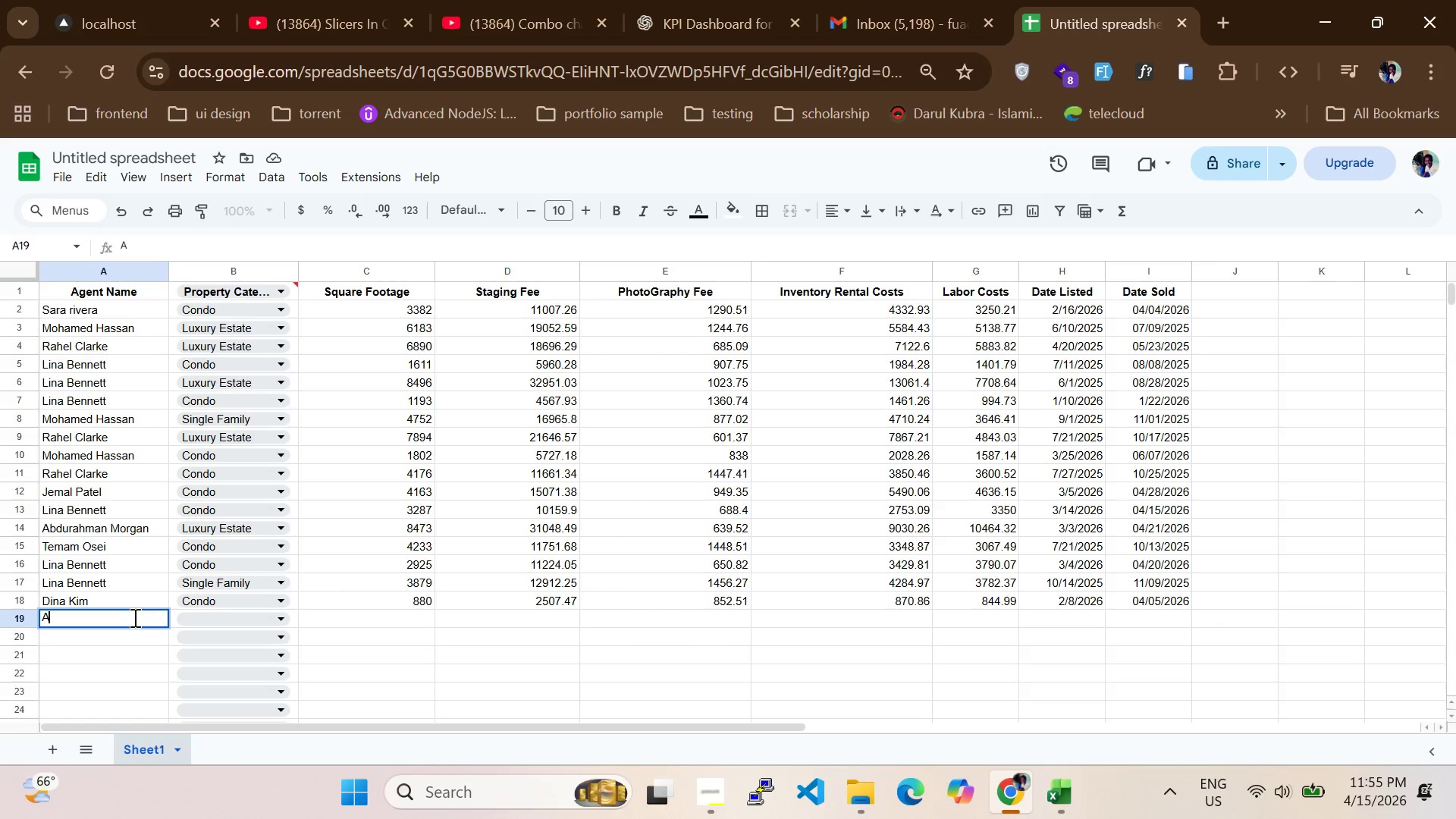 
key(CapsLock)
 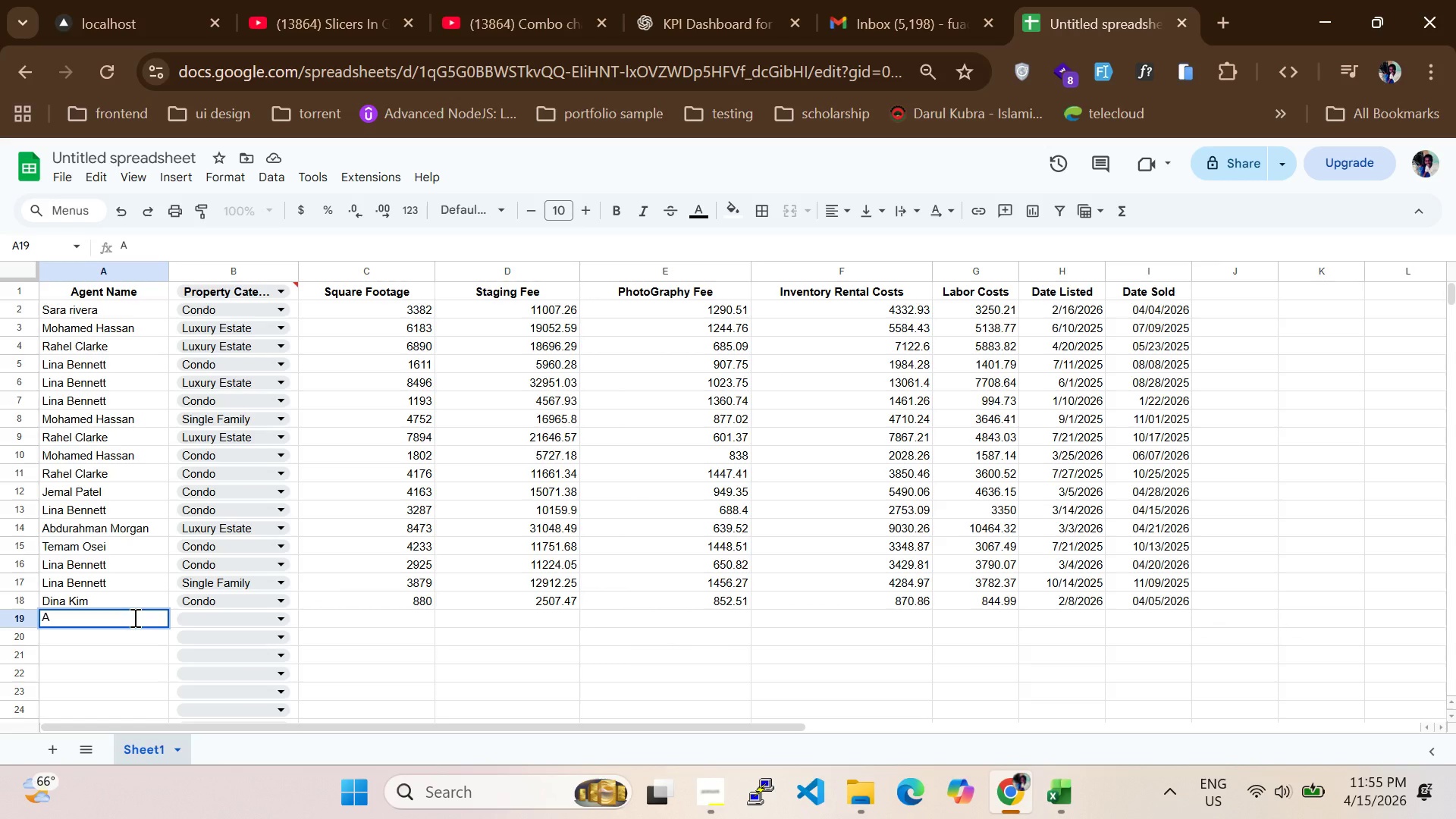 
key(B)
 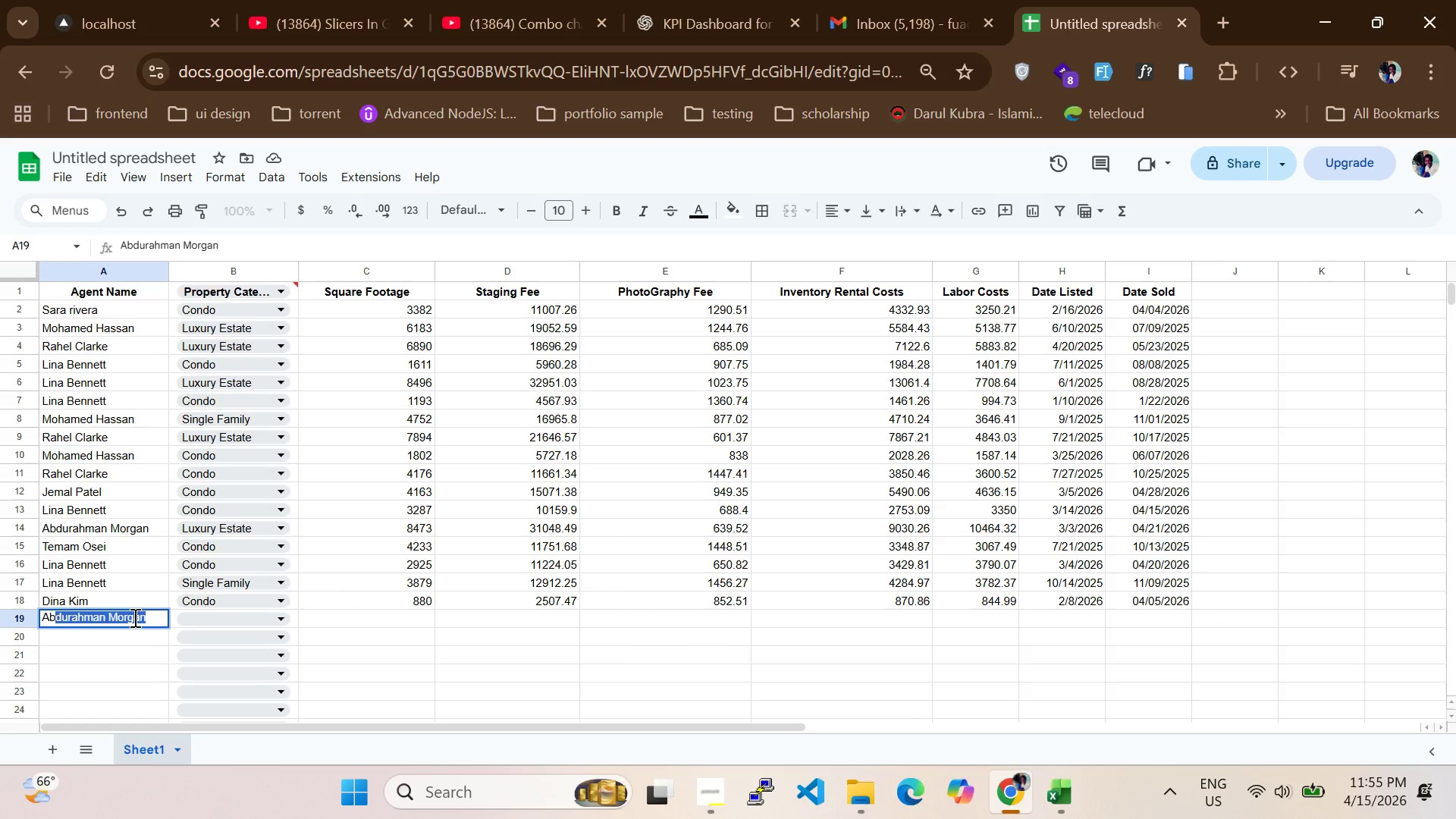 
key(Tab)
 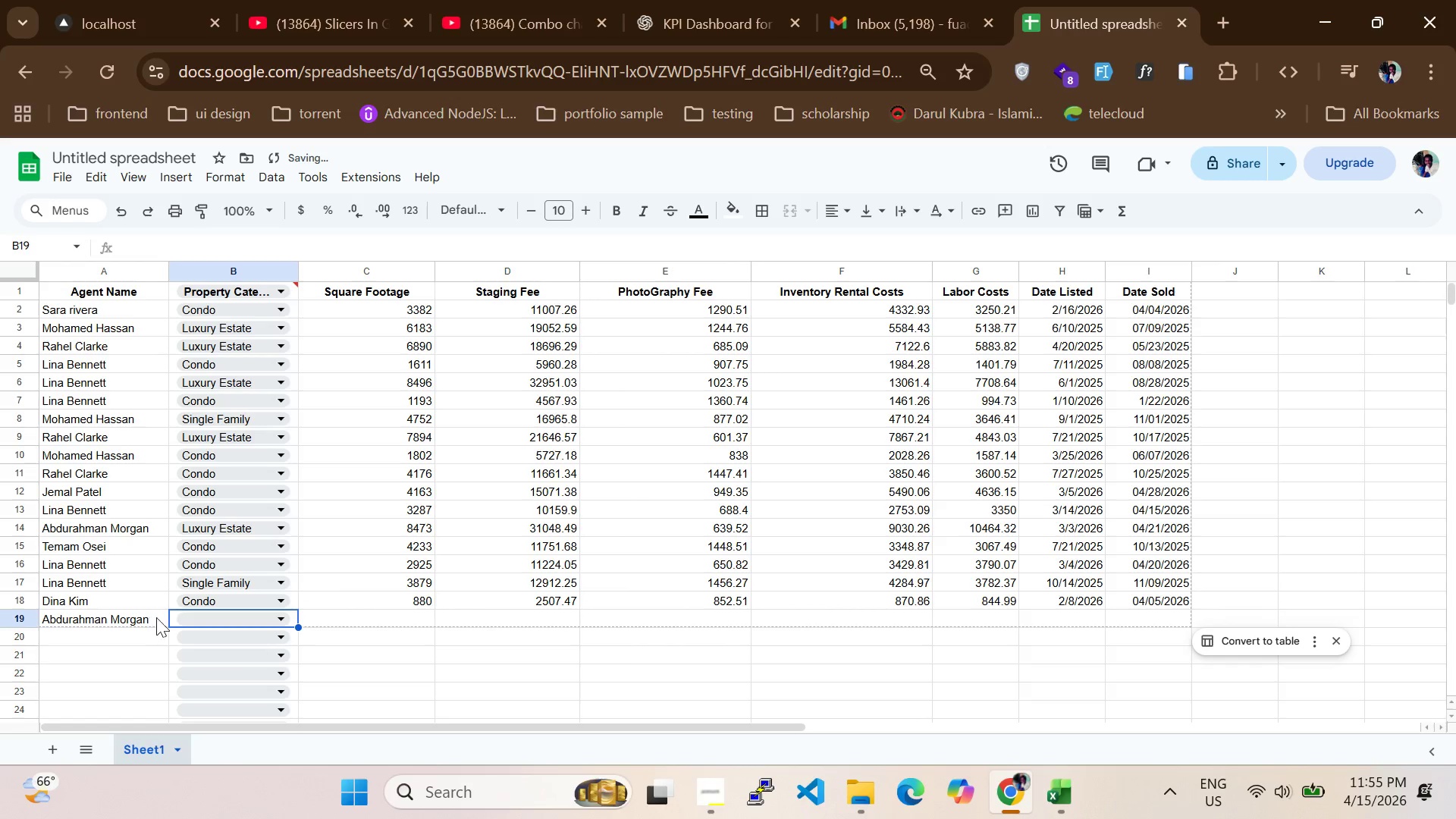 
left_click([202, 620])
 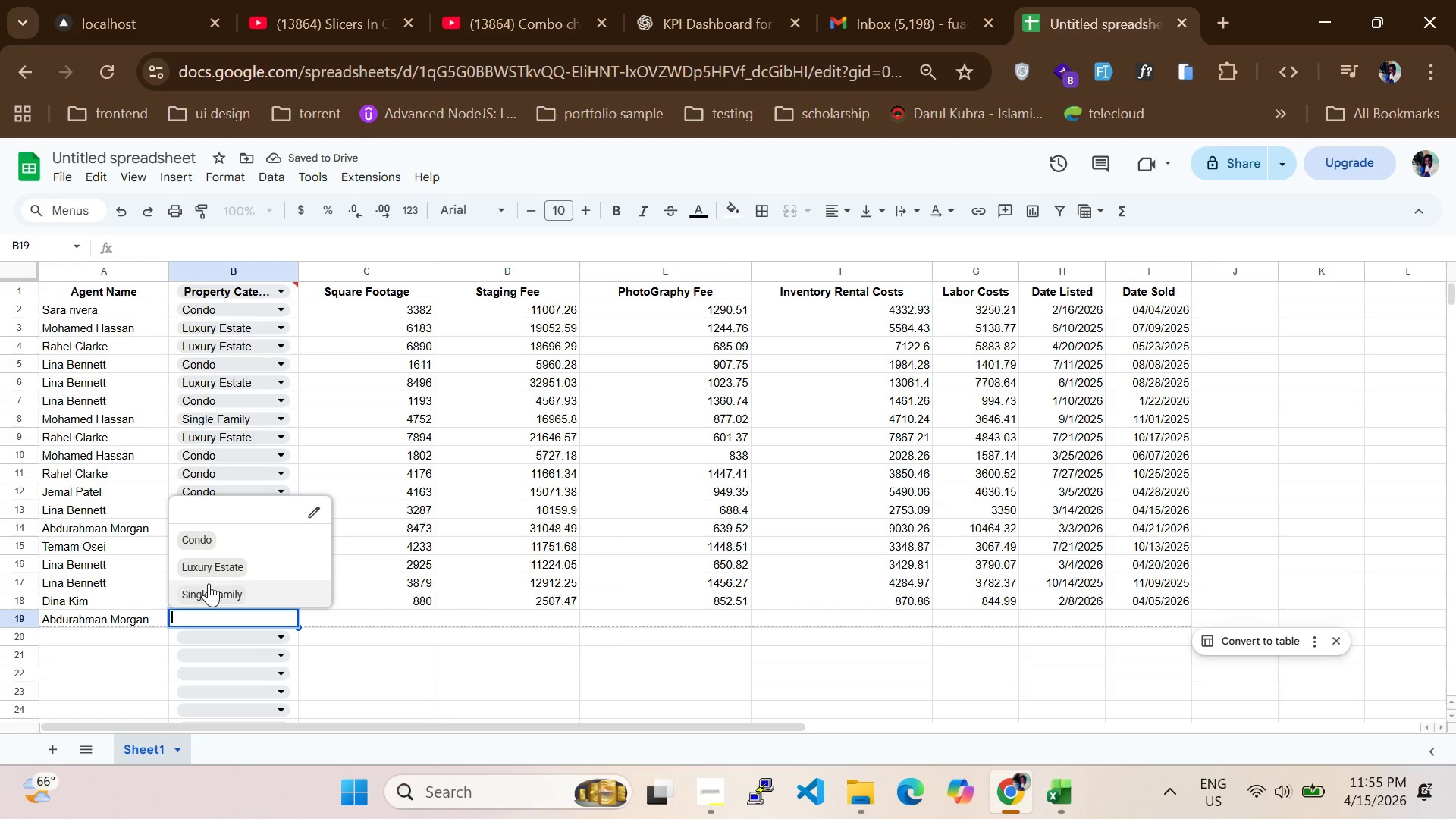 
left_click([212, 566])
 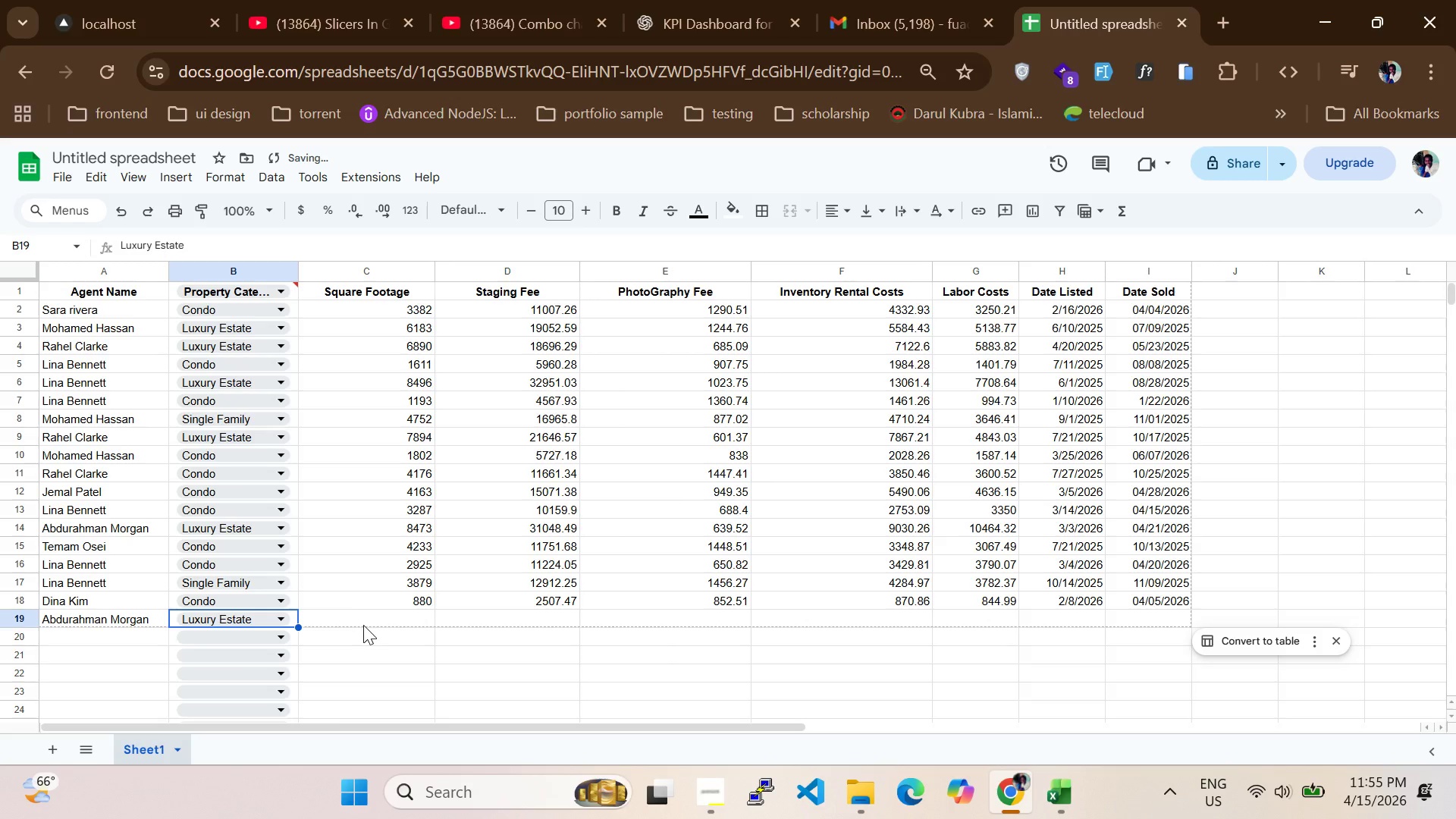 
left_click([363, 625])
 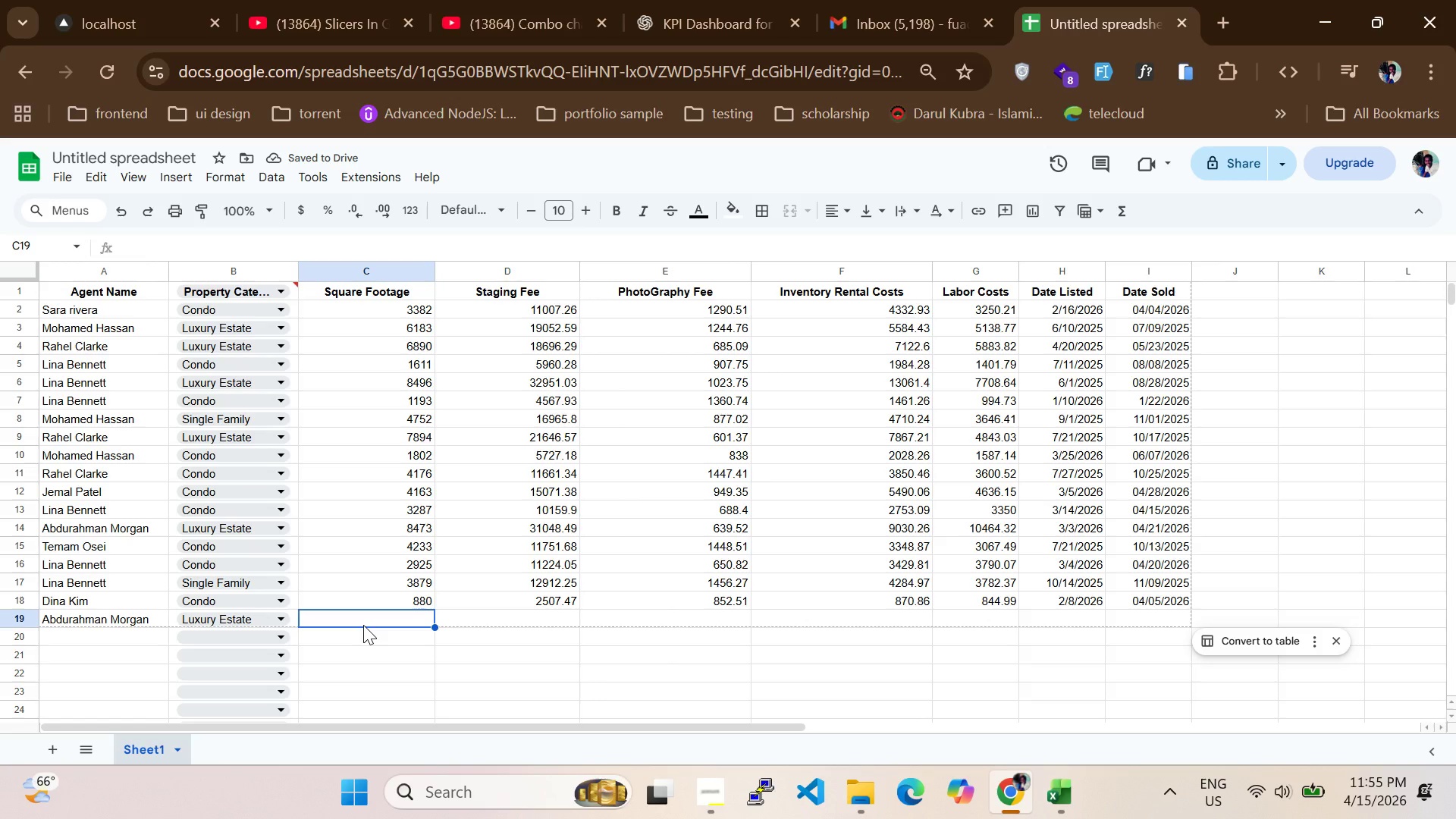 
type(8962)
 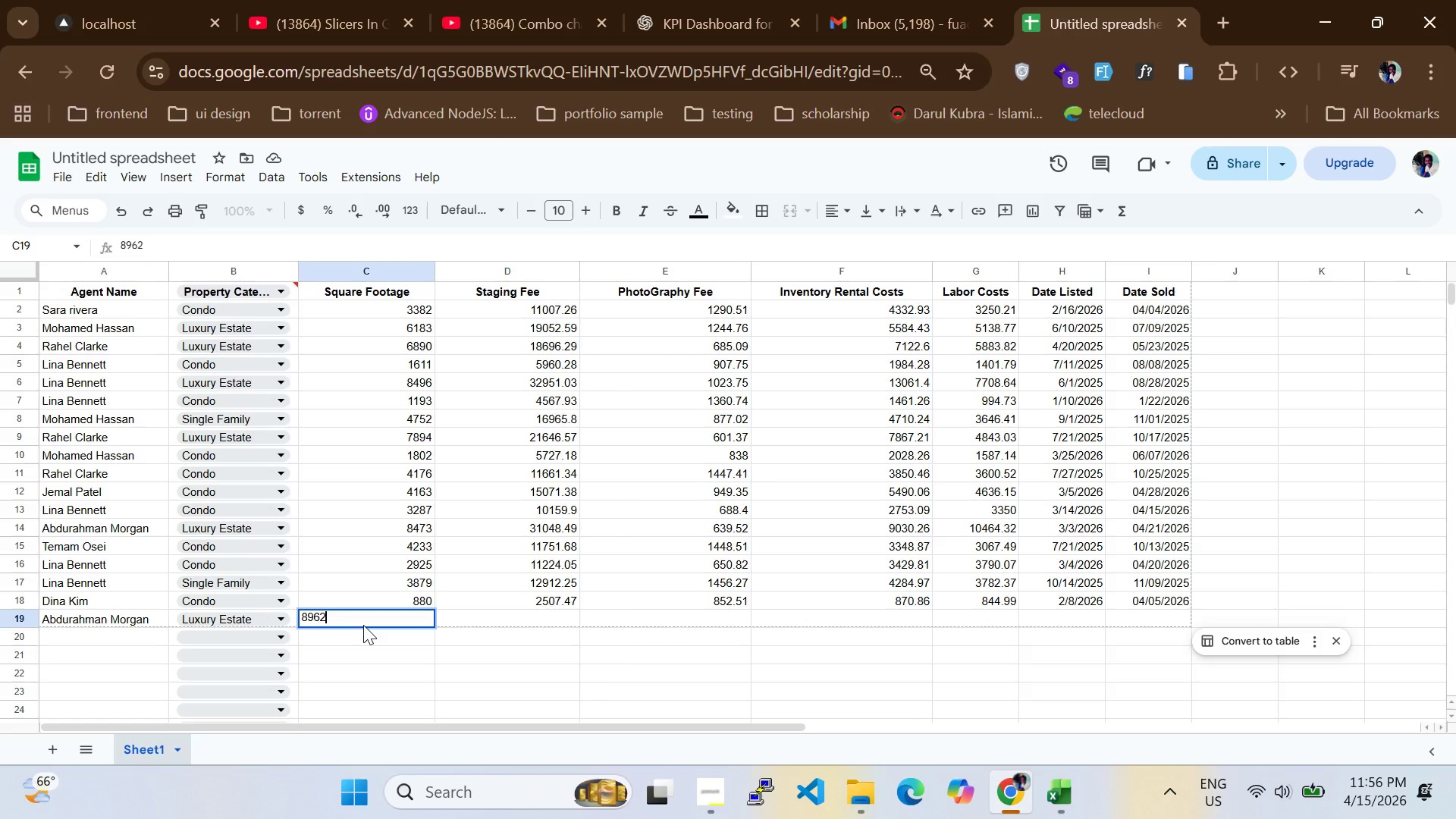 
key(Enter)
 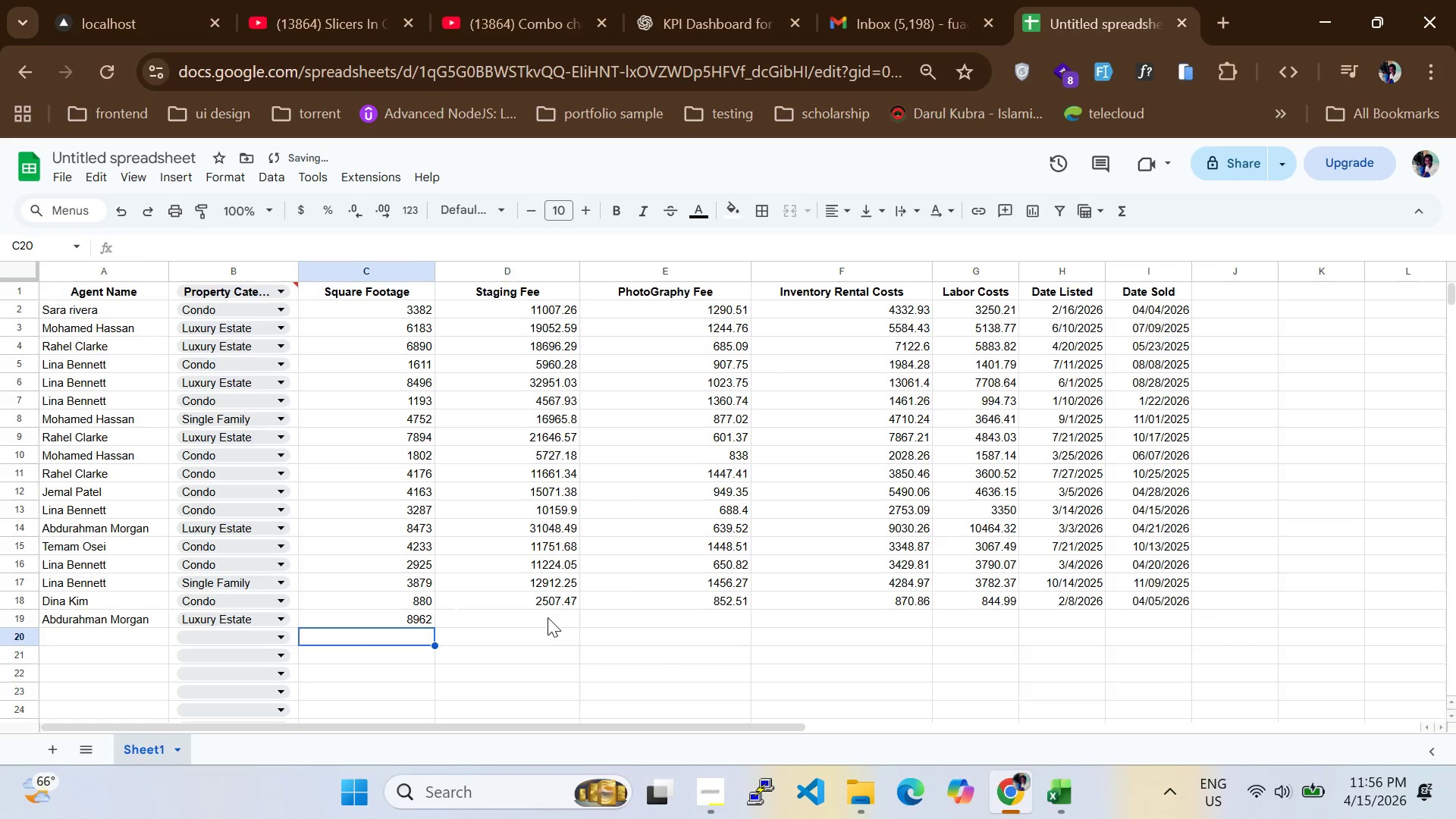 
left_click([547, 620])
 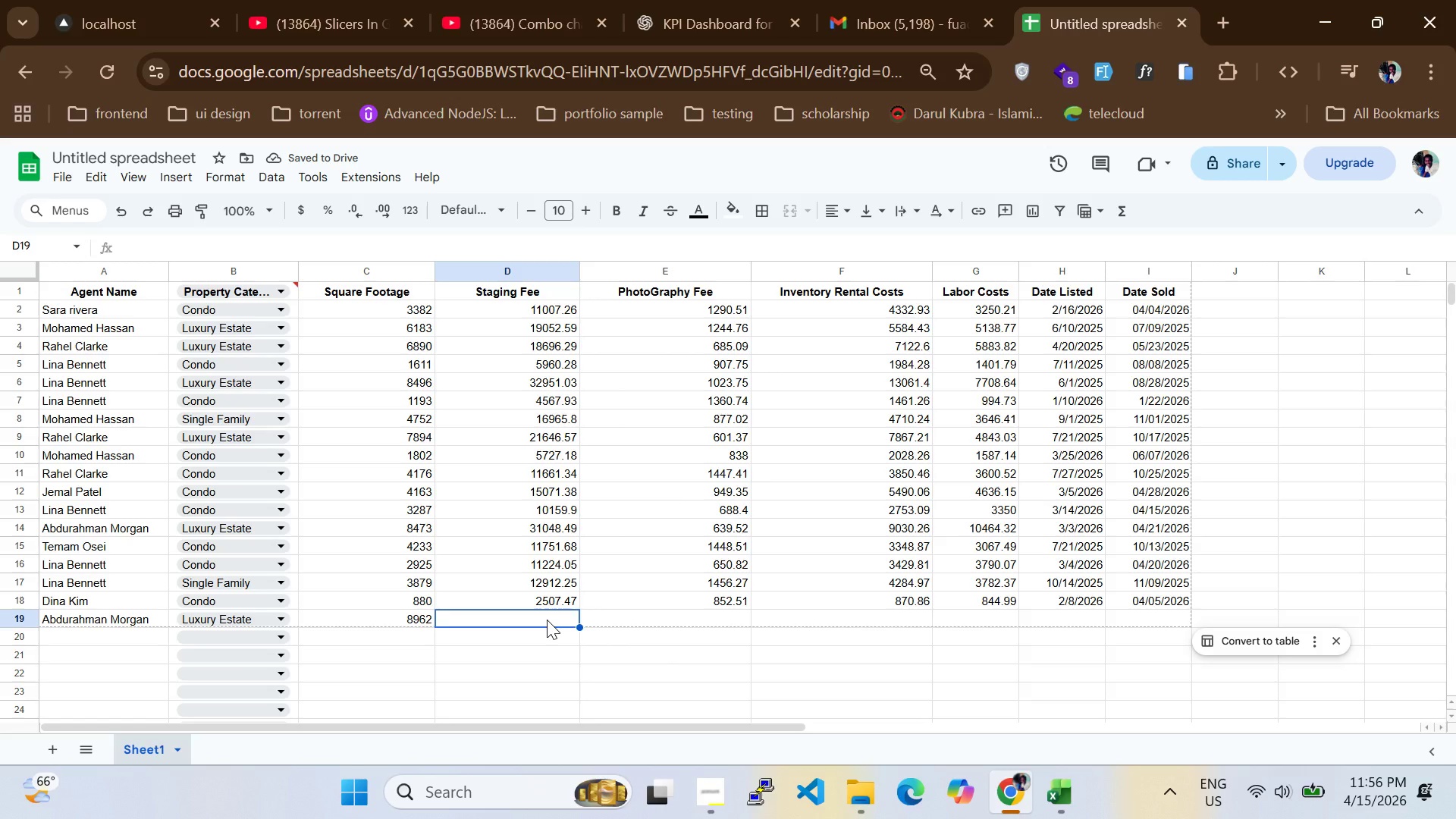 
type(23675.93)
 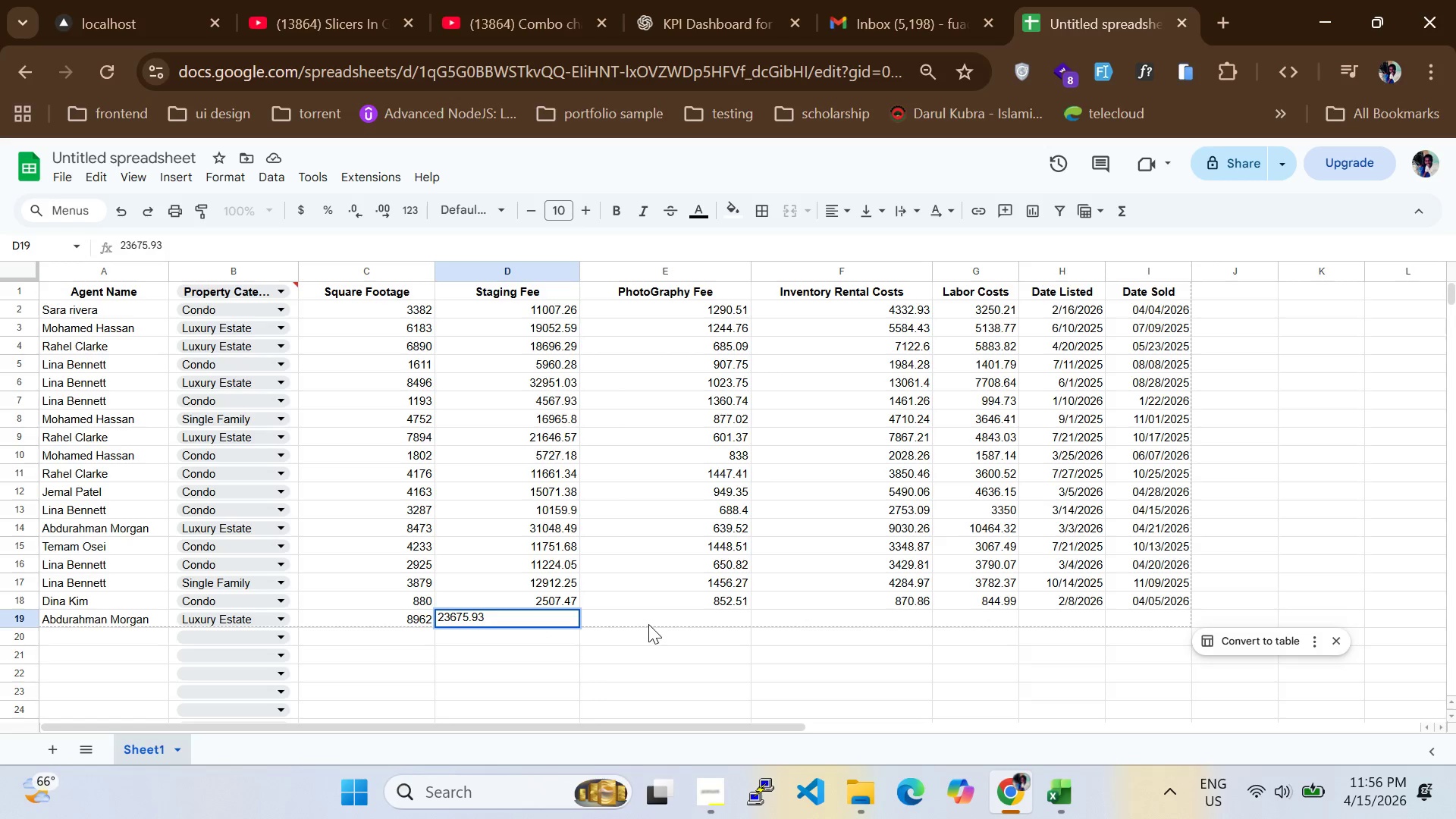 
left_click([653, 623])
 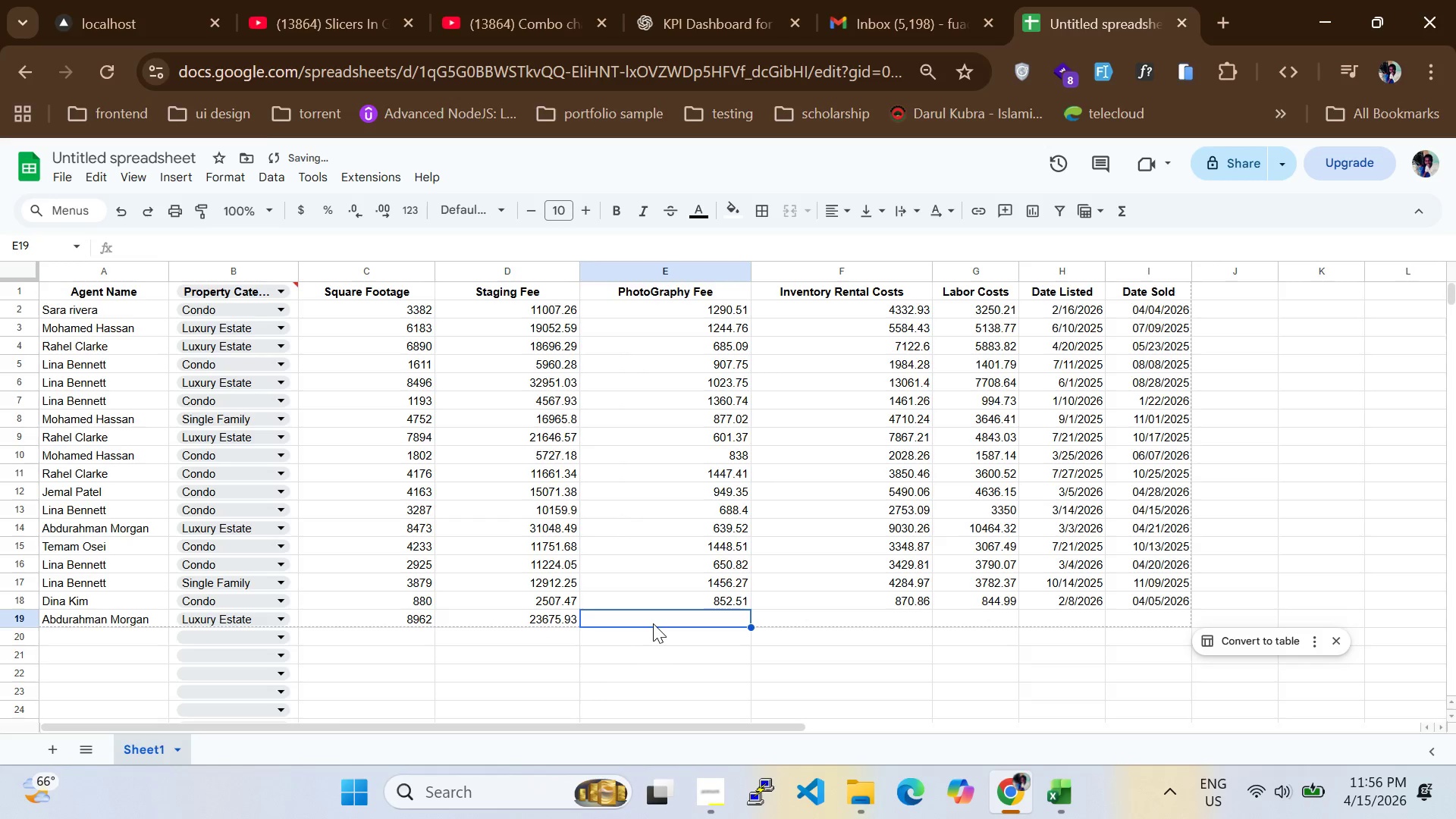 
type(1112.71)
 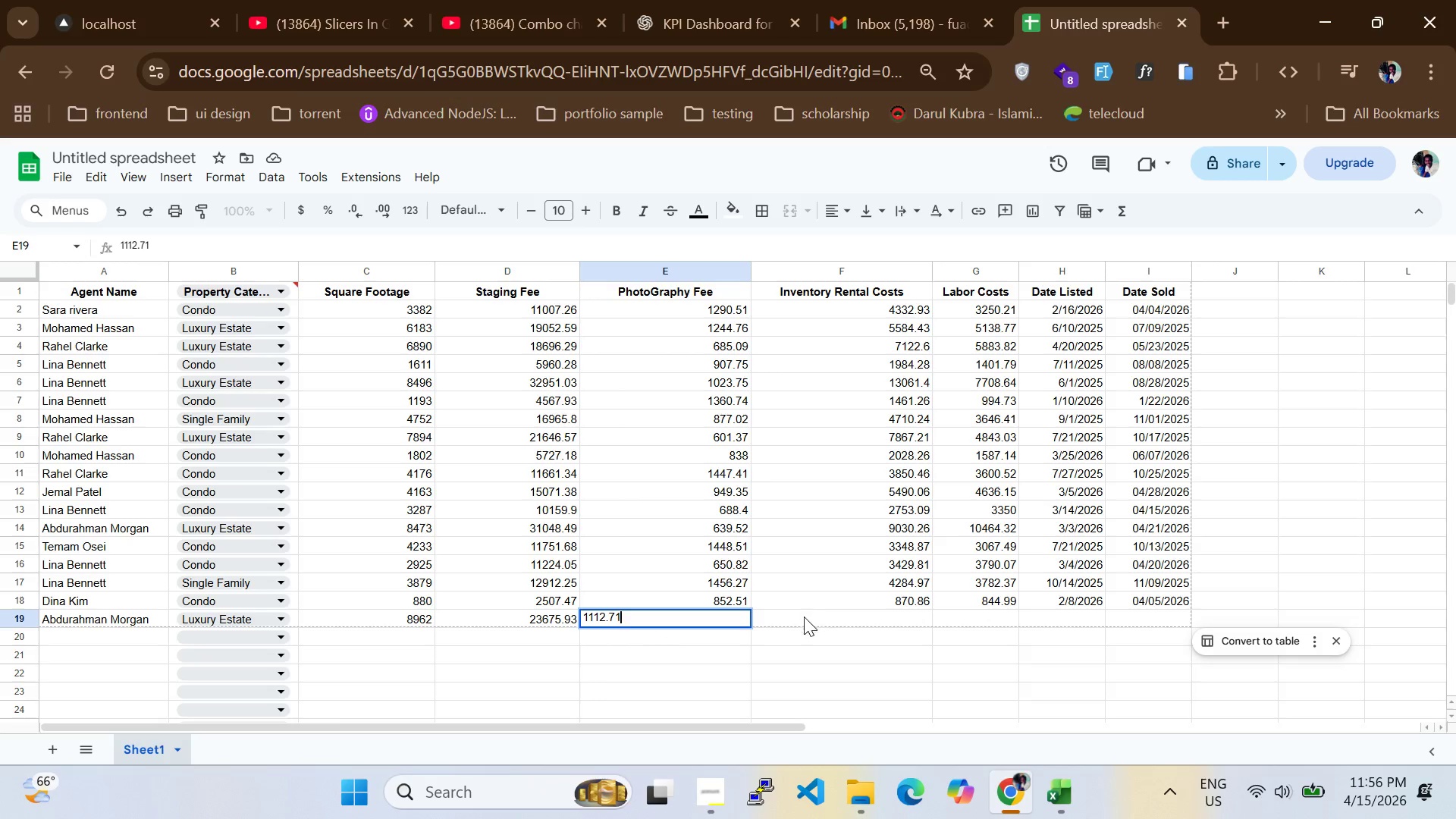 
left_click([805, 623])
 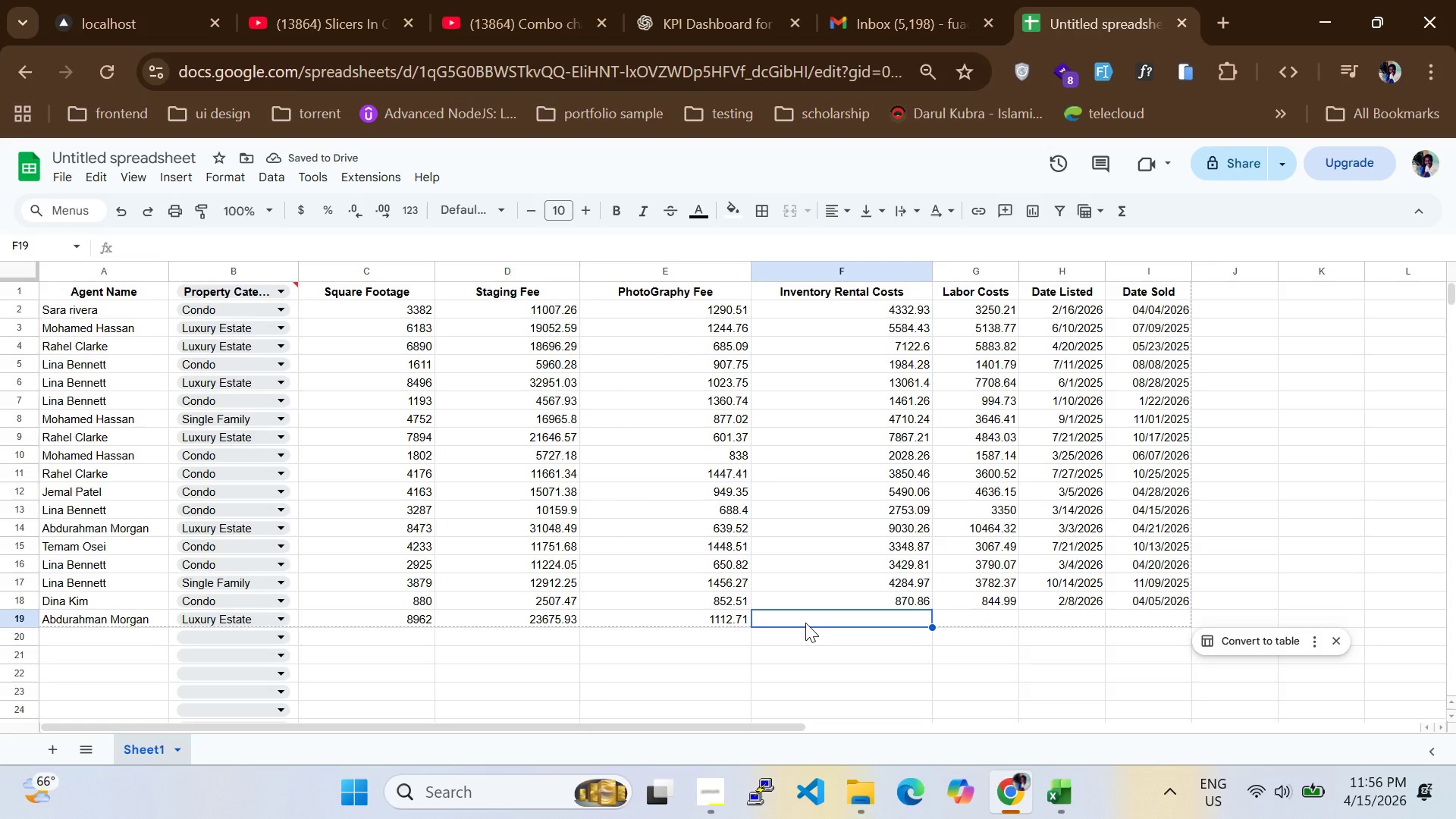 
type(8535.45)
 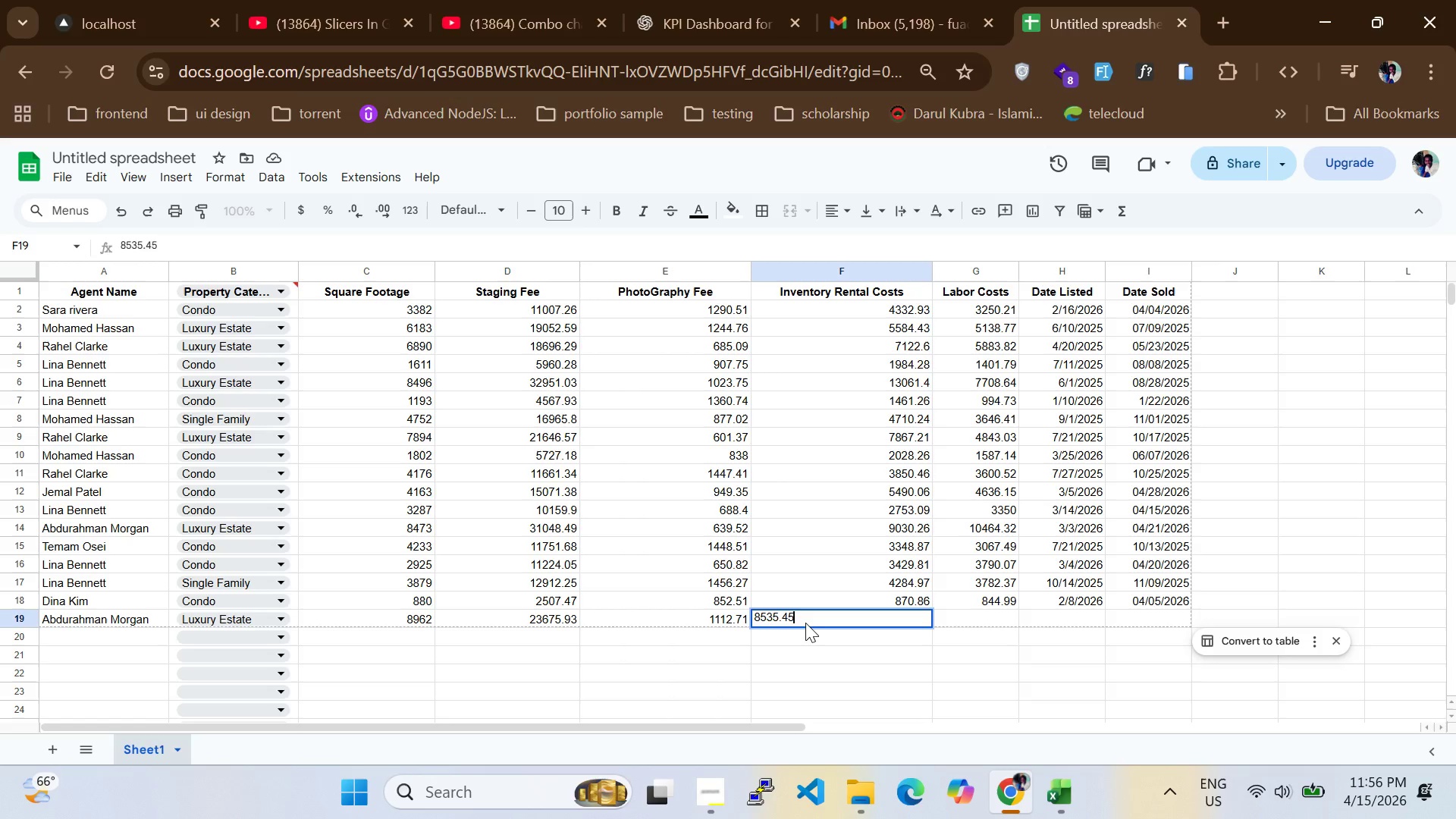 
key(Enter)
 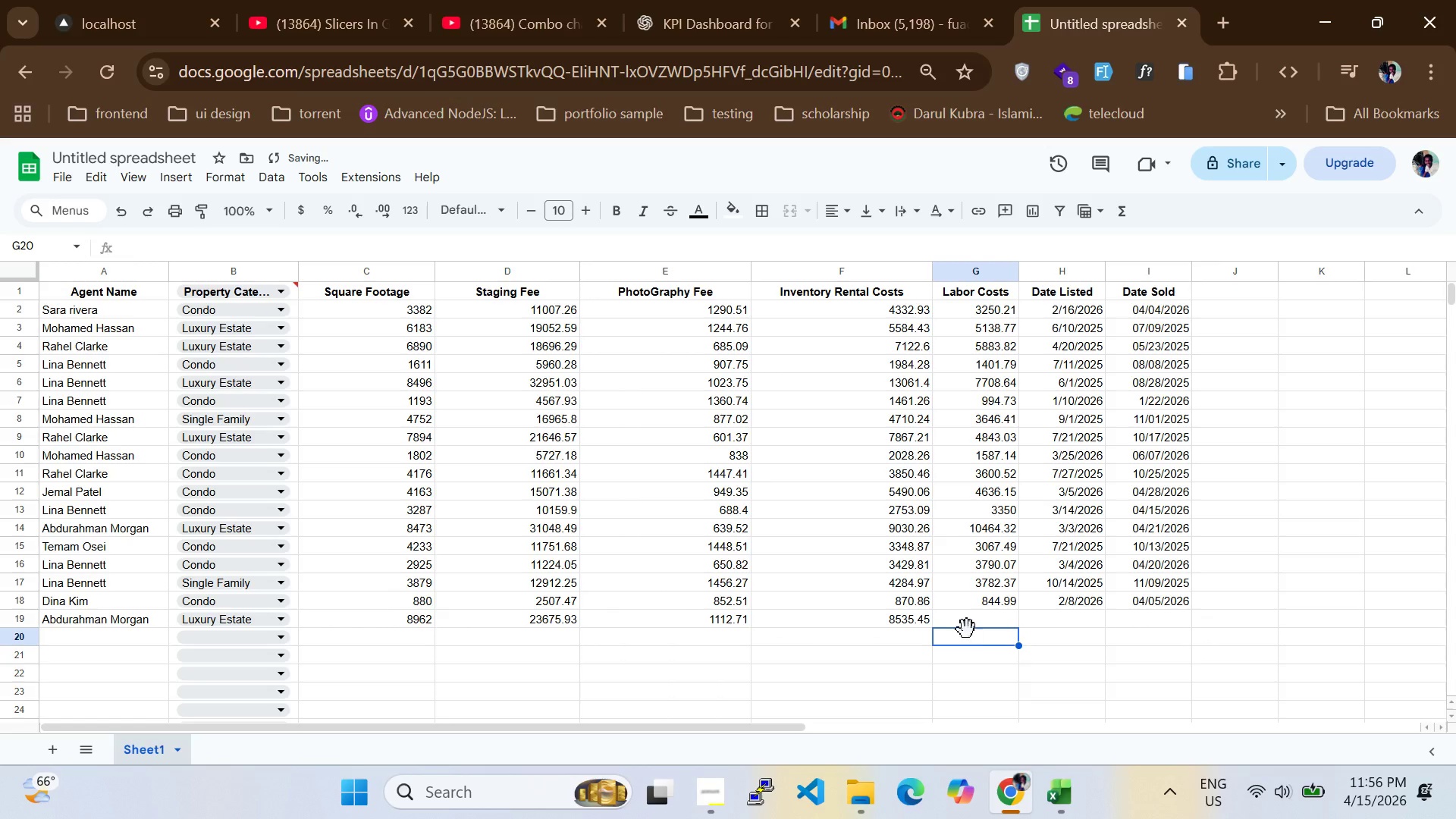 
left_click([978, 613])
 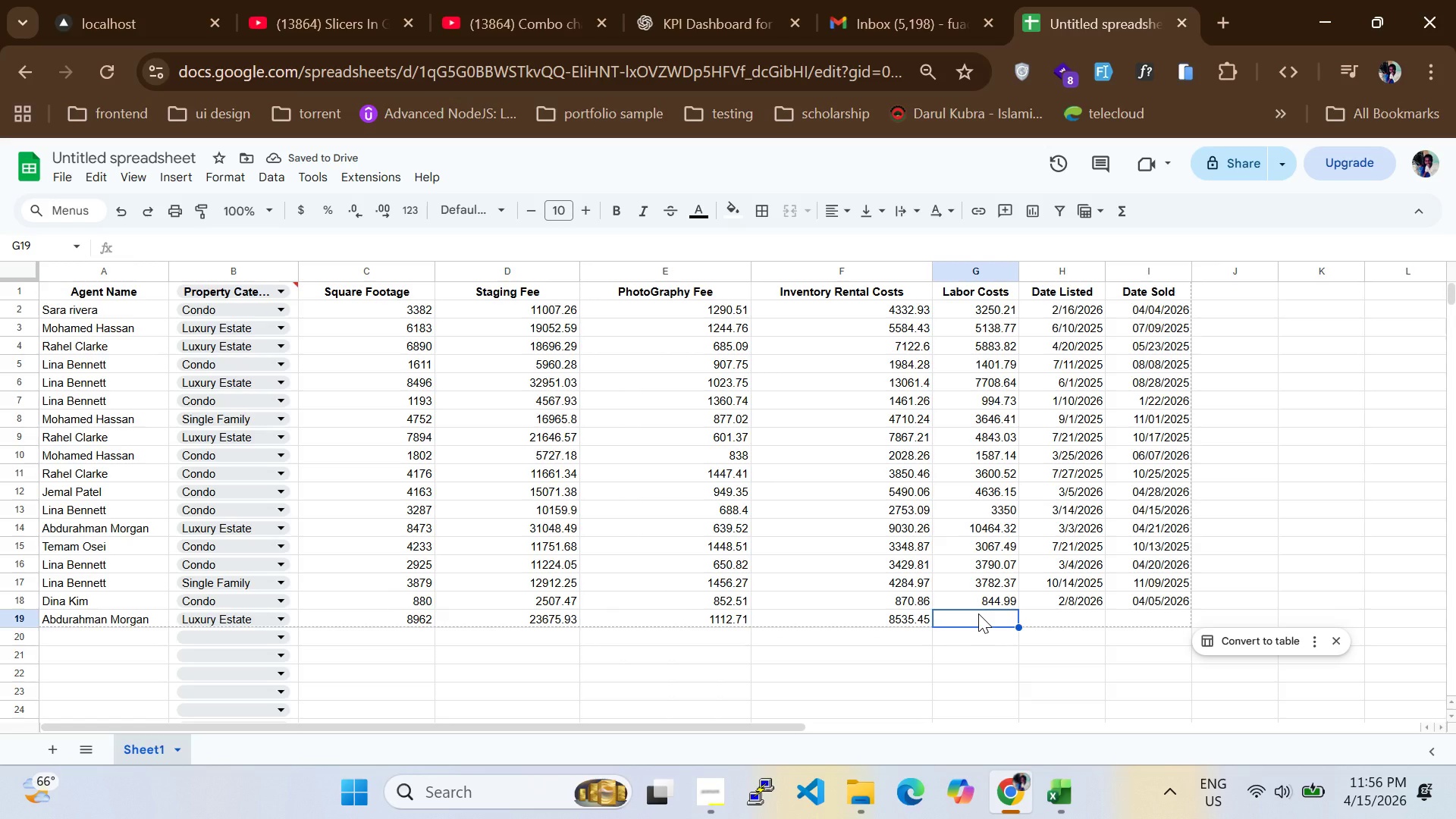 
type(5195.18)
 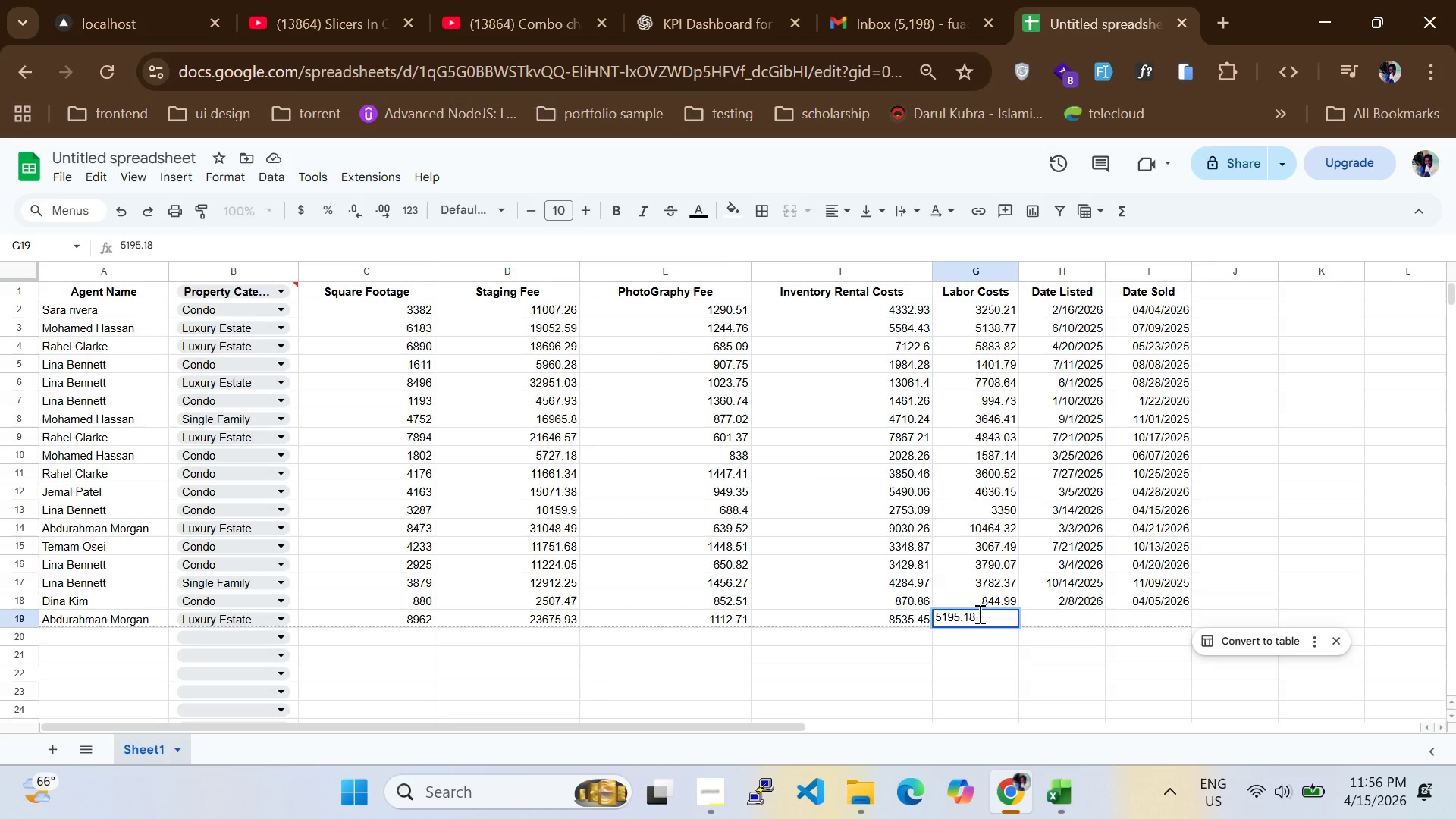 
key(Enter)
 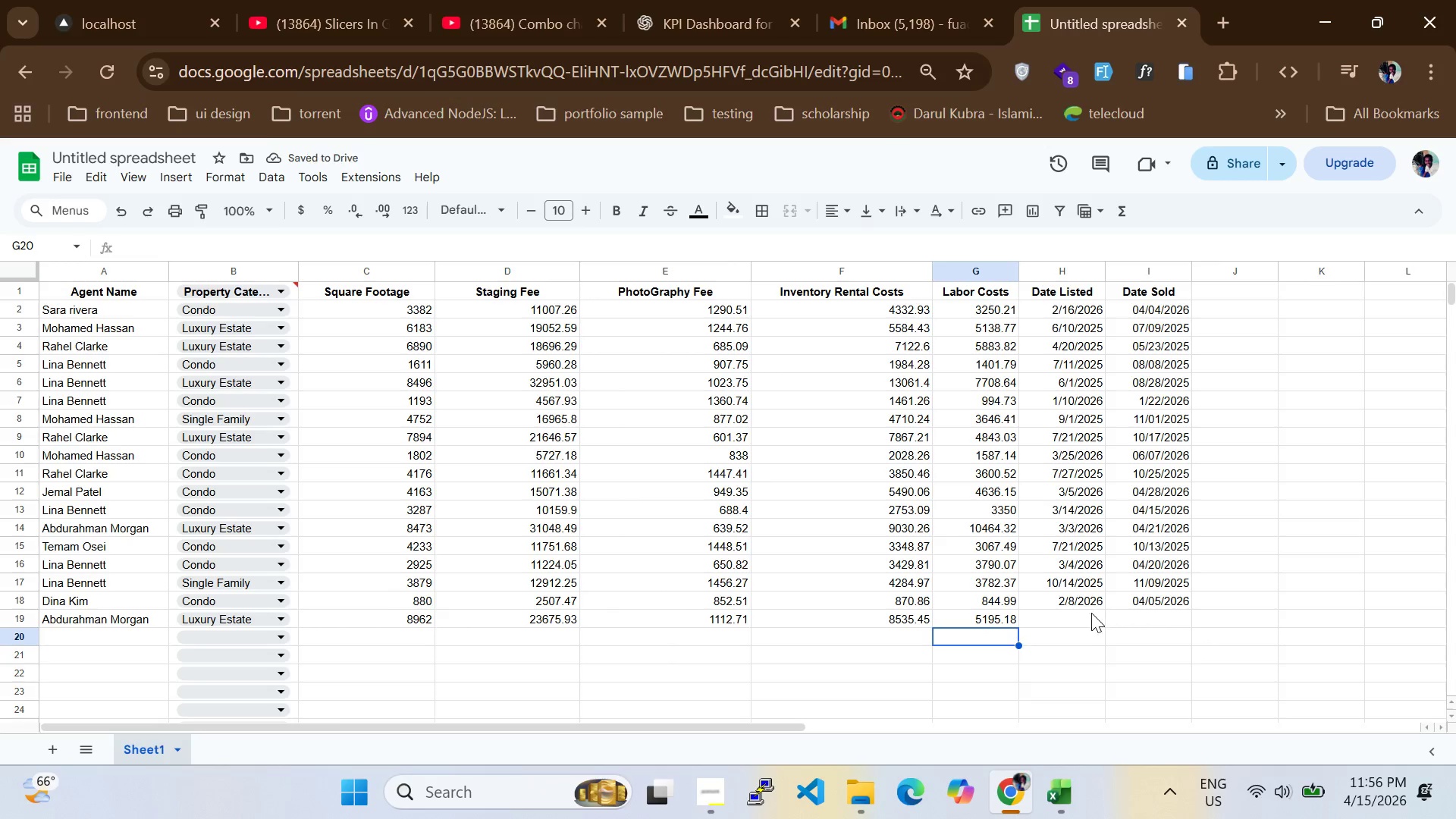 
left_click([1084, 617])
 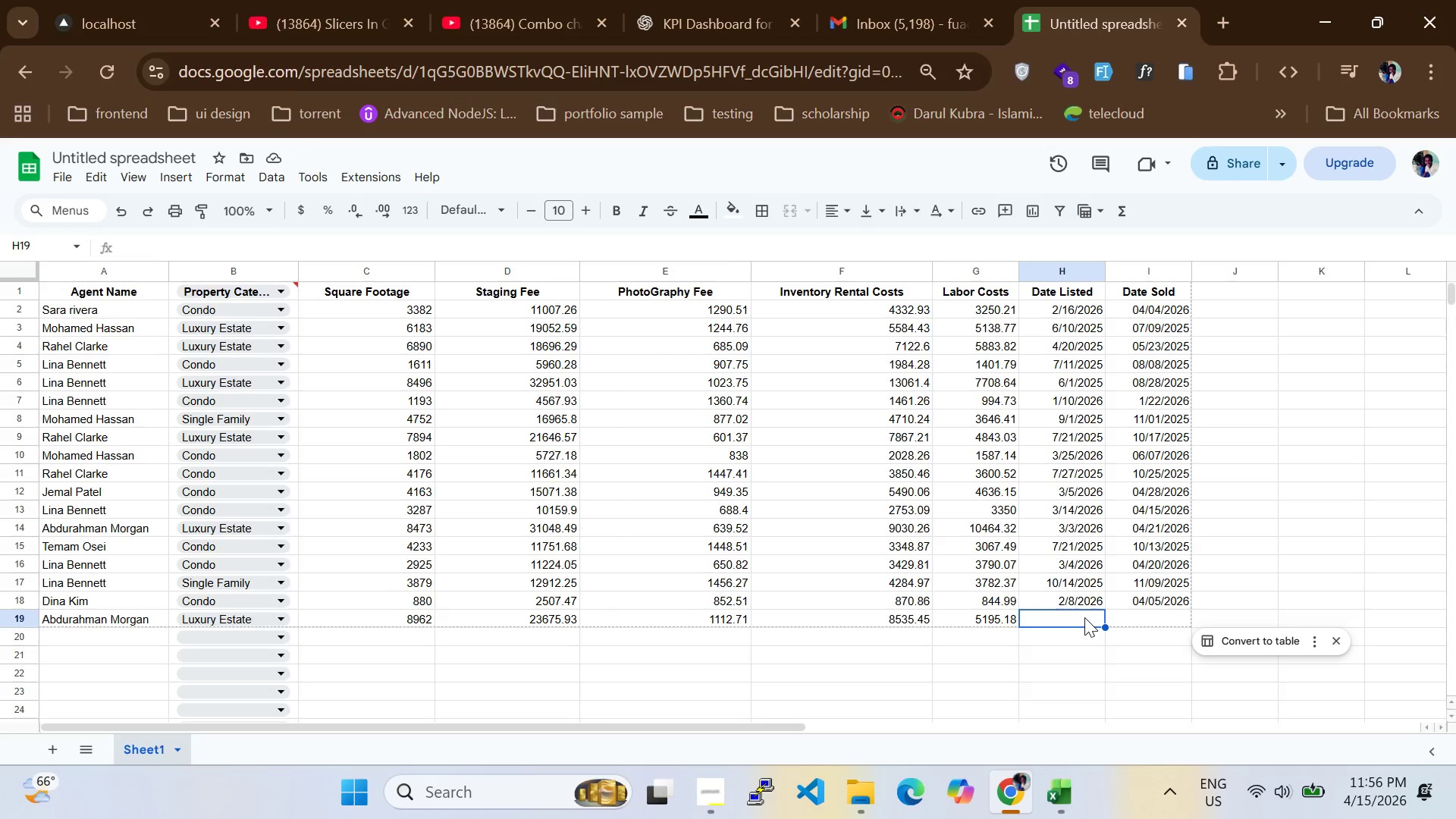 
type(070)
key(Backspace)
type(/07/2025)
 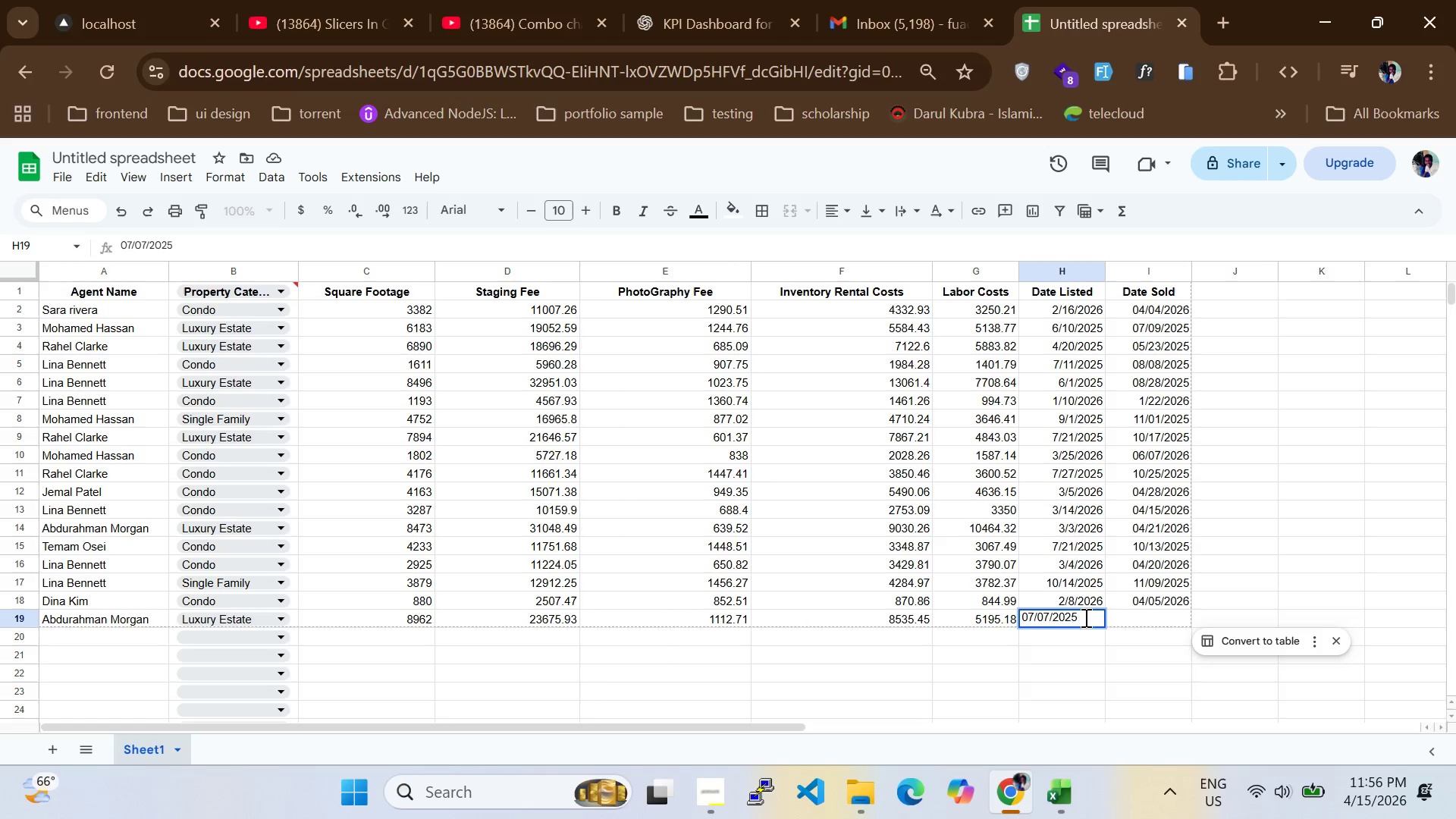 
key(Enter)
 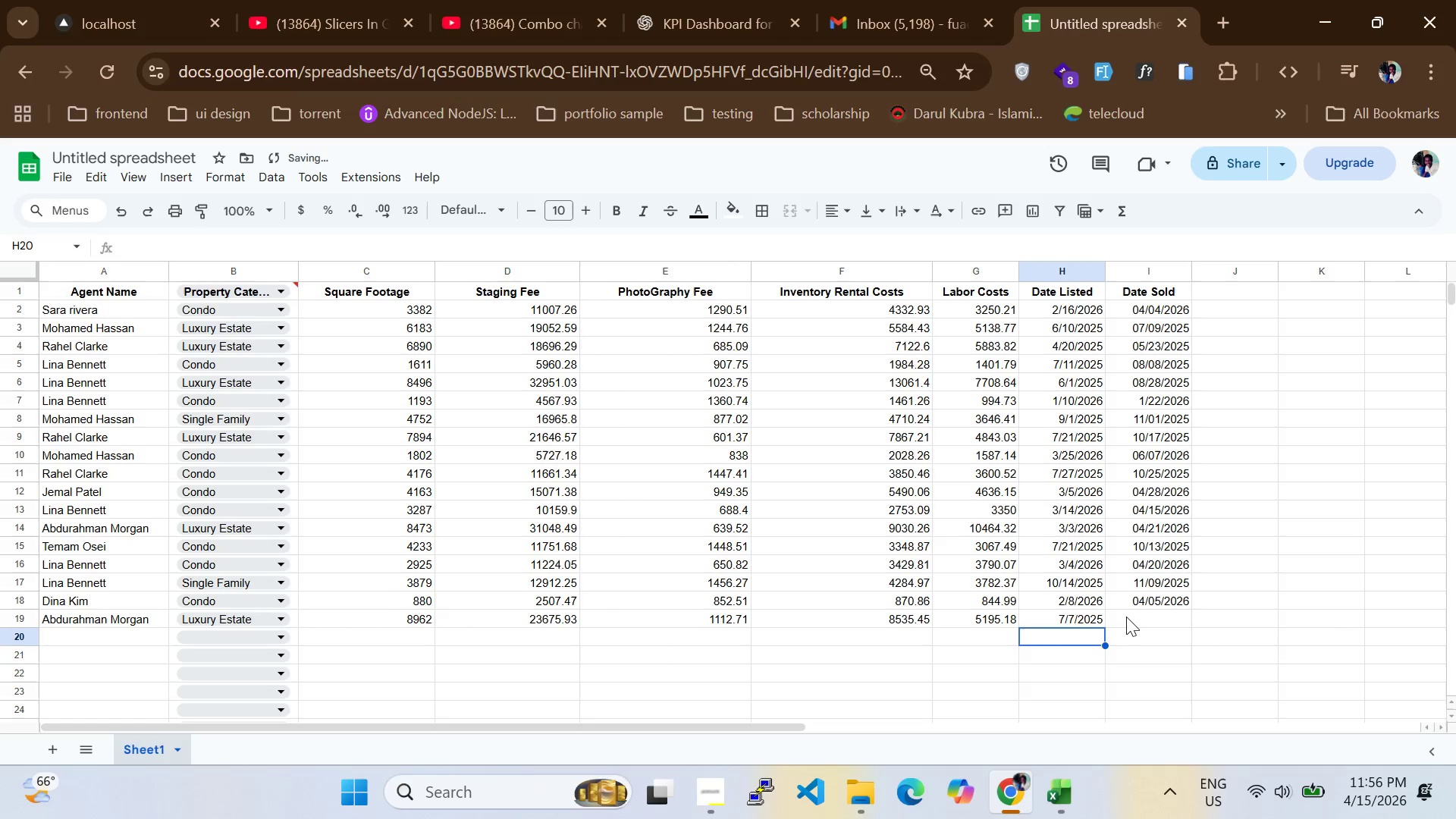 
left_click([1134, 617])
 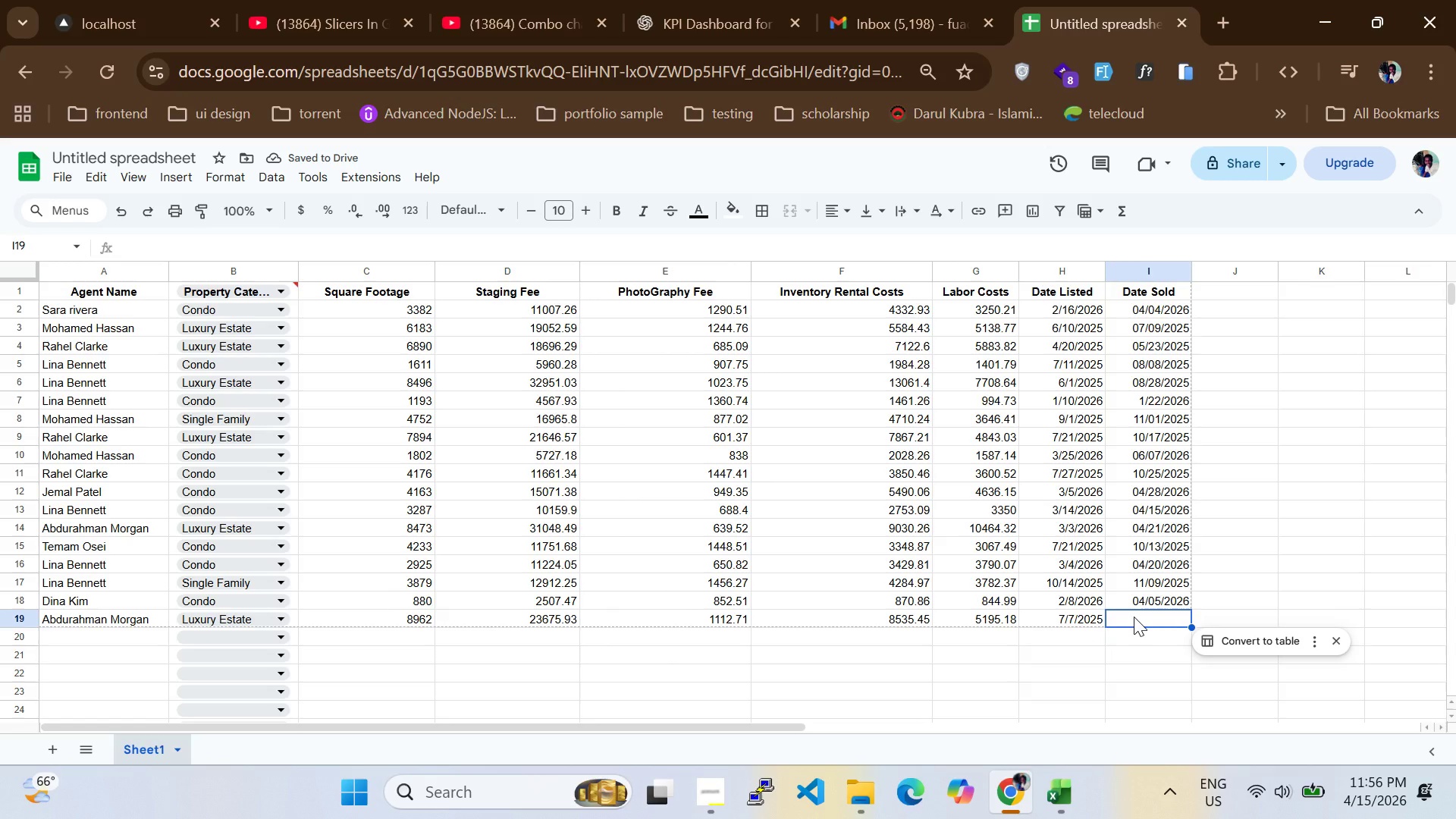 
type(09/10/2025)
 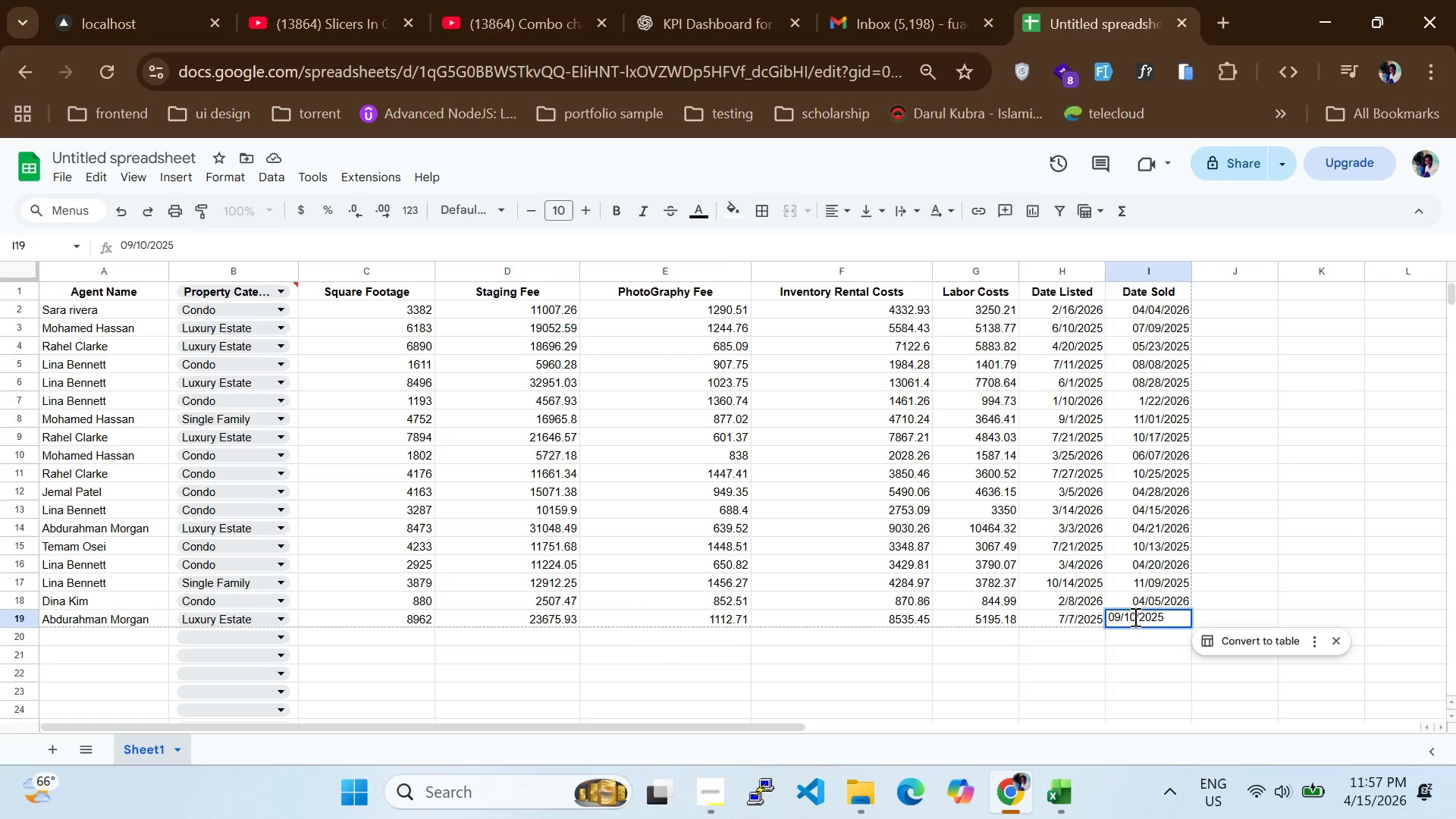 
key(Enter)
 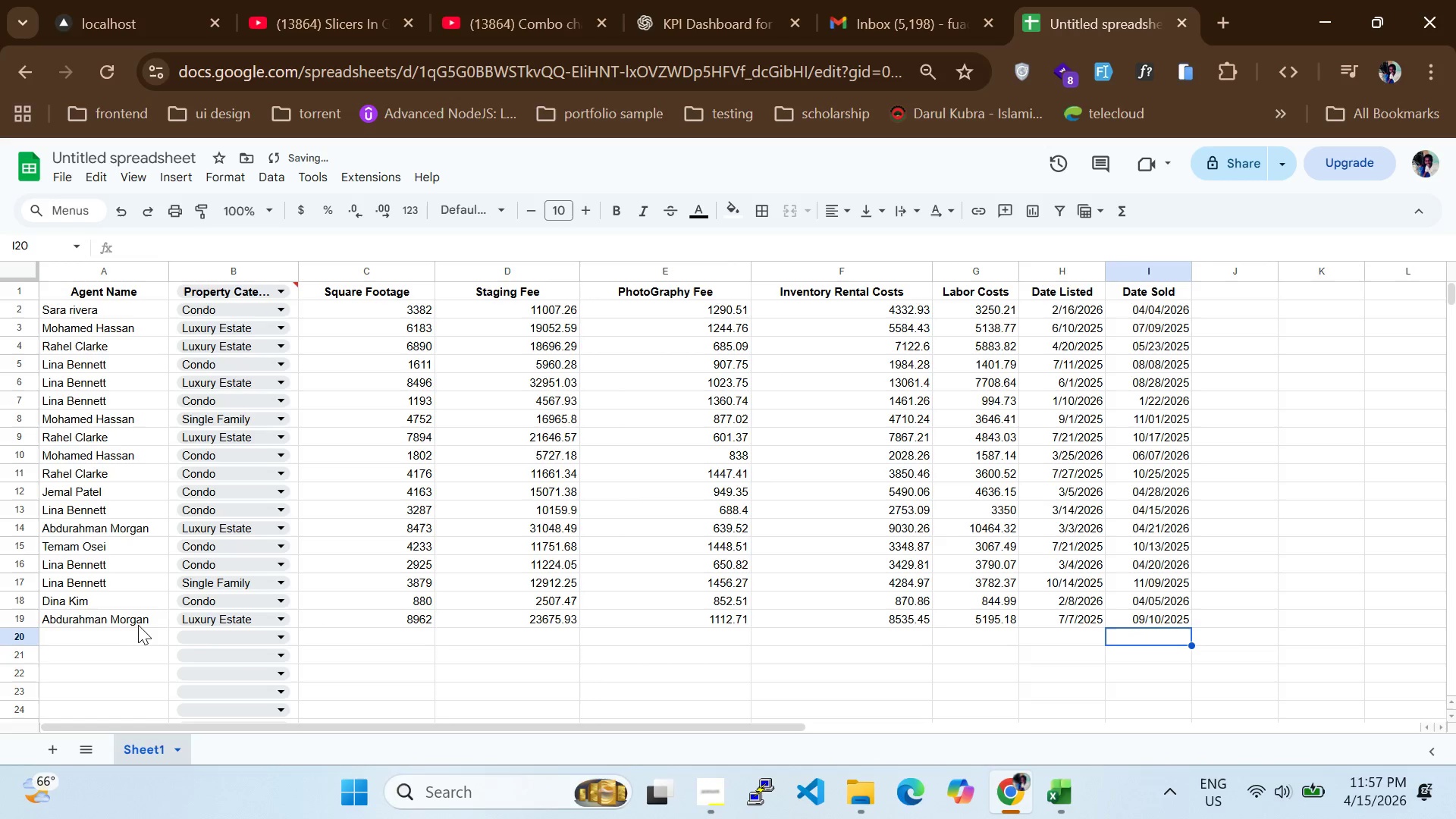 
left_click([130, 632])
 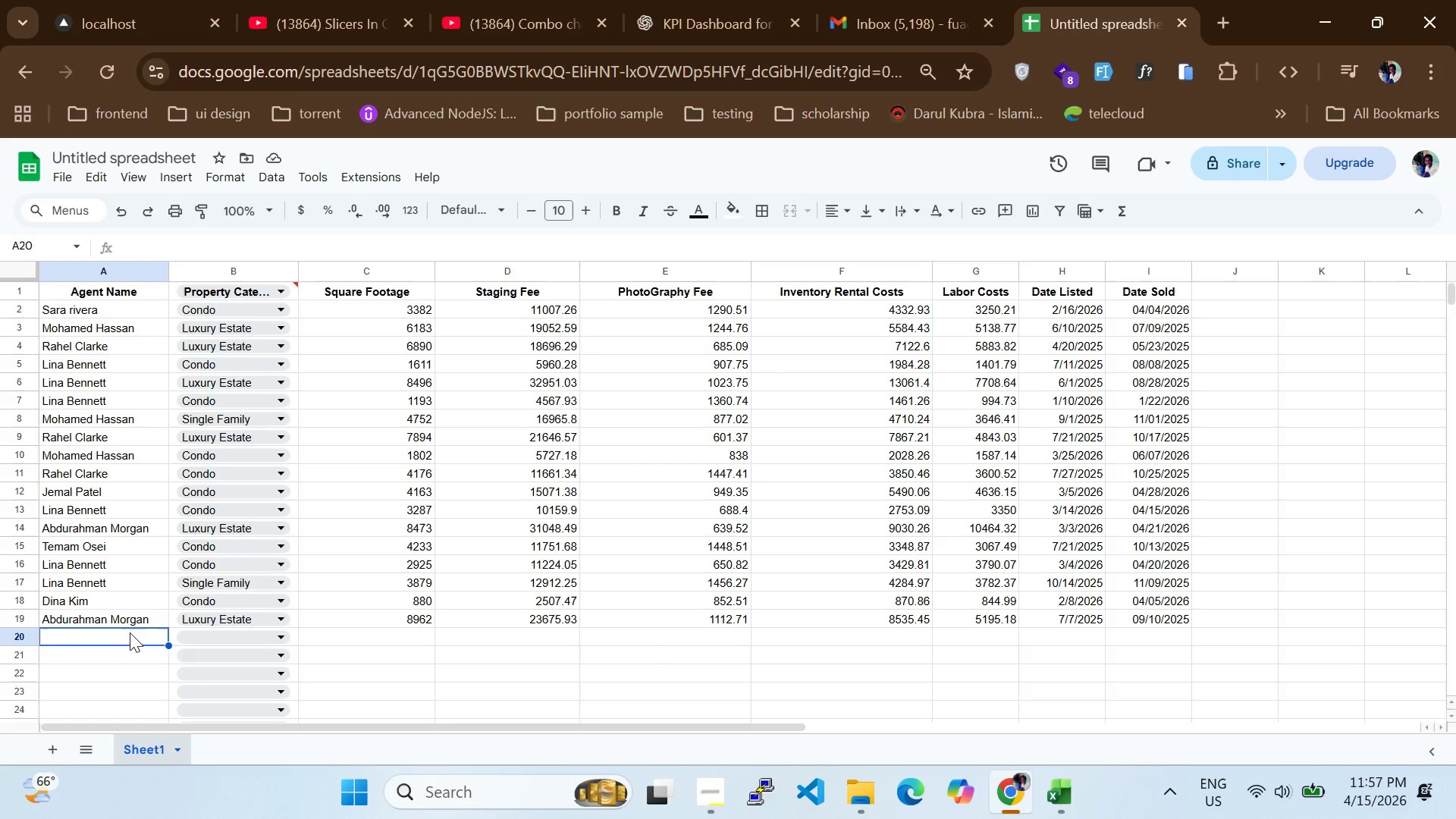 
key(R)
 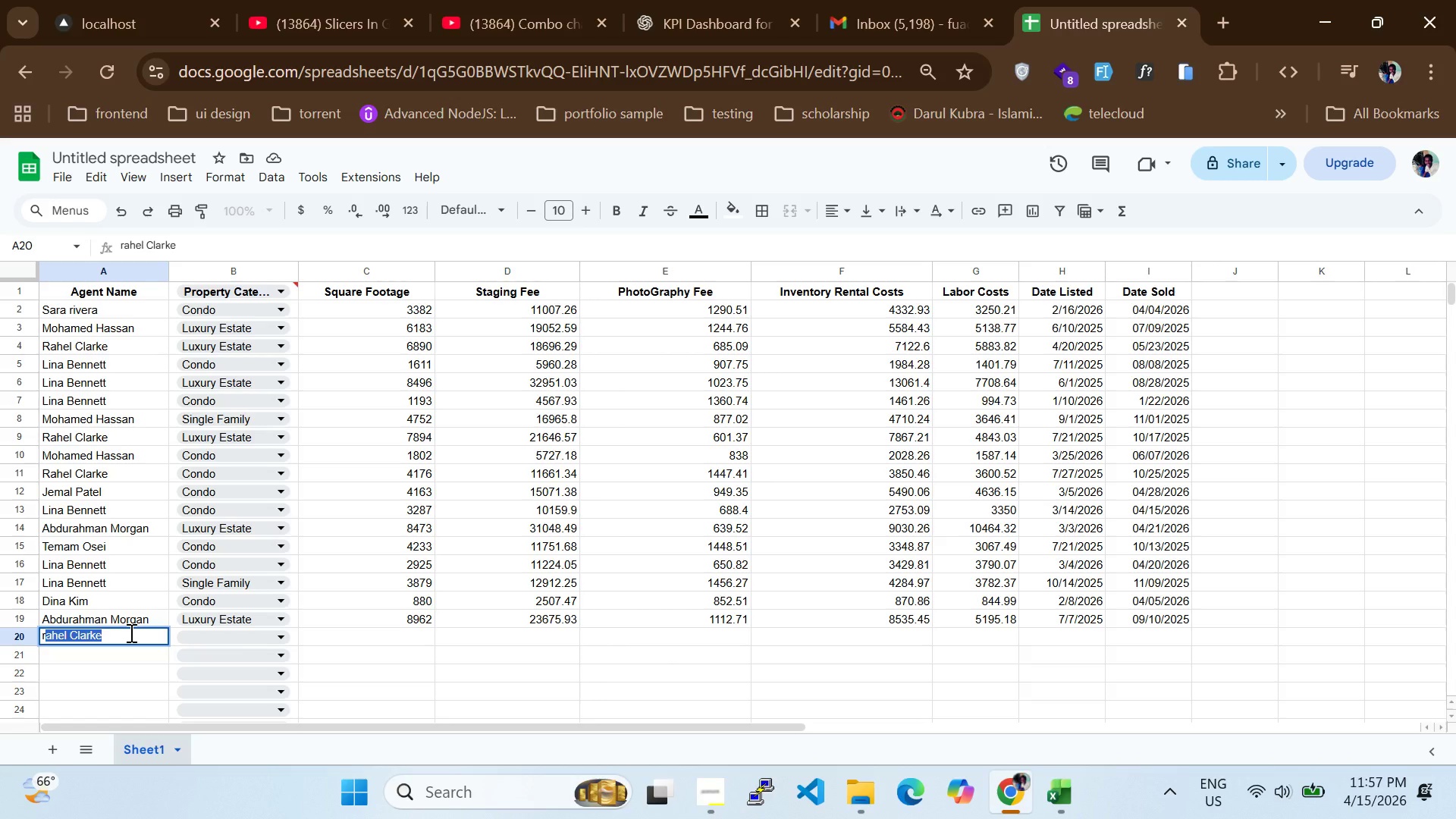 
key(Tab)
 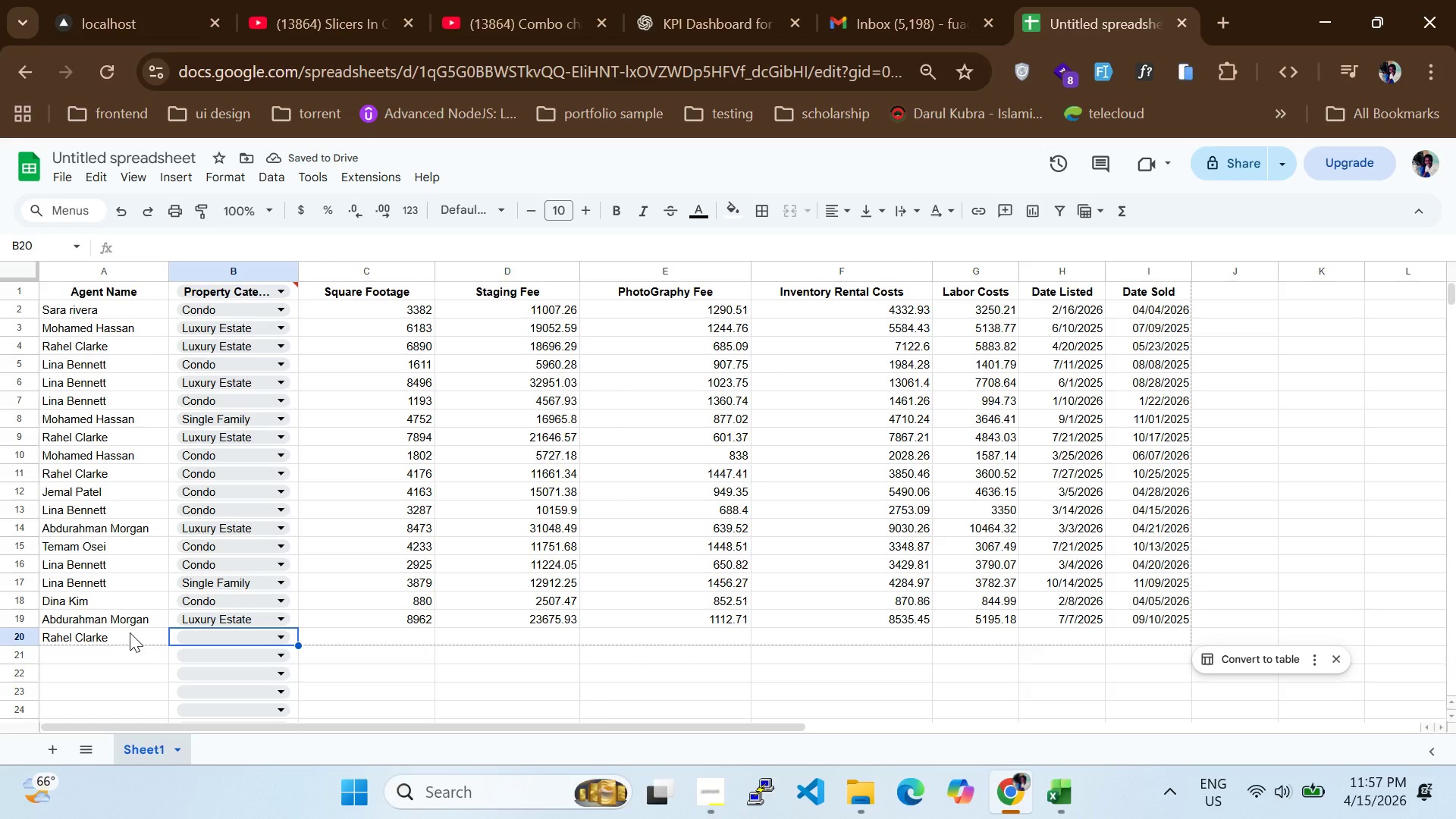 
left_click([198, 640])
 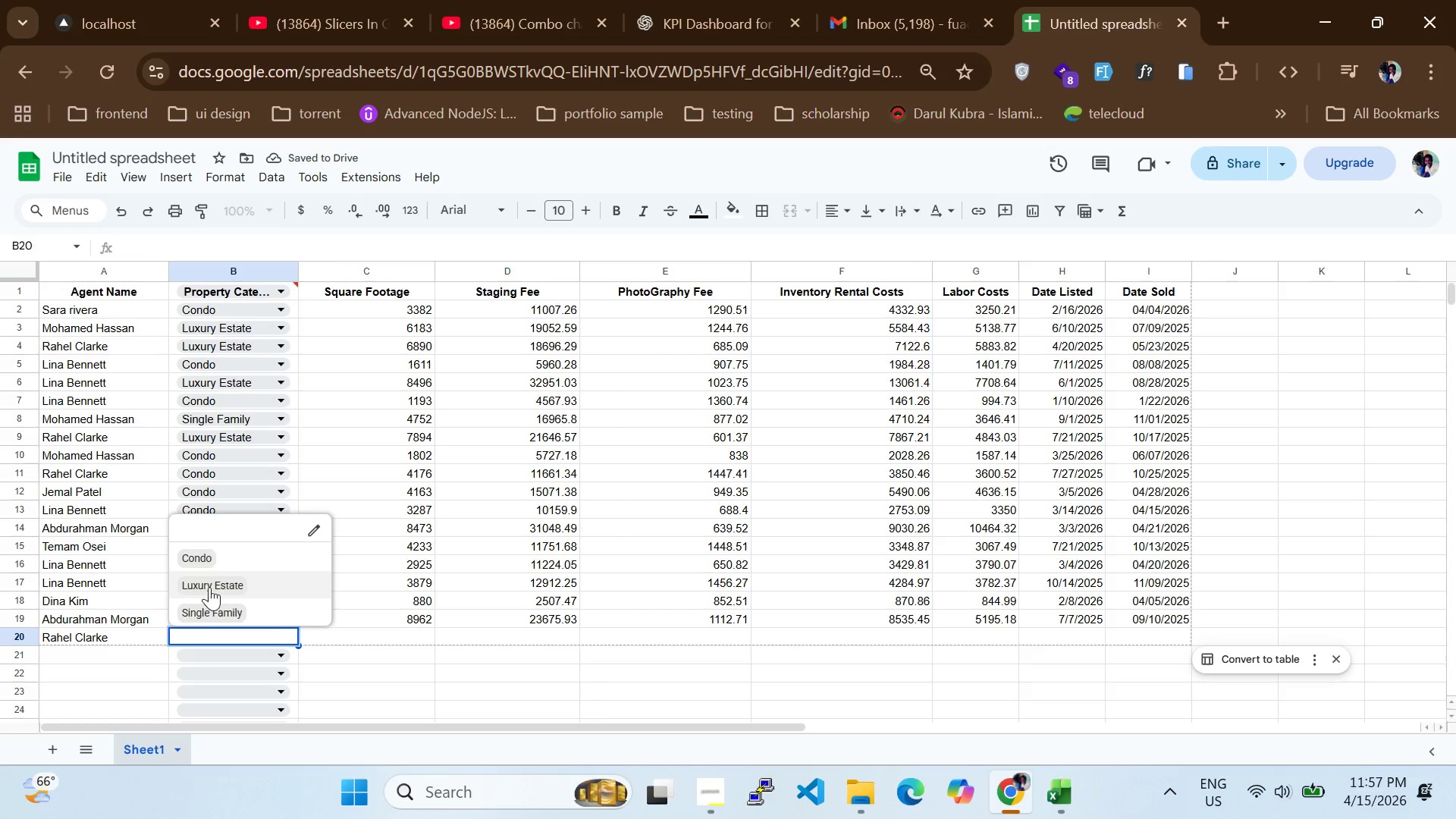 
left_click([211, 584])
 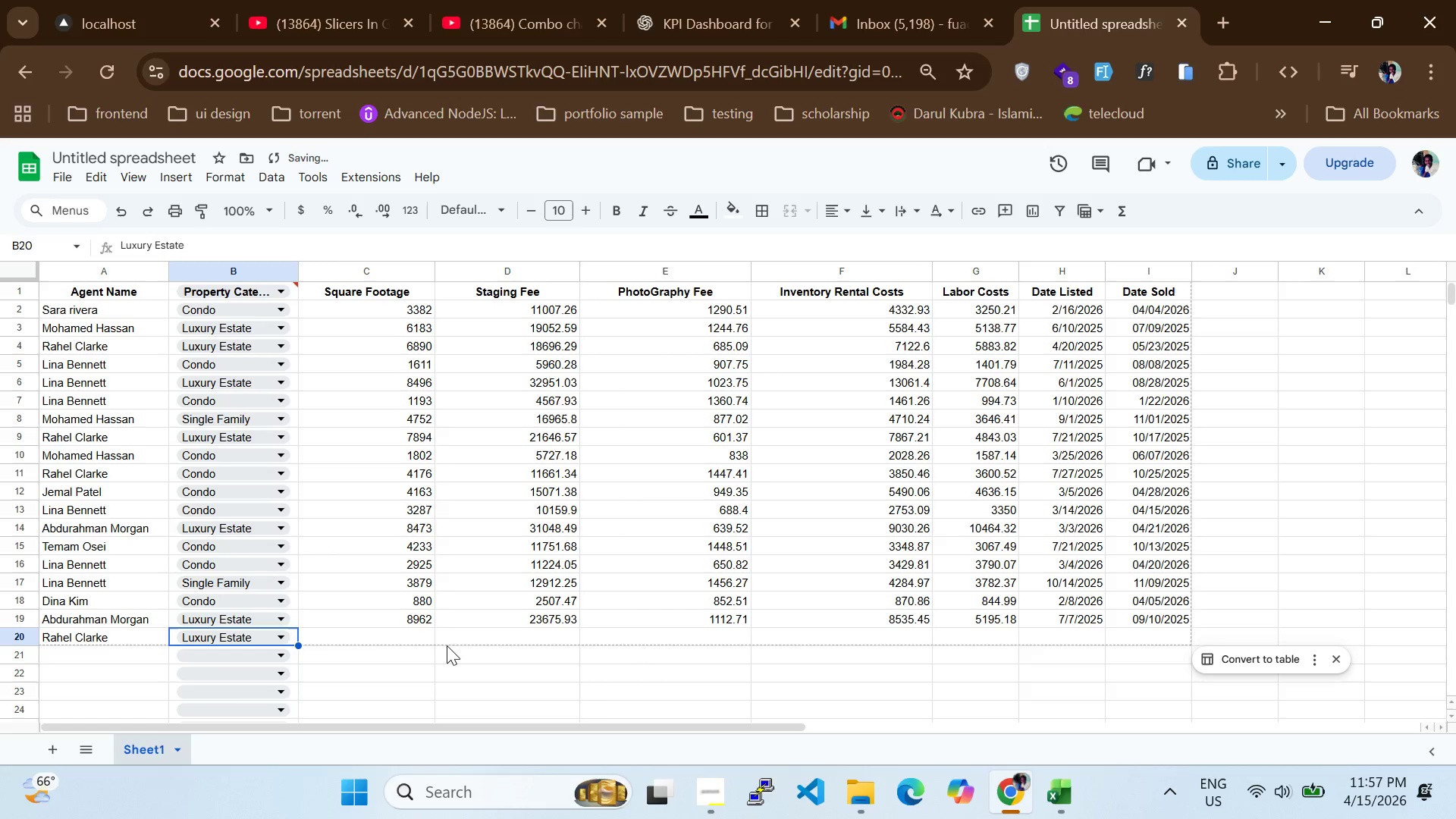 
left_click([417, 636])
 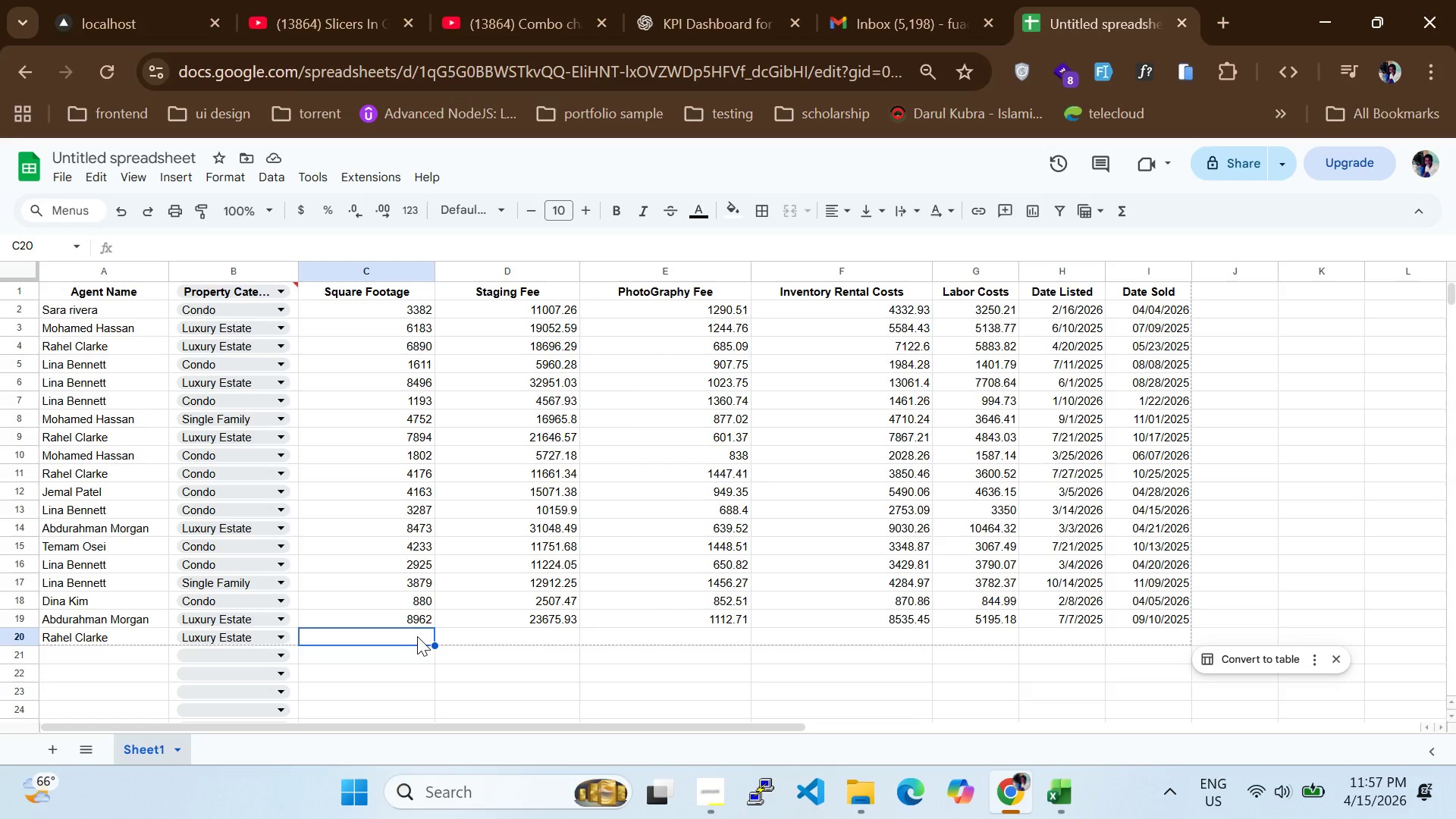 
wait(5.03)
 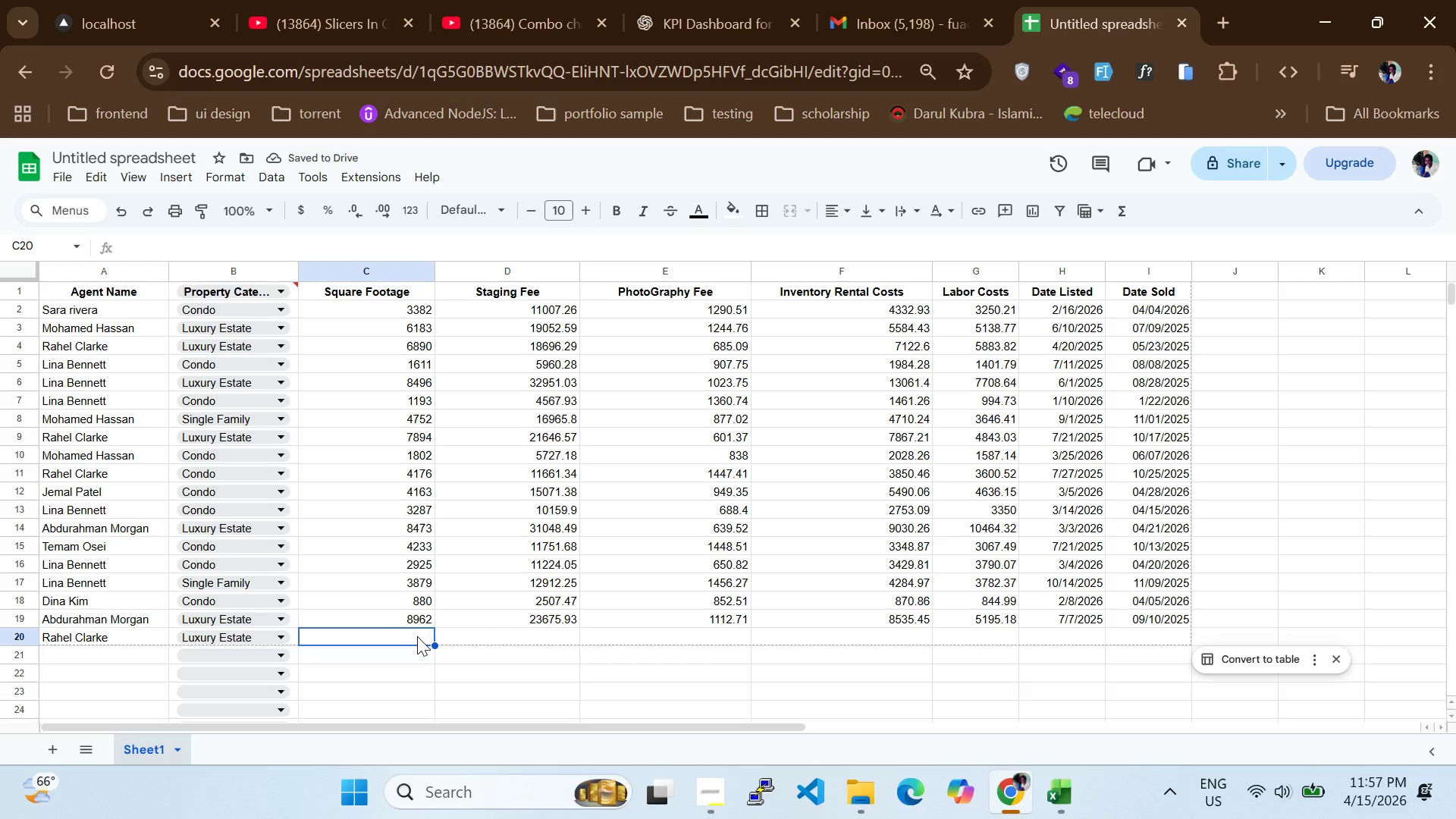 
type(698)
key(Backspace)
type(75)
 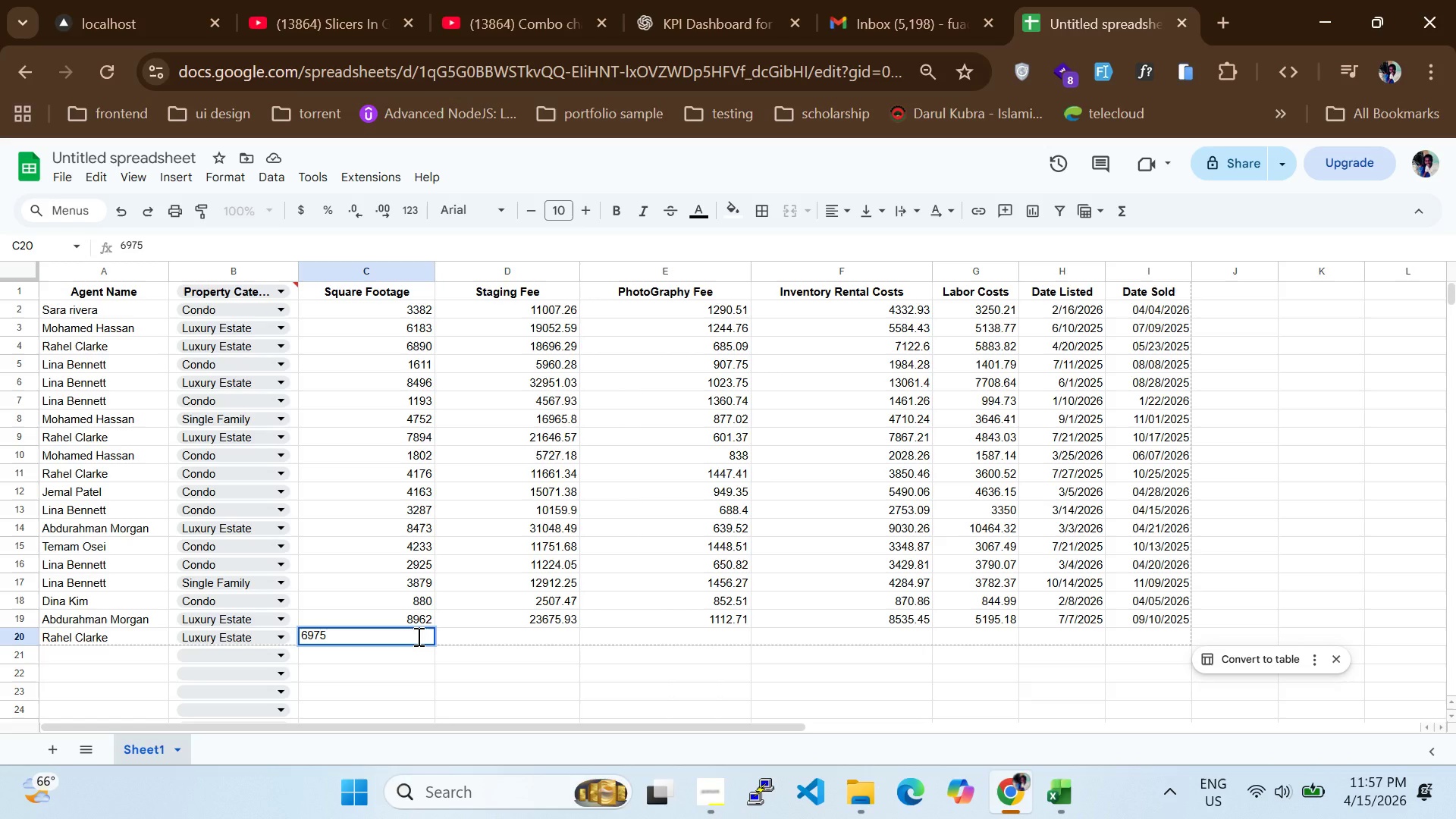 
wait(5.16)
 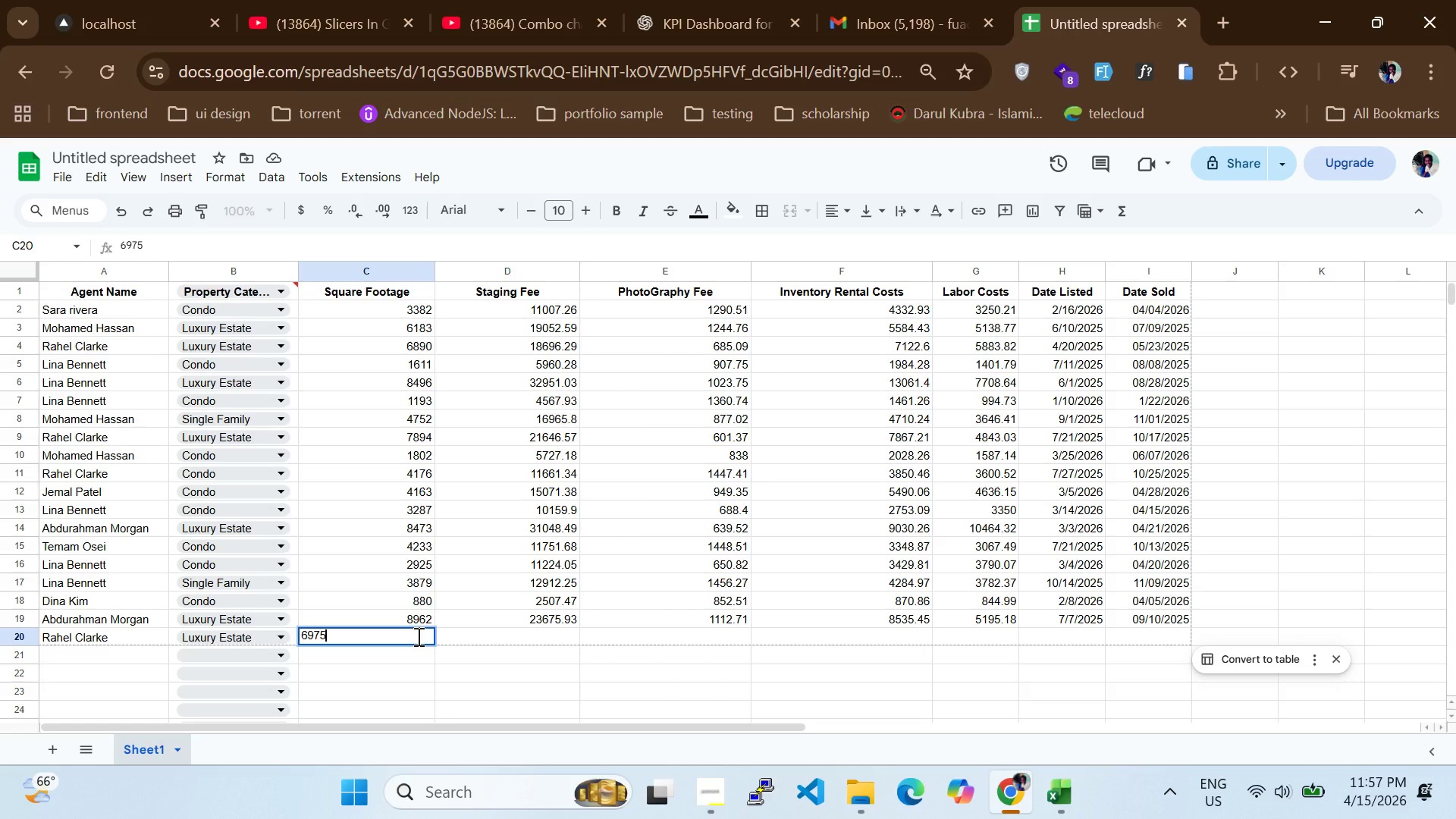 
left_click([484, 635])
 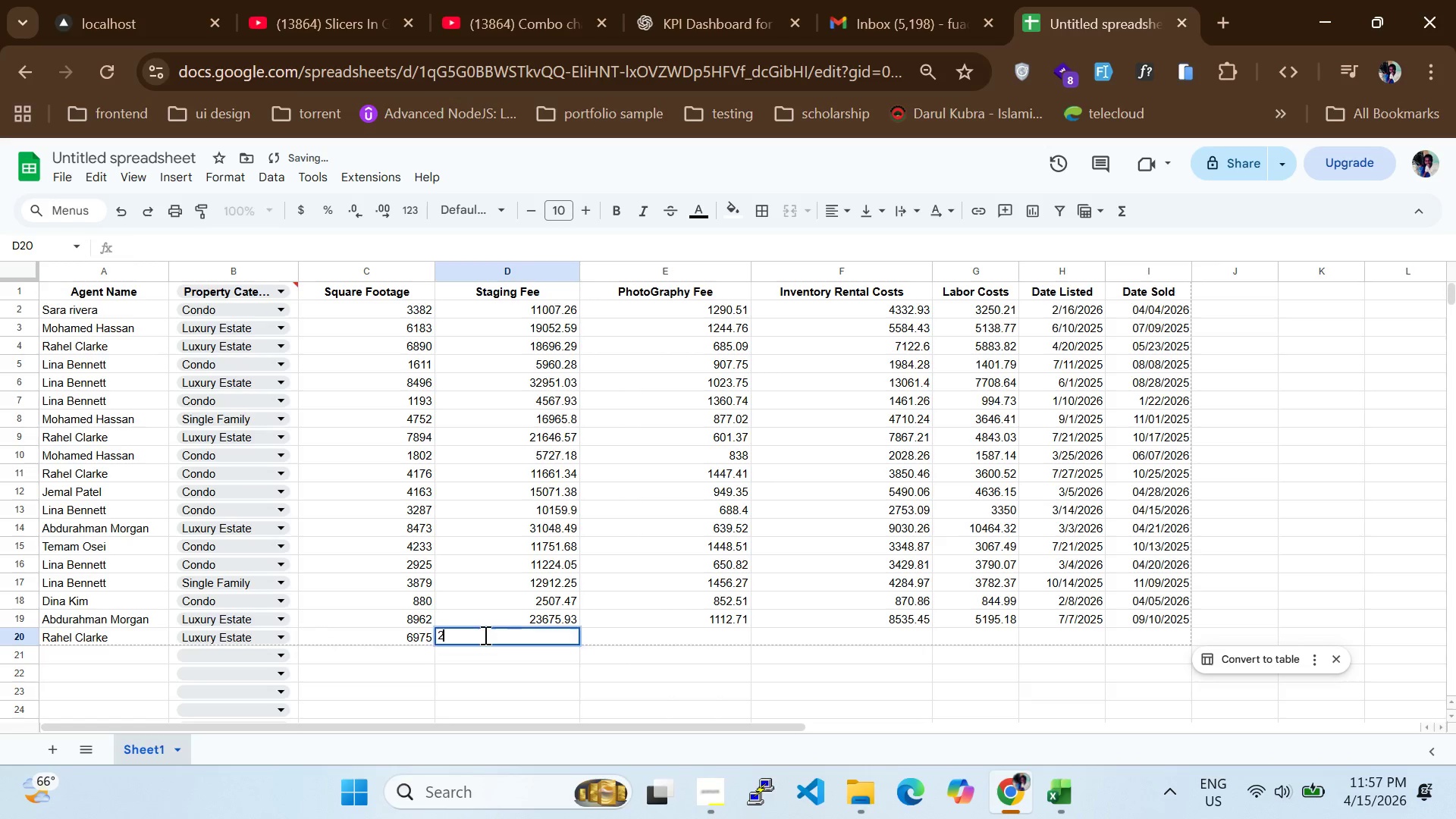 
type(25949.54)
 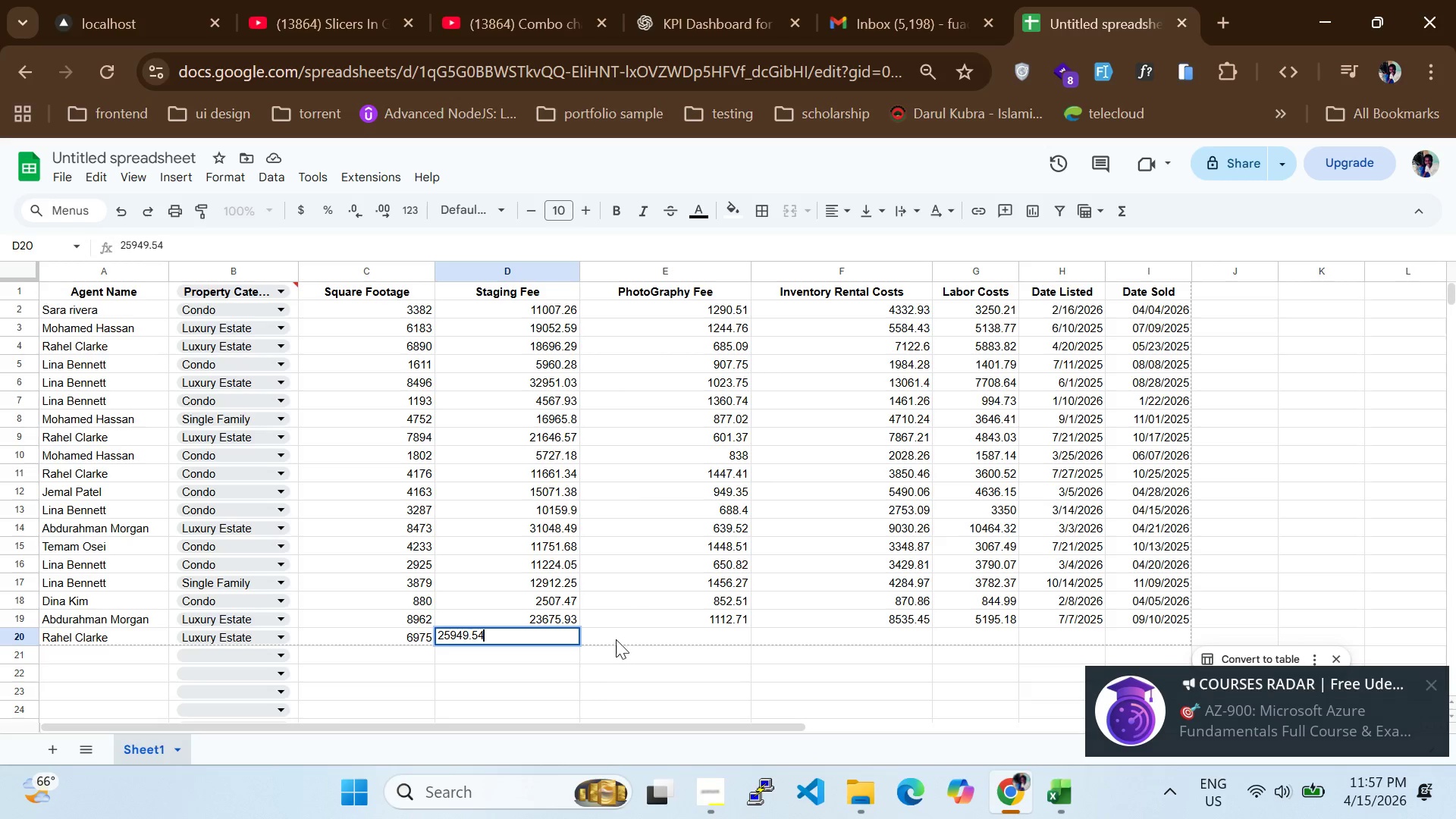 
left_click([624, 634])
 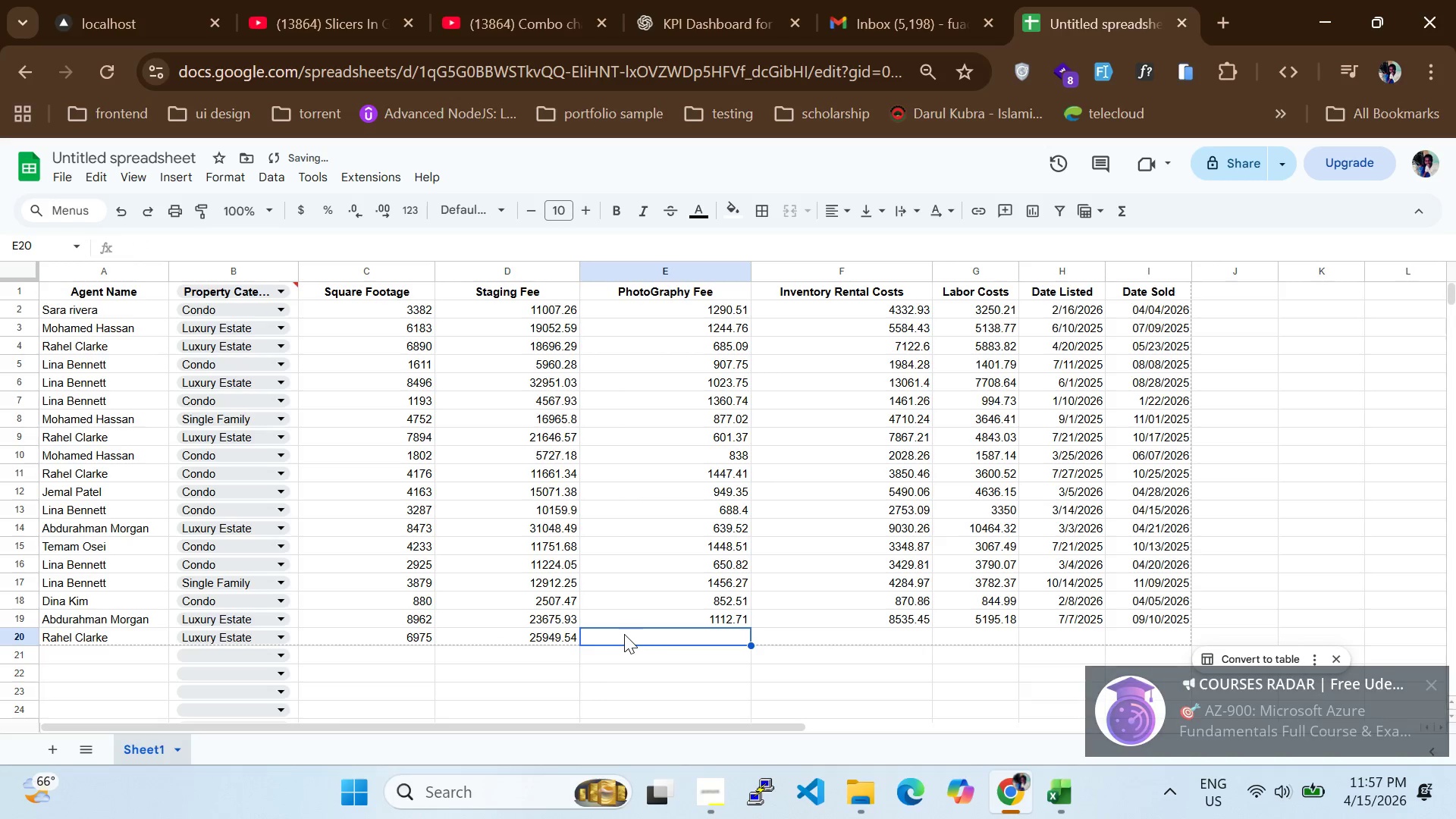 
type(1056.06)
 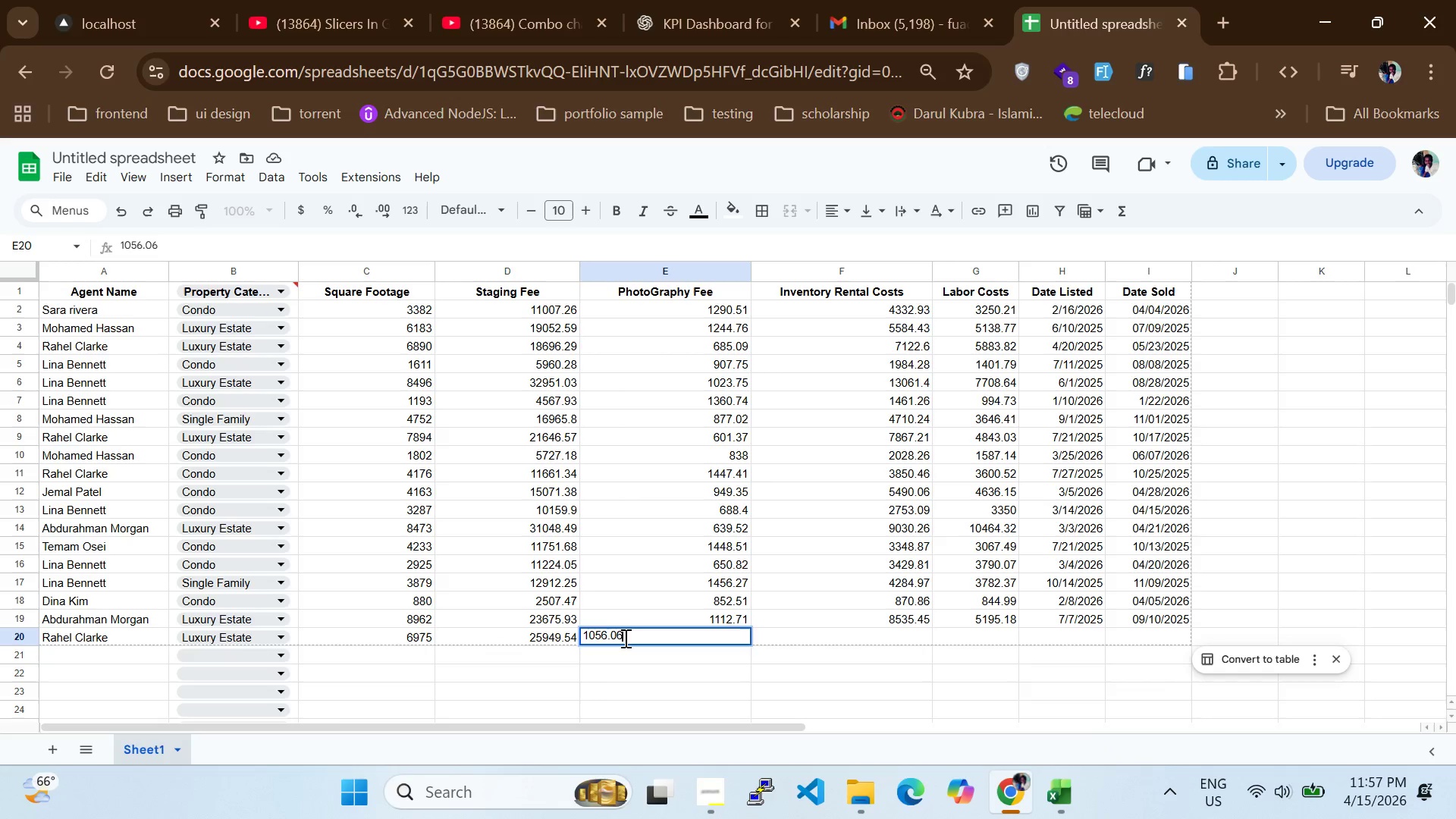 
key(Enter)
 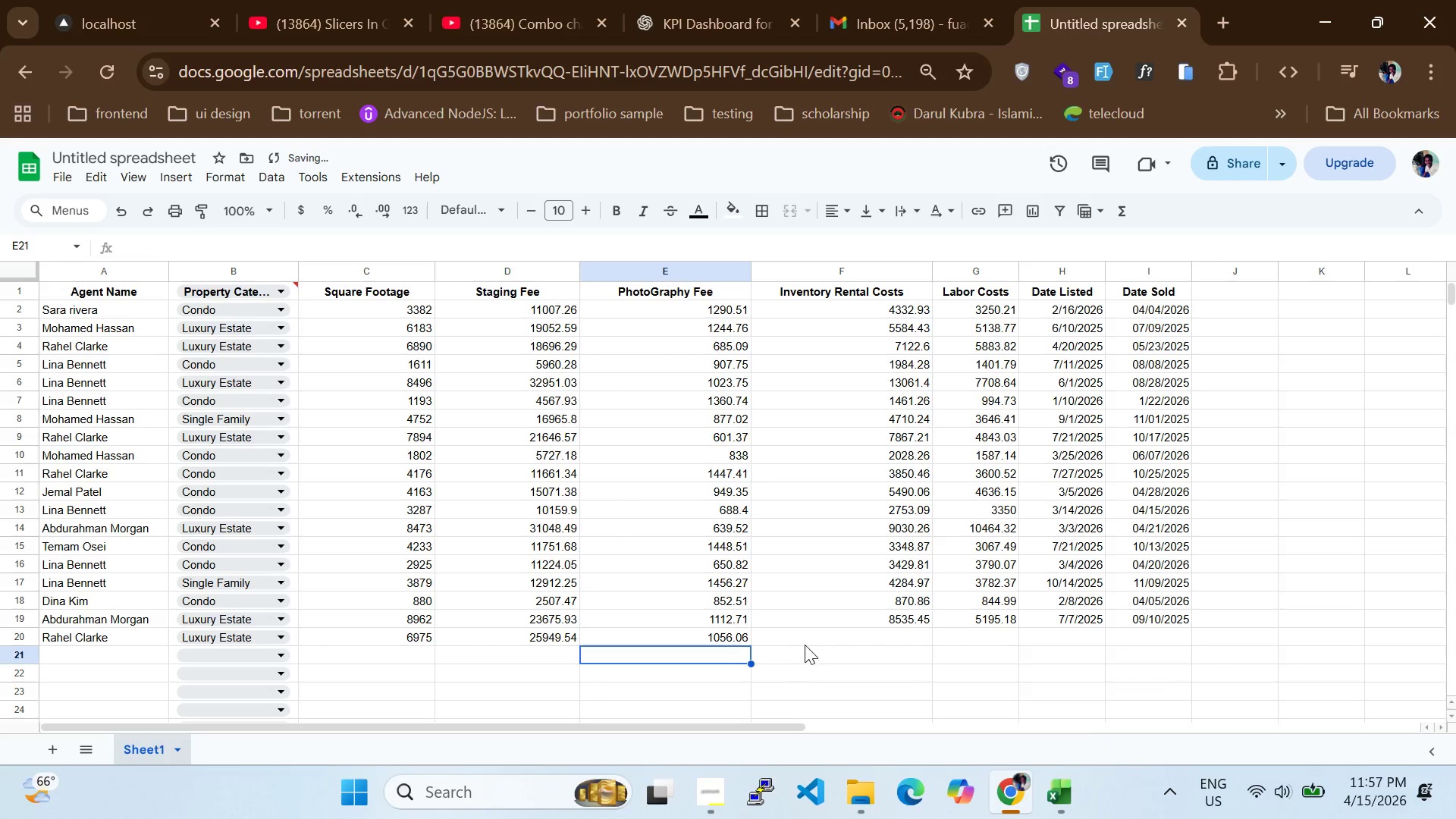 
left_click([812, 642])
 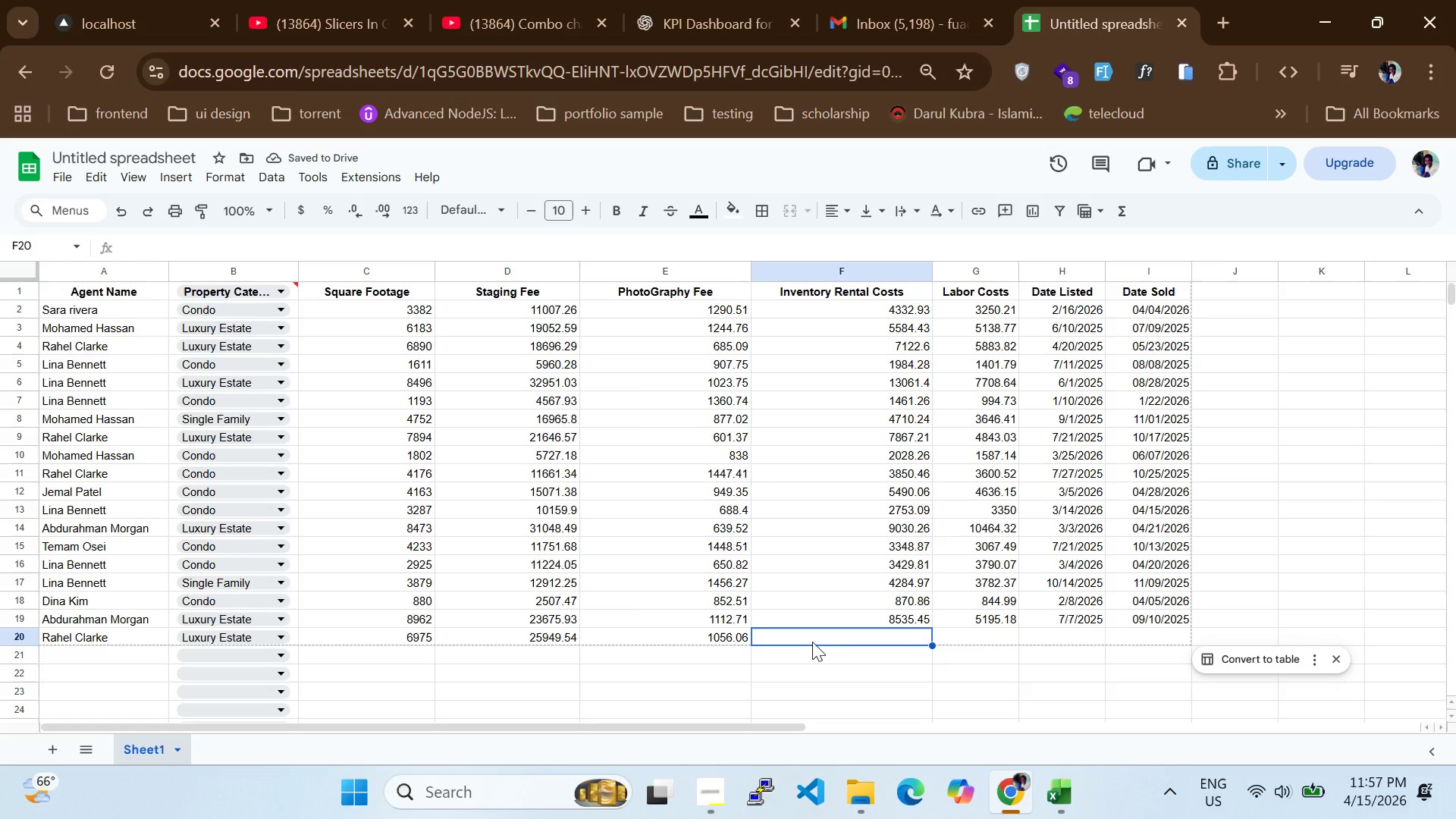 
type(8041.23)
 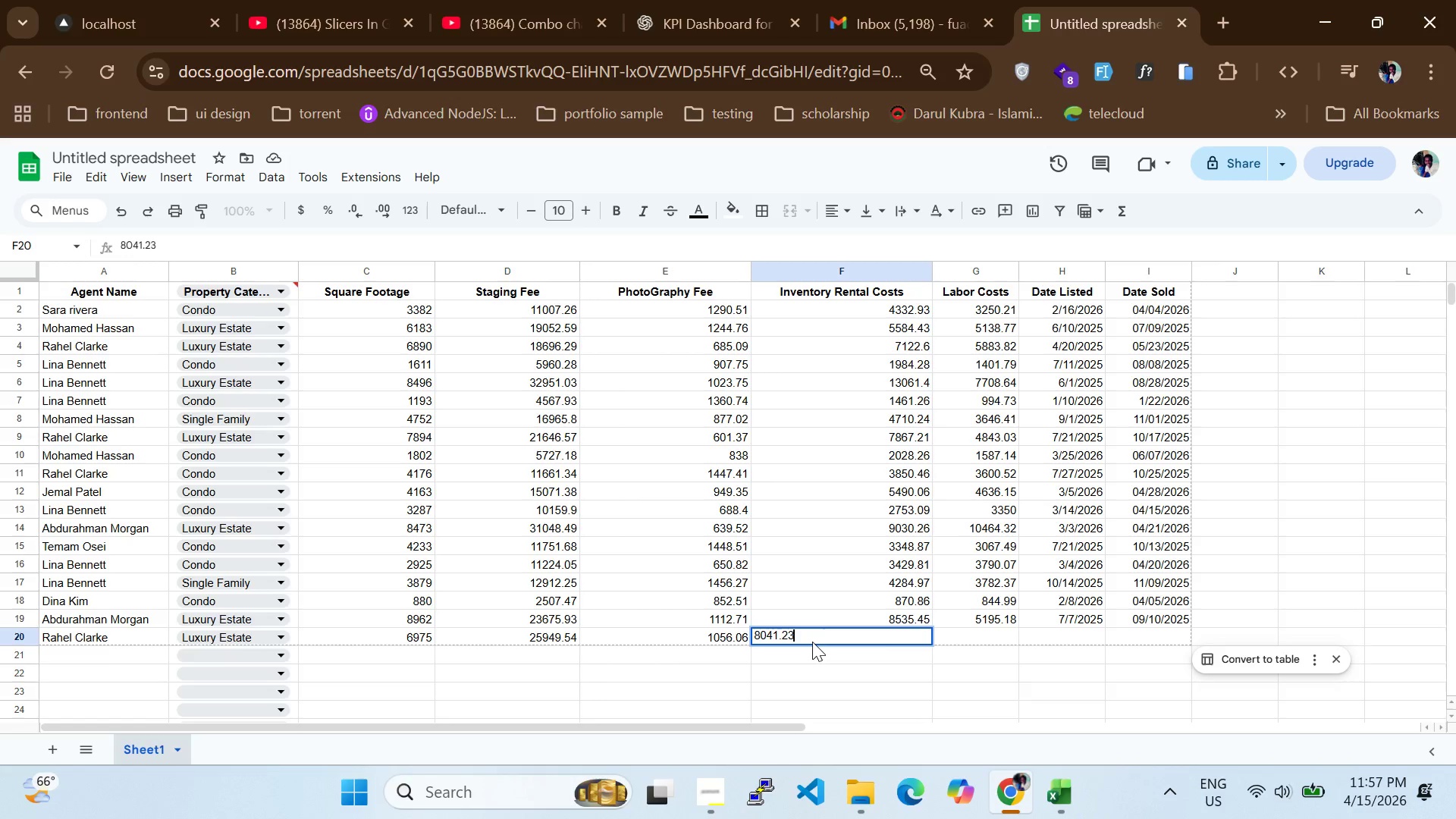 
key(Enter)
 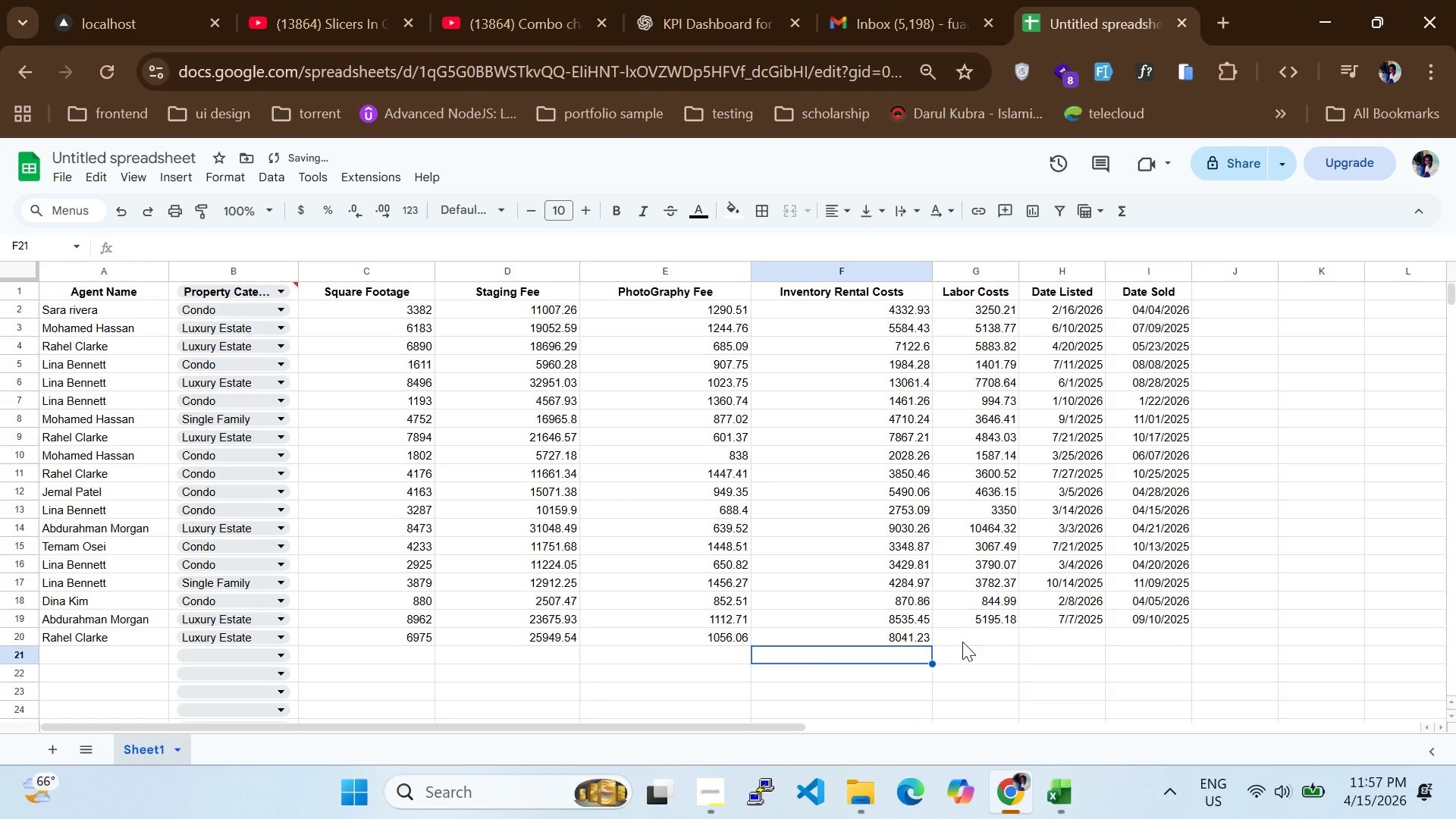 
left_click([962, 647])
 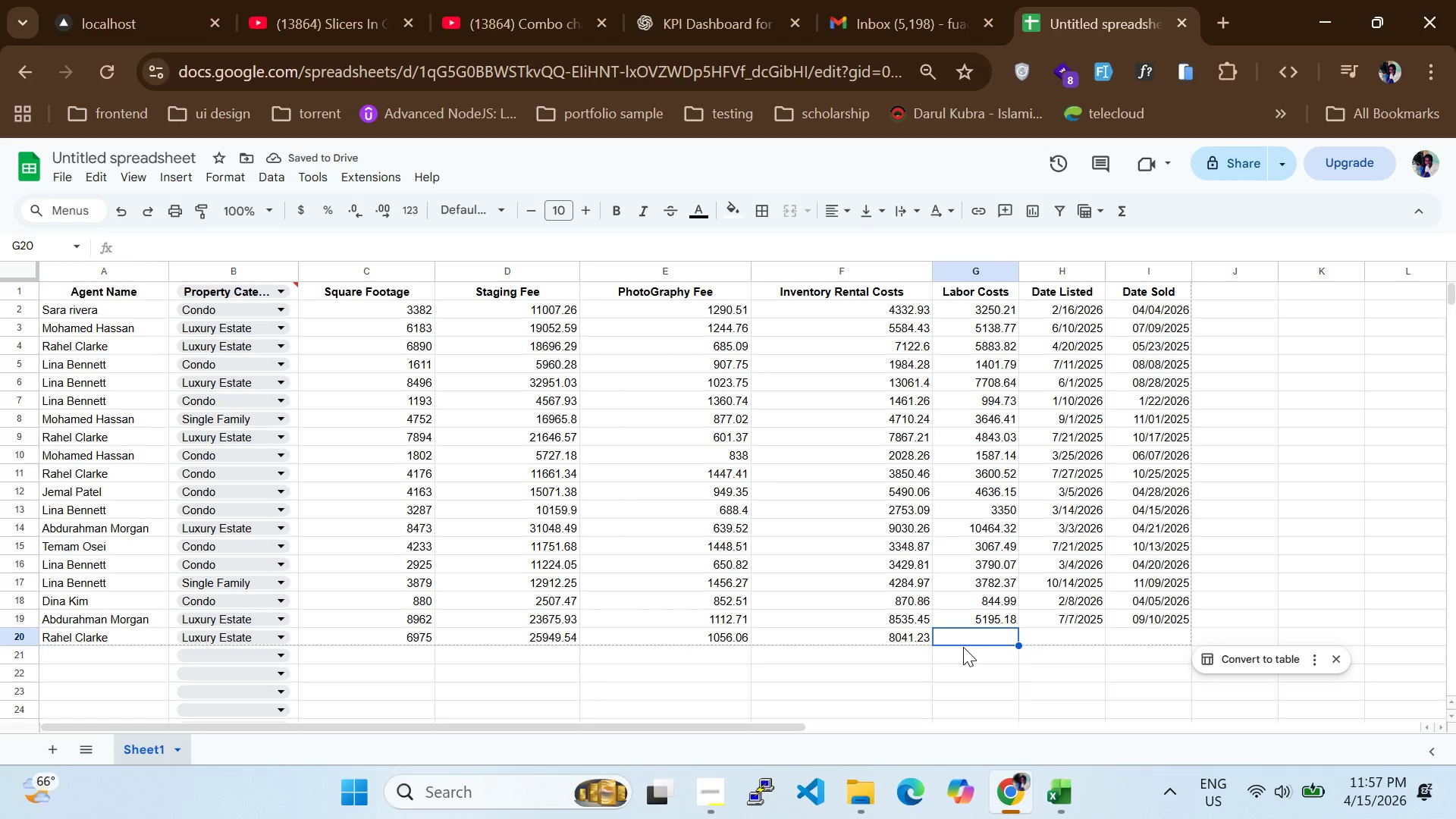 
type(8037/)
key(Backspace)
type(.)
 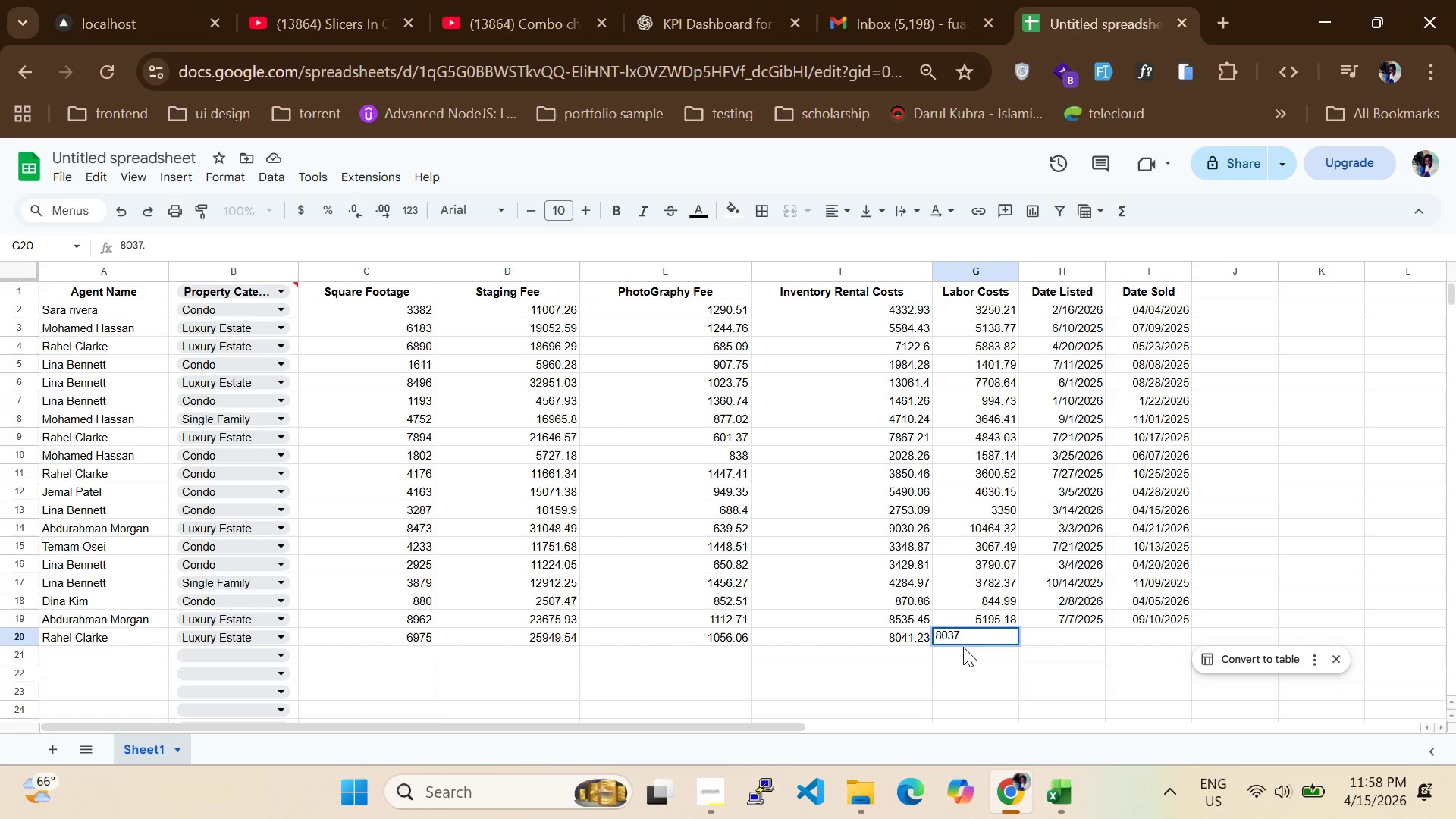 
key(2)
 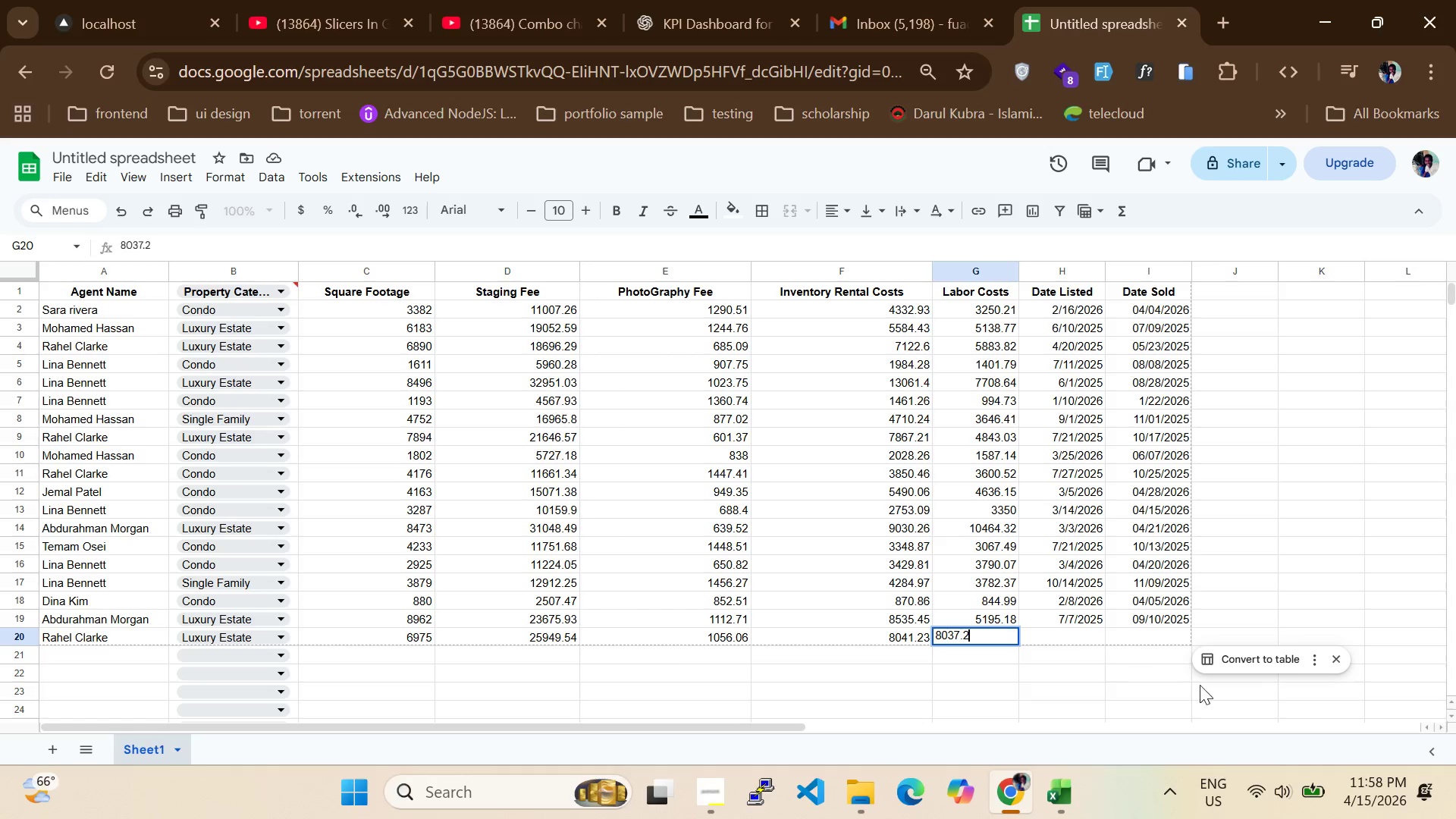 
left_click([1057, 628])
 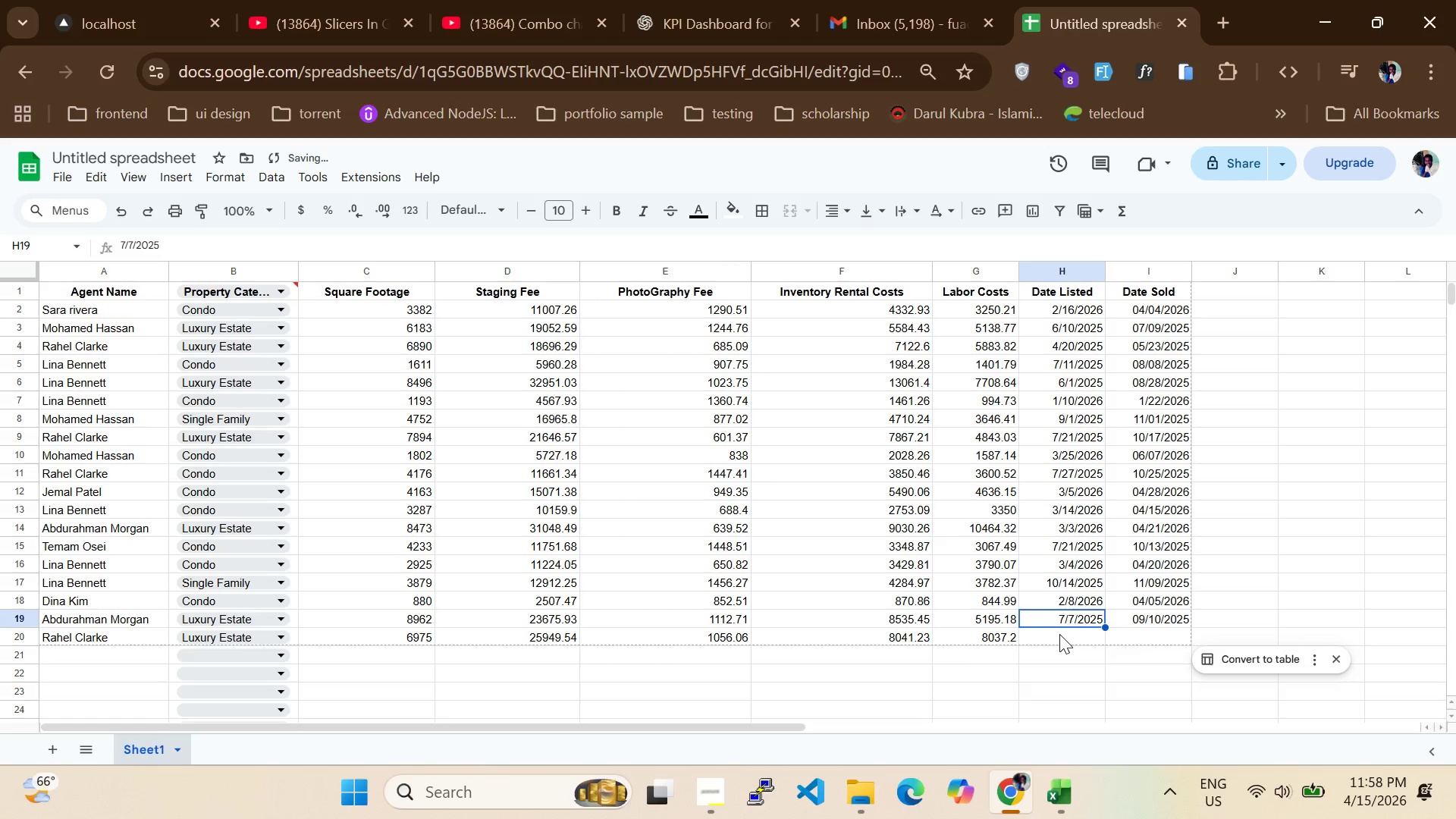 
left_click([1059, 639])
 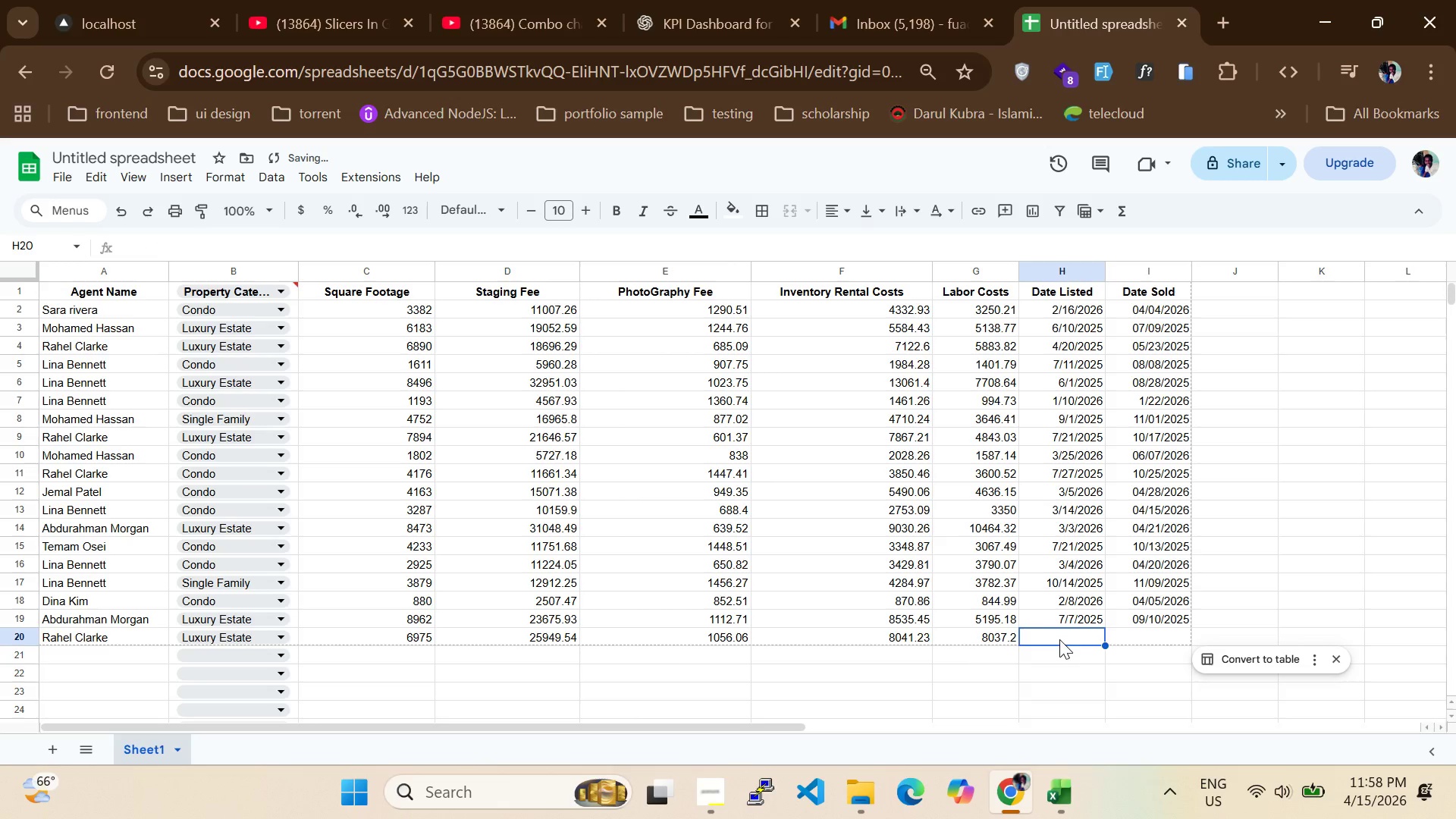 
type(09/08/2025)
 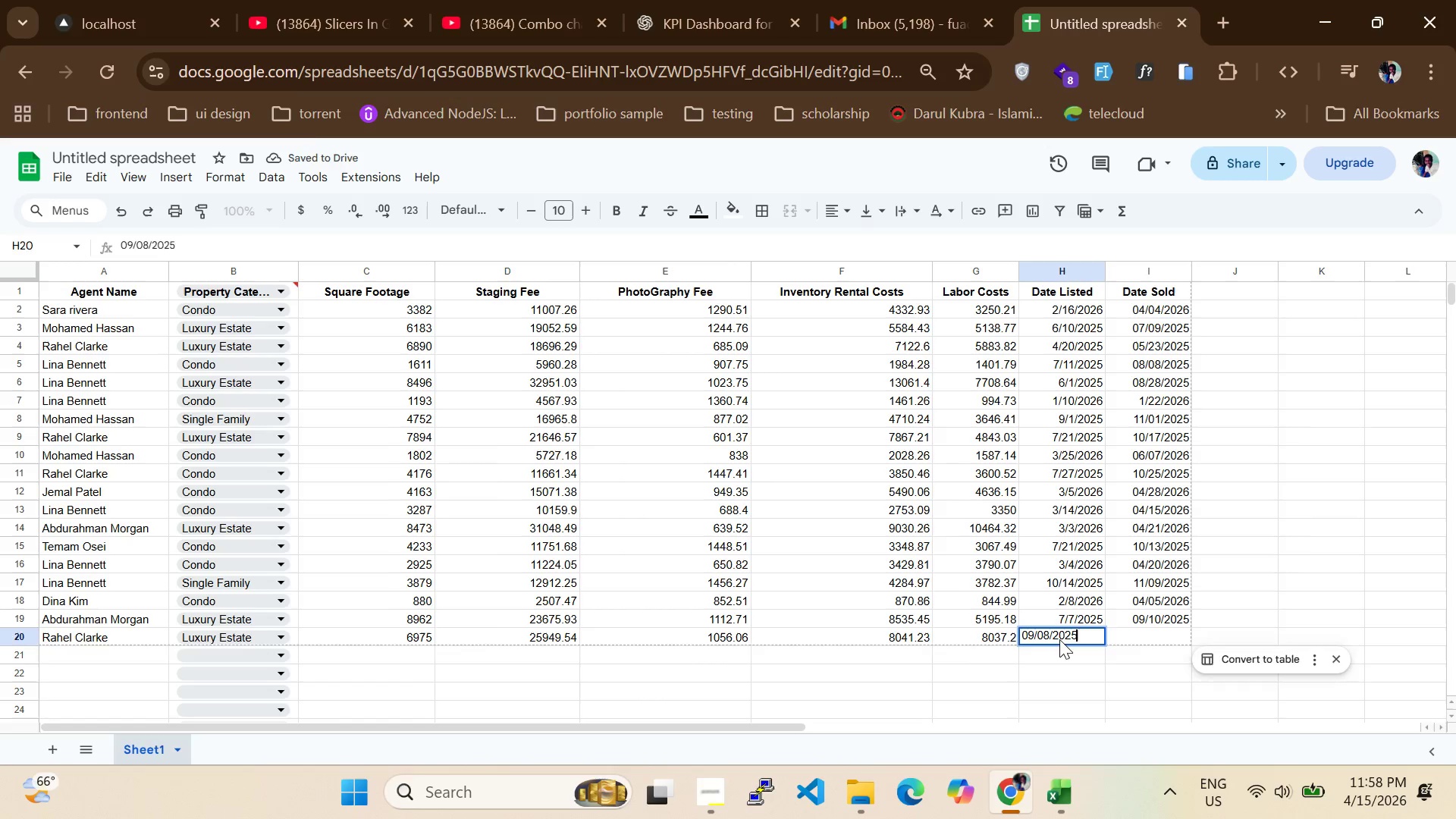 
key(Enter)
 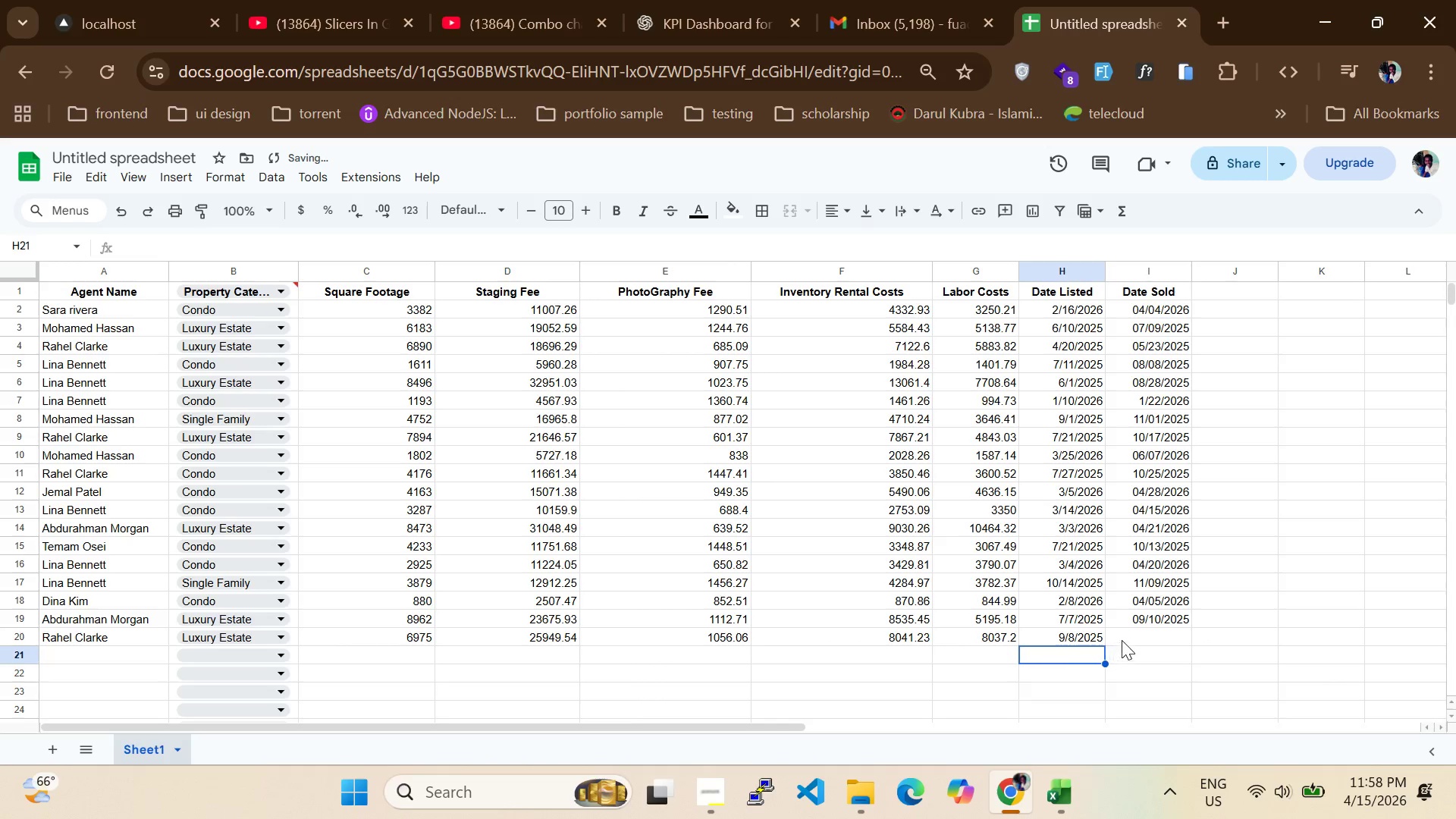 
left_click([1126, 639])
 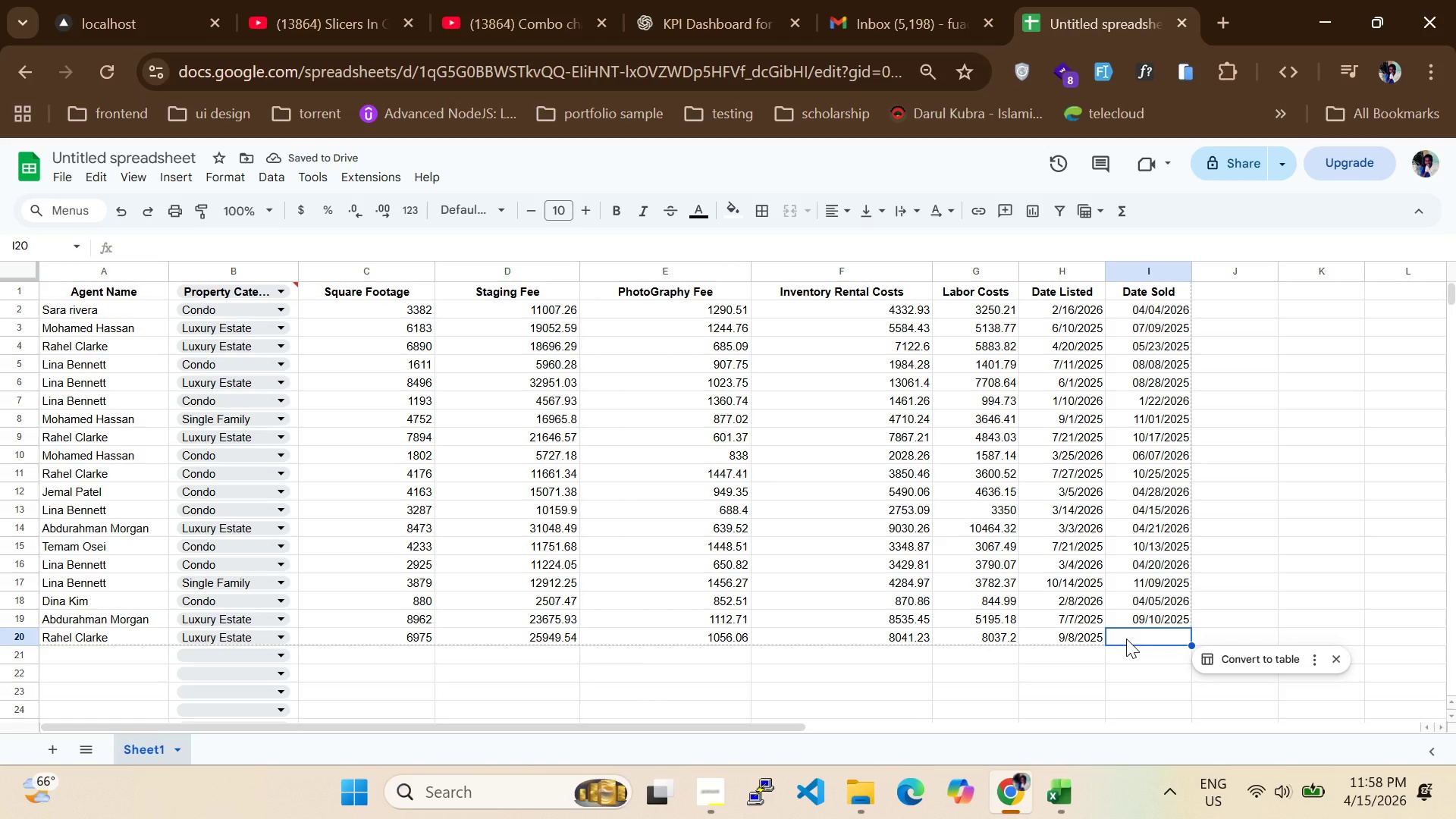 
type(11/18/2025)
 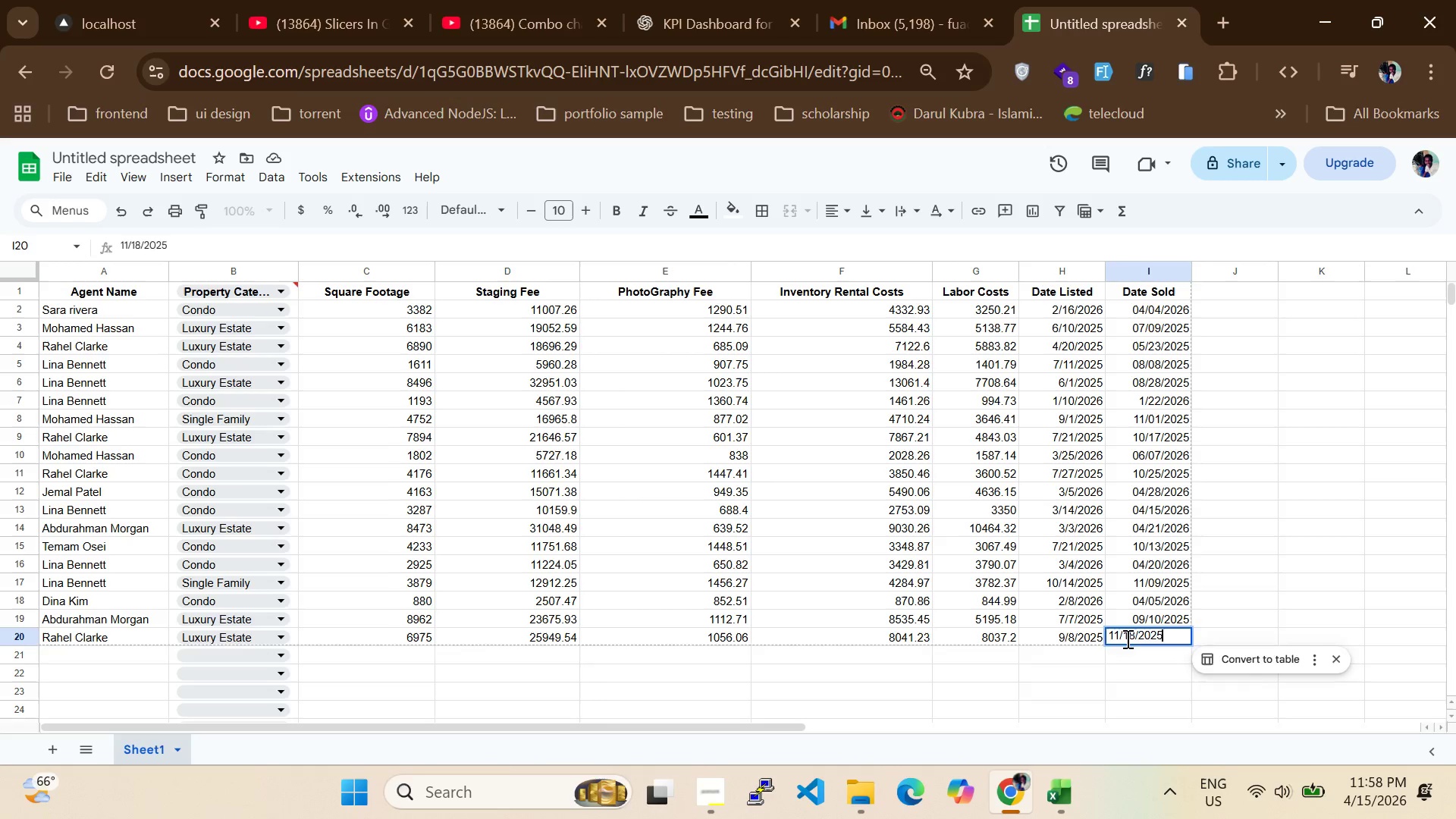 
key(Enter)
 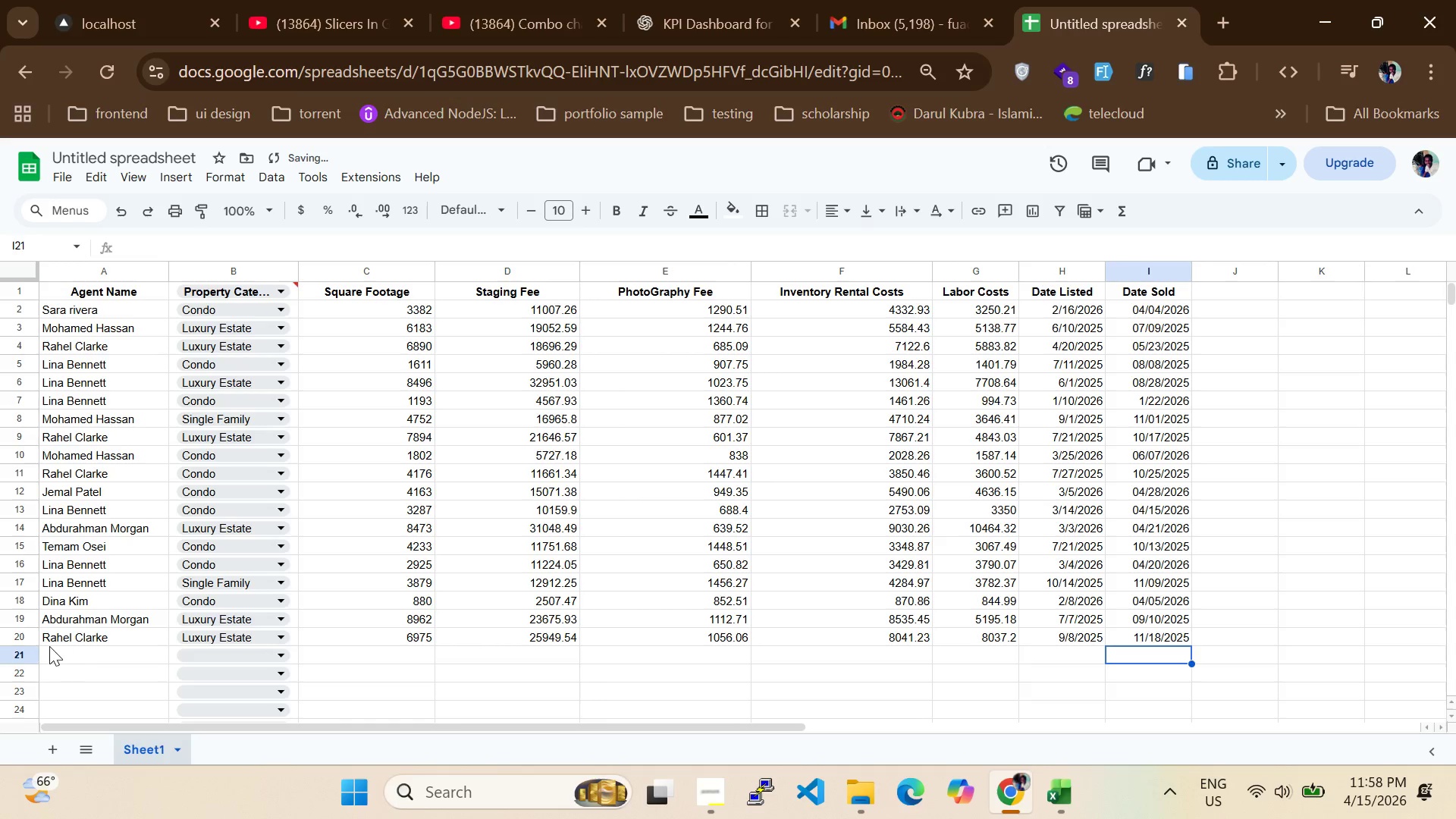 
left_click([67, 661])
 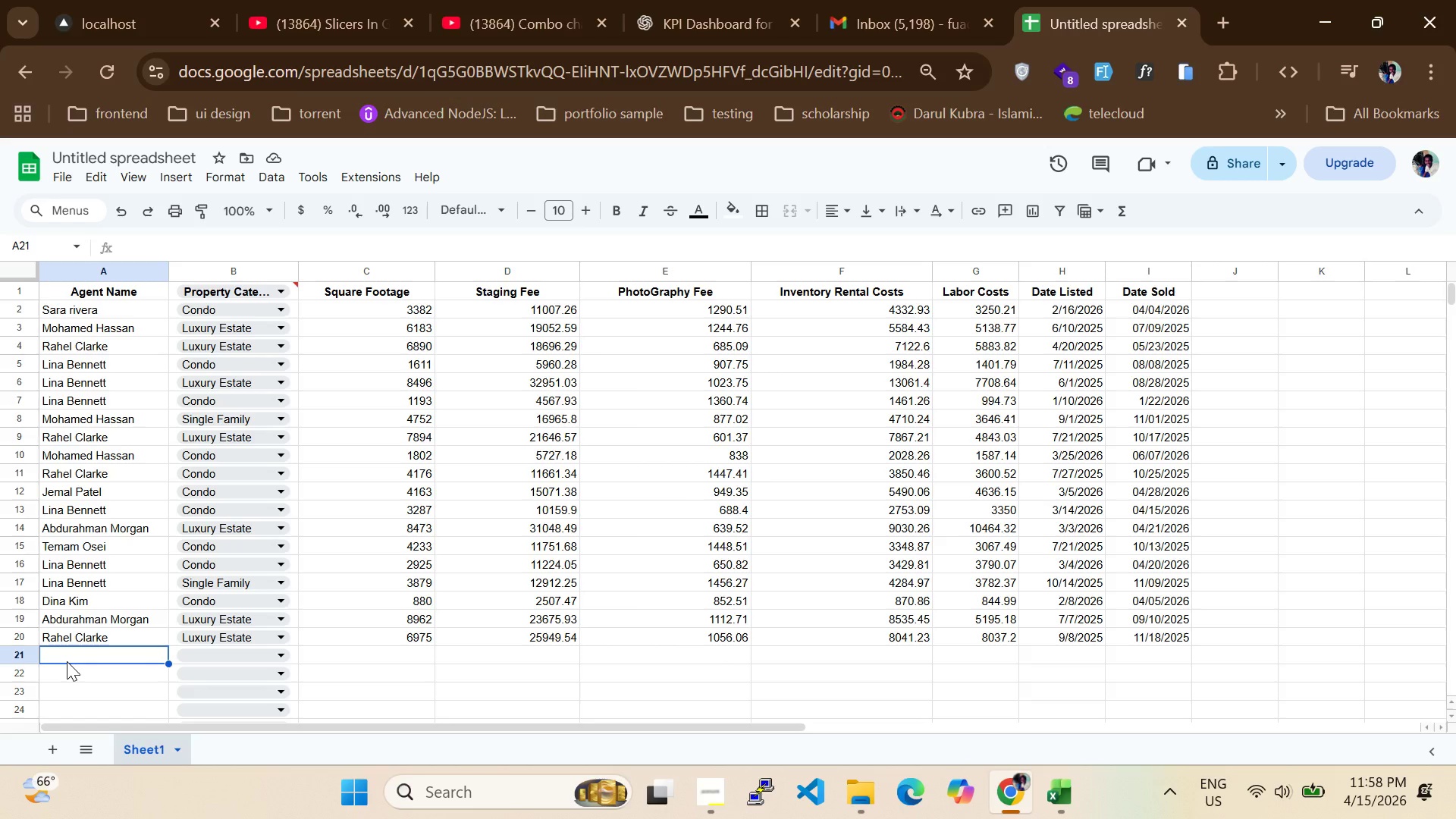 
key(M)
 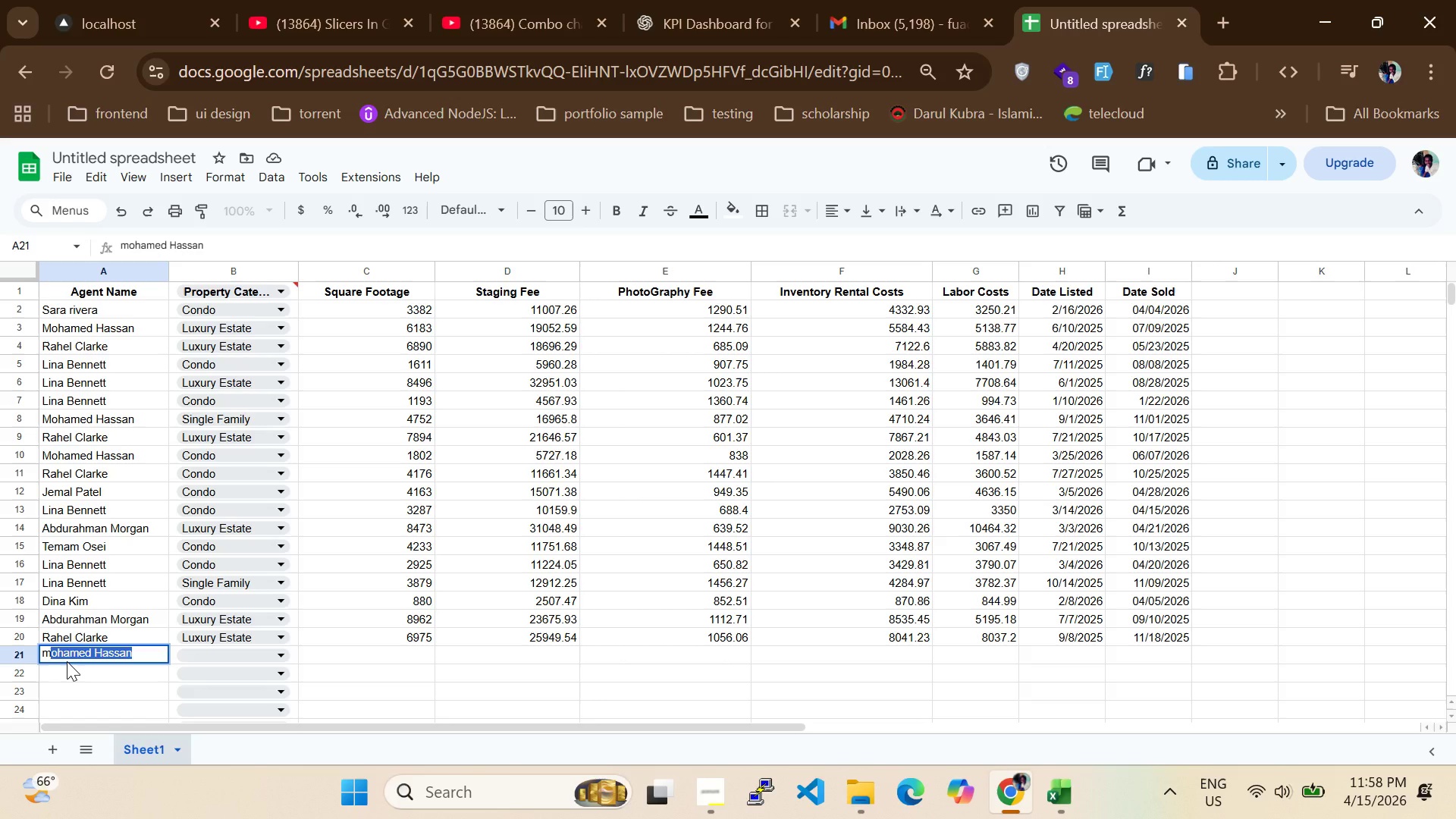 
key(Tab)
 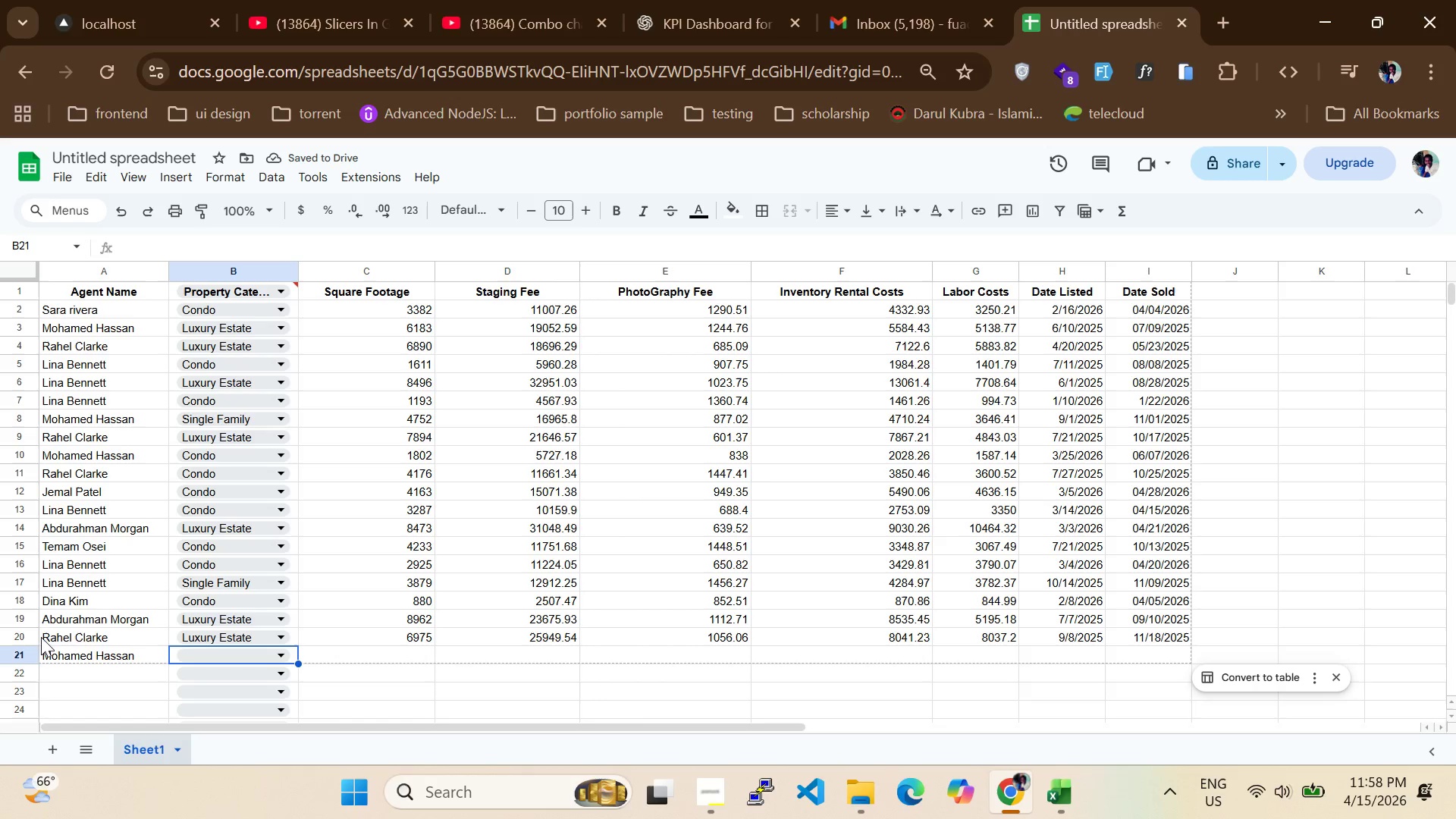 
left_click([226, 663])
 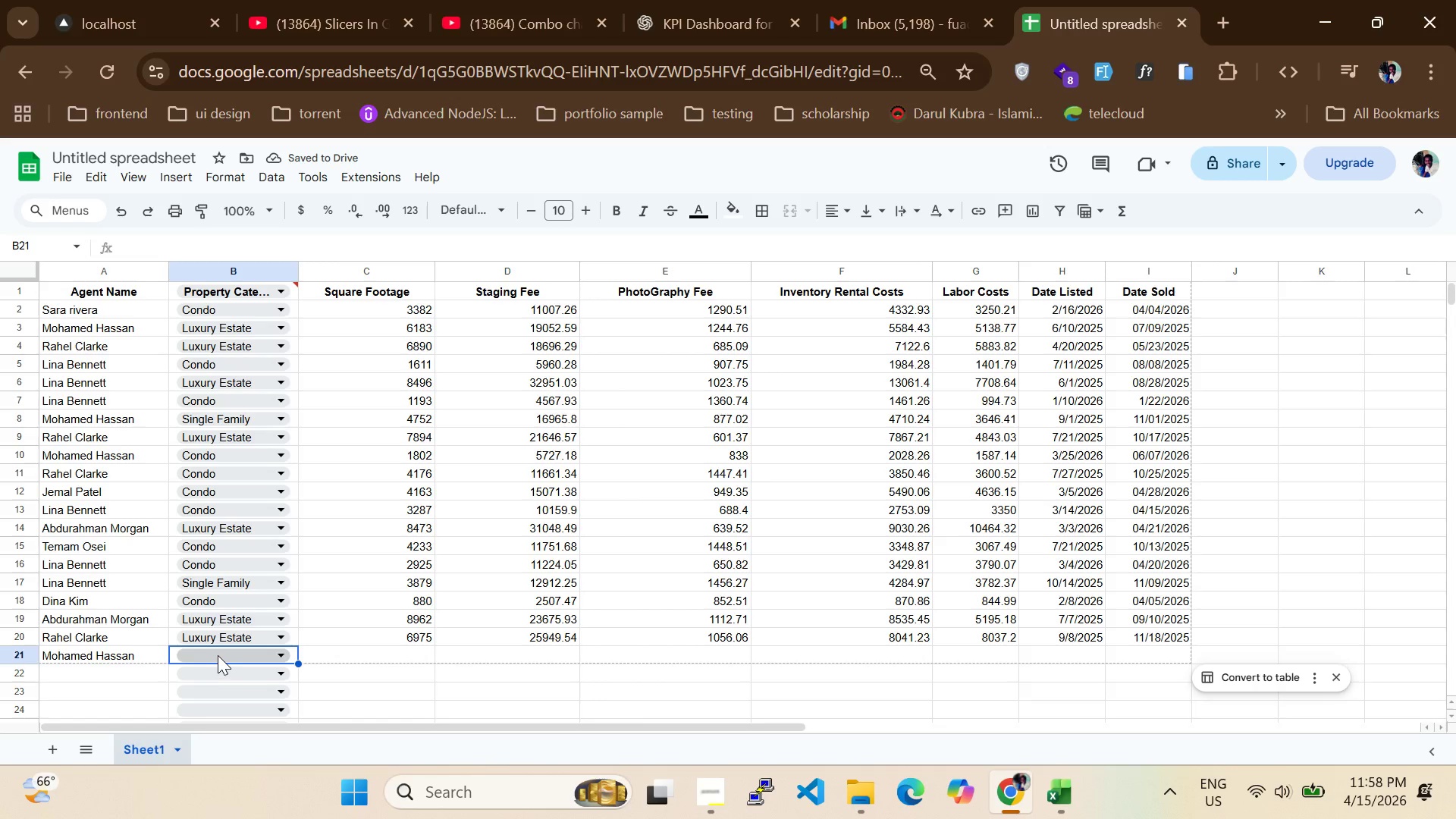 
left_click([218, 655])
 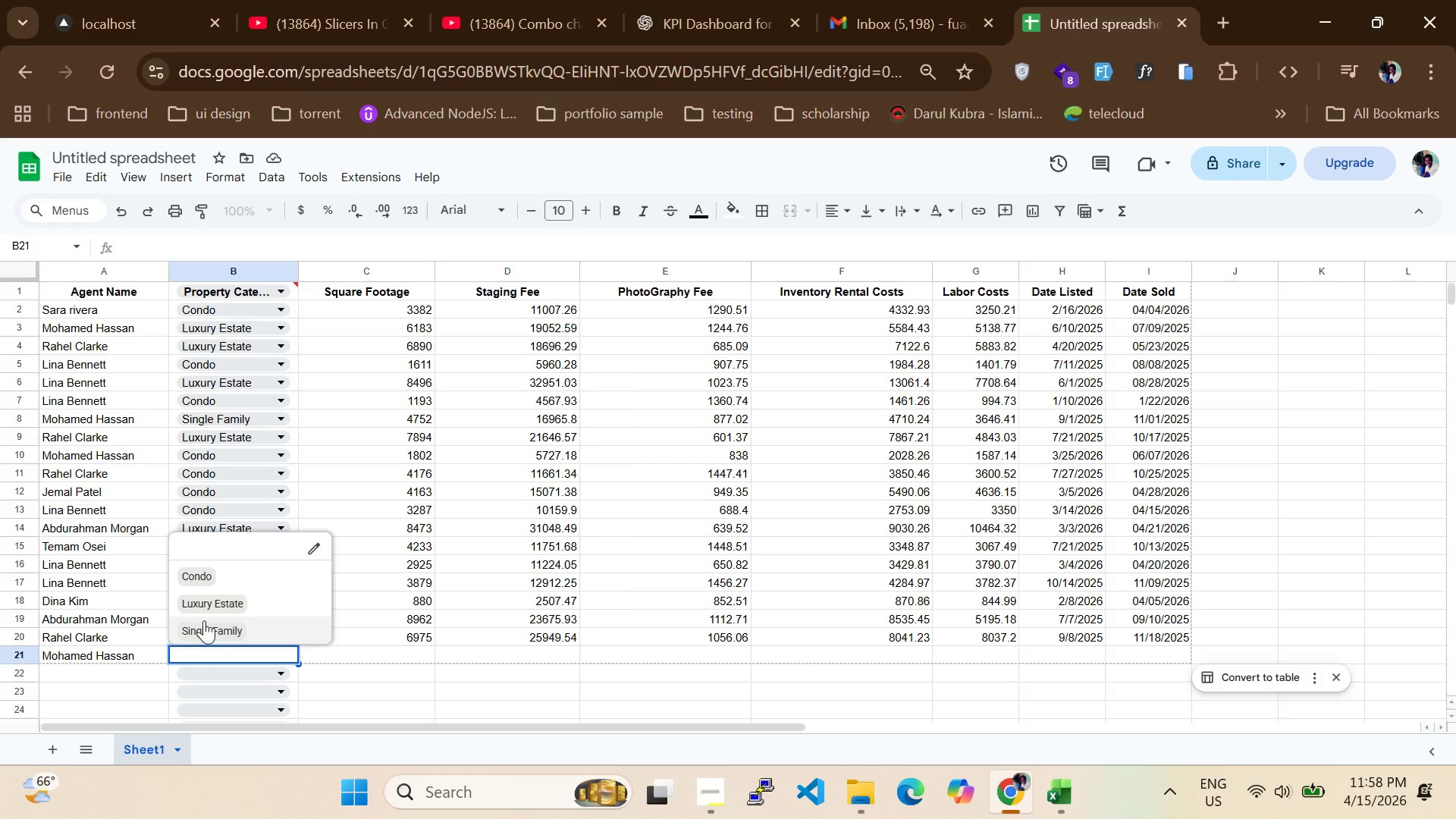 
left_click([204, 620])
 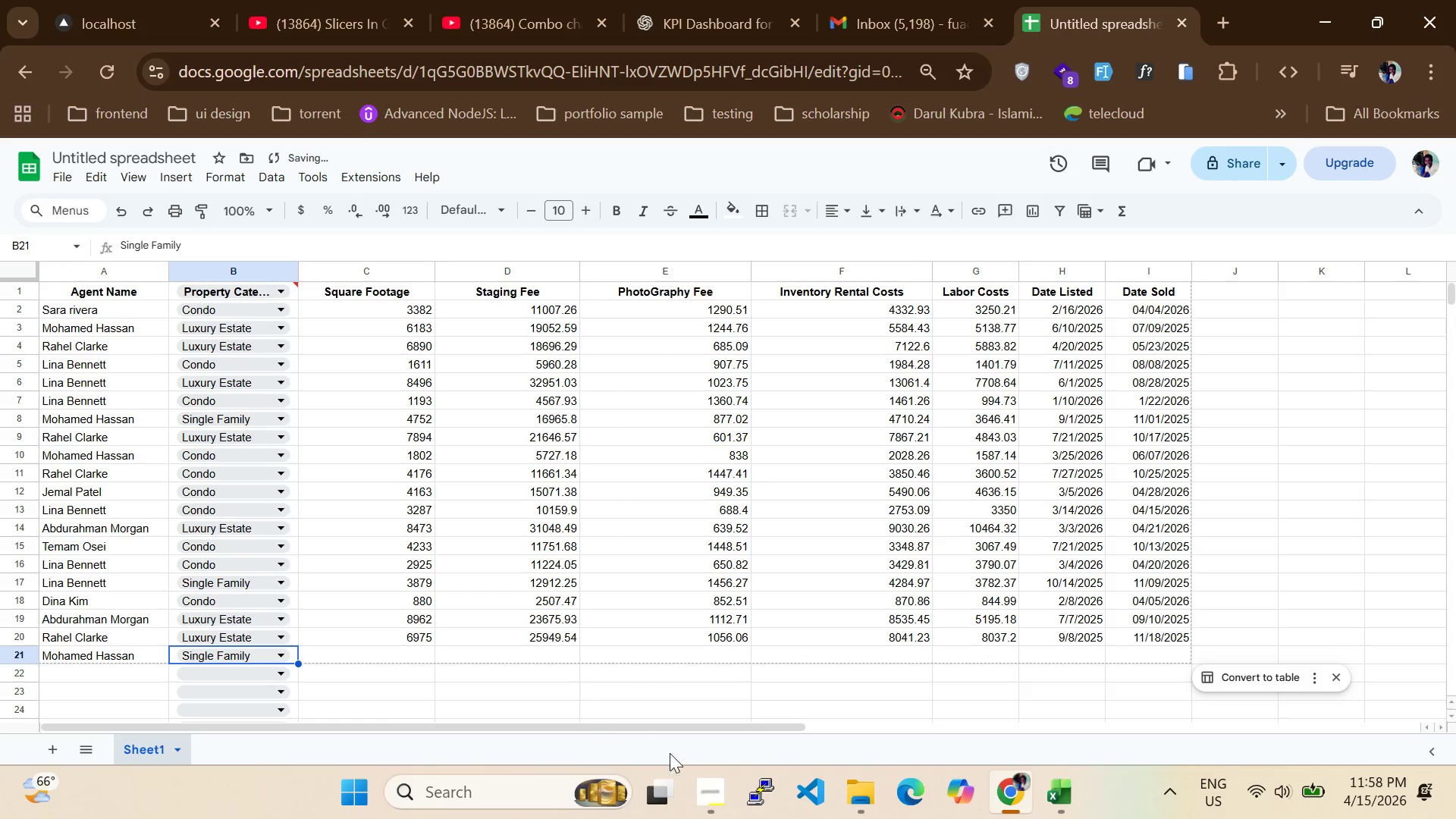 
left_click([702, 780])